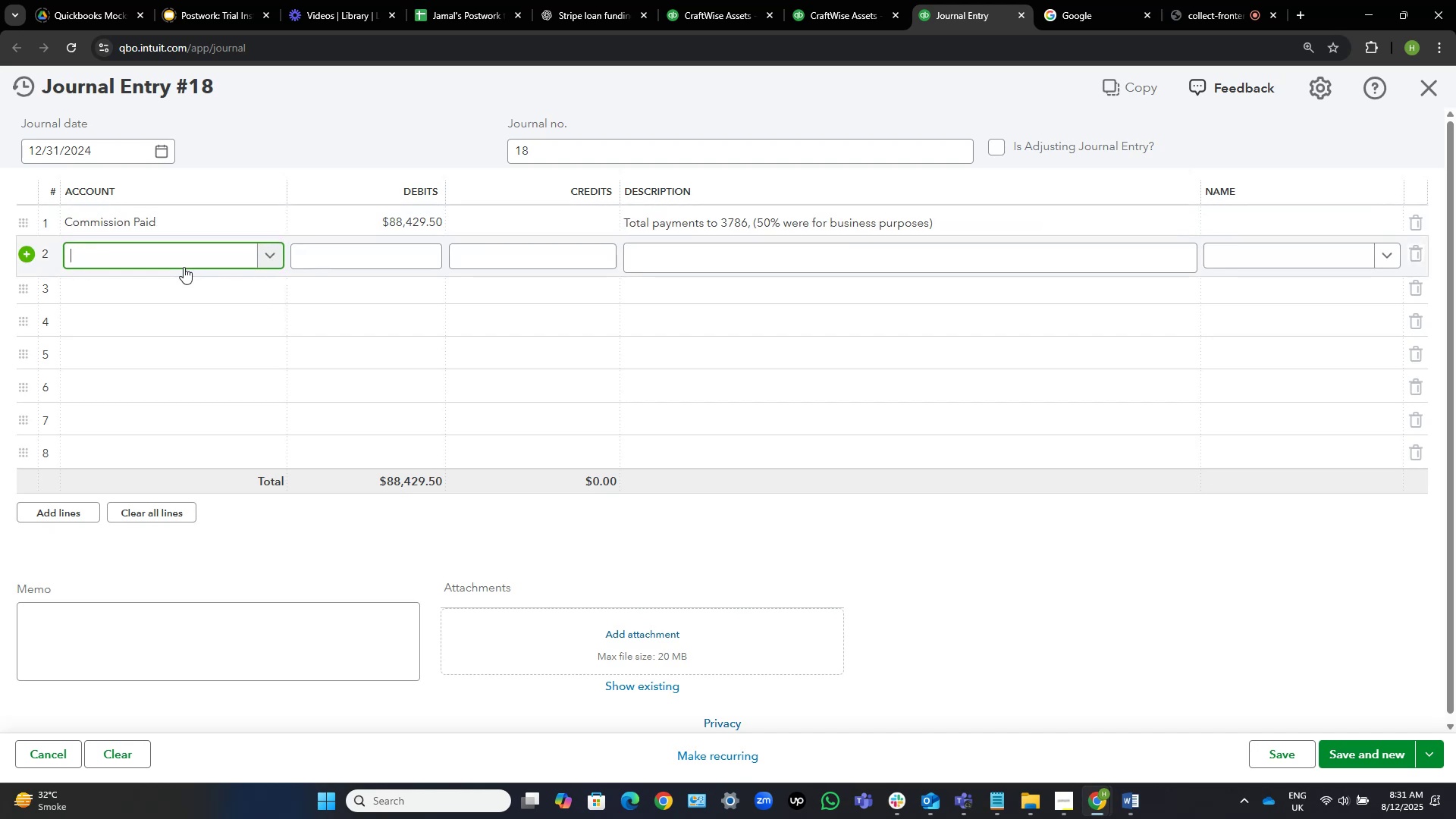 
left_click([184, 267])
 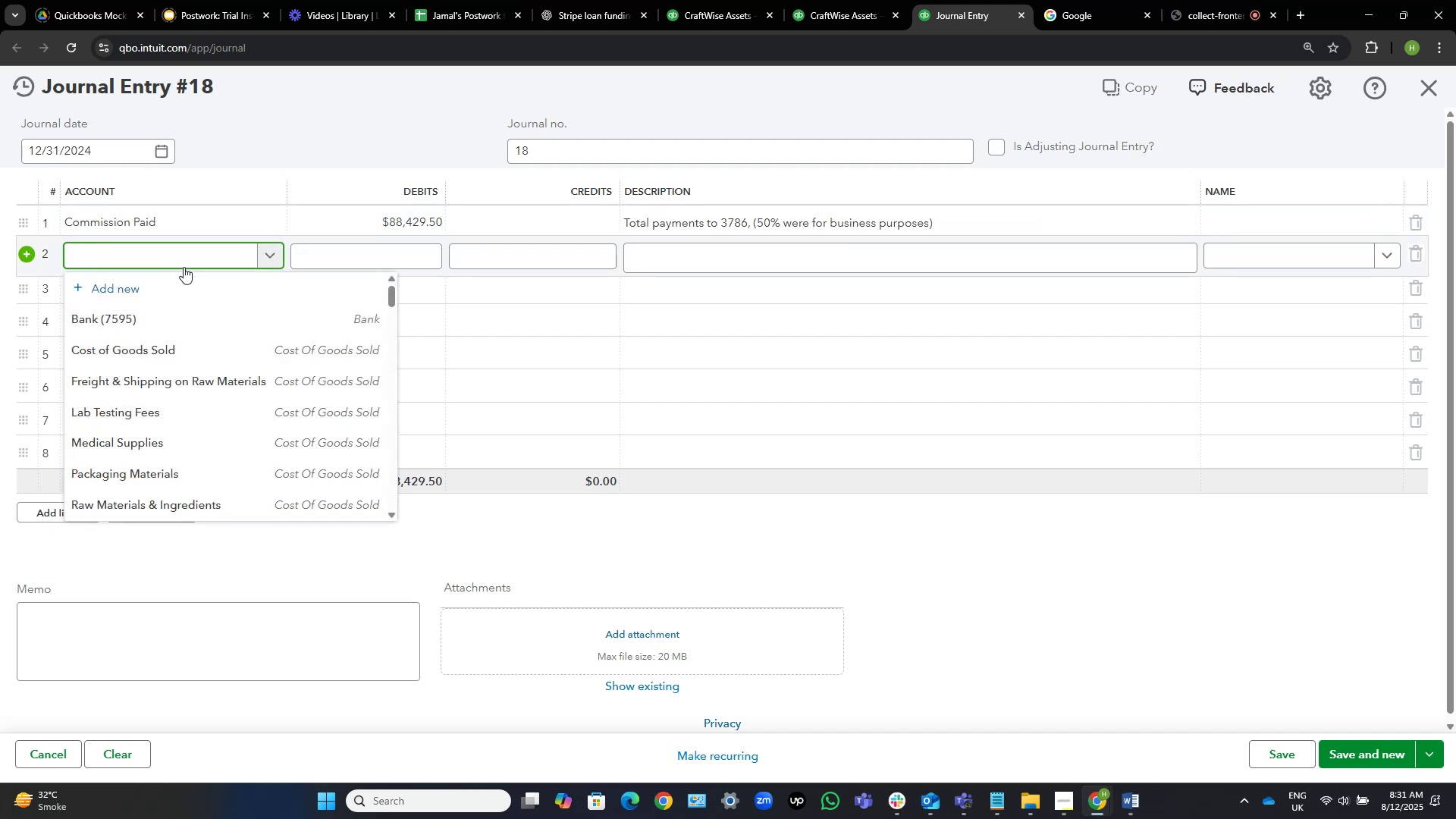 
type(owner)
 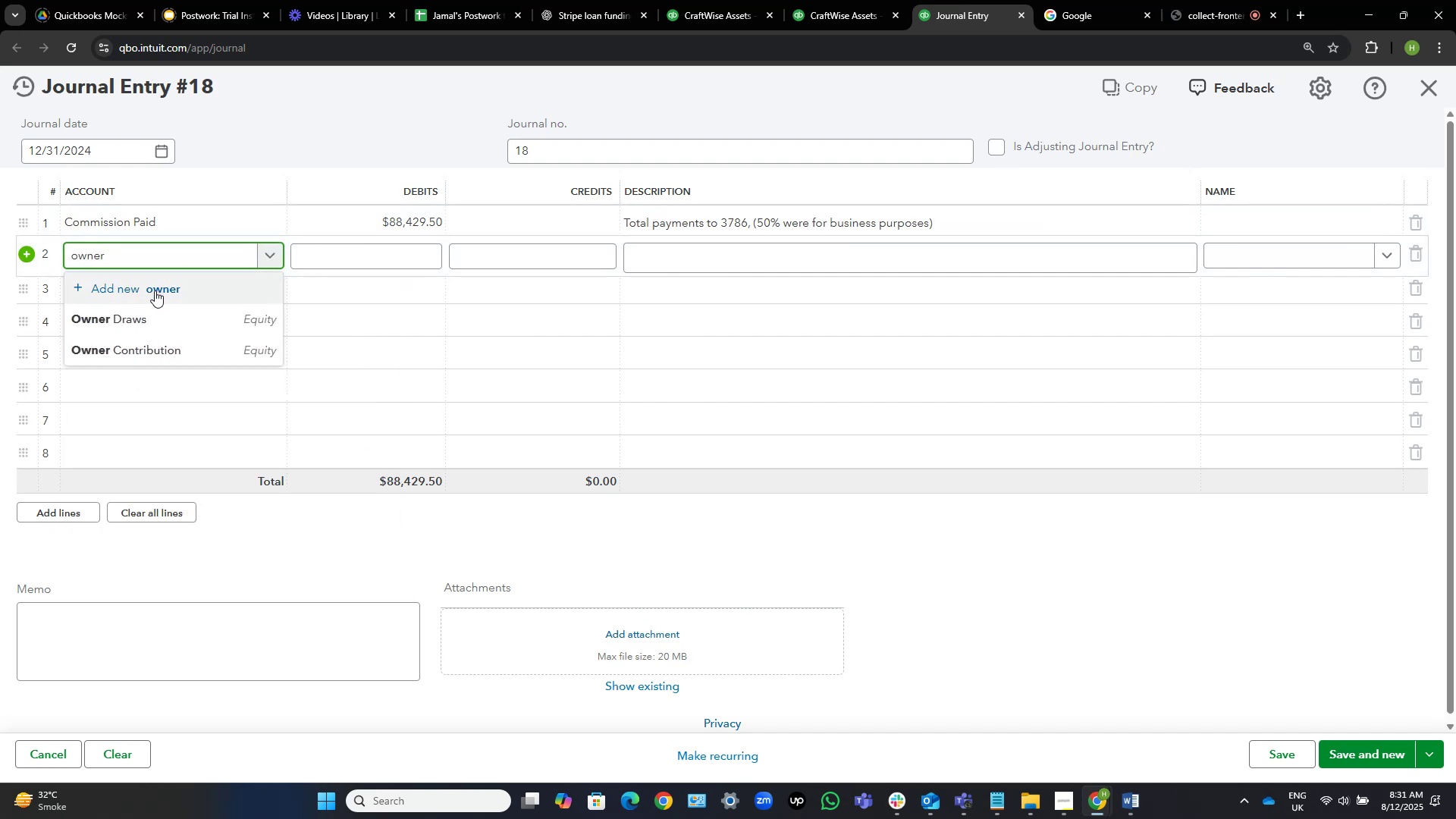 
wait(8.01)
 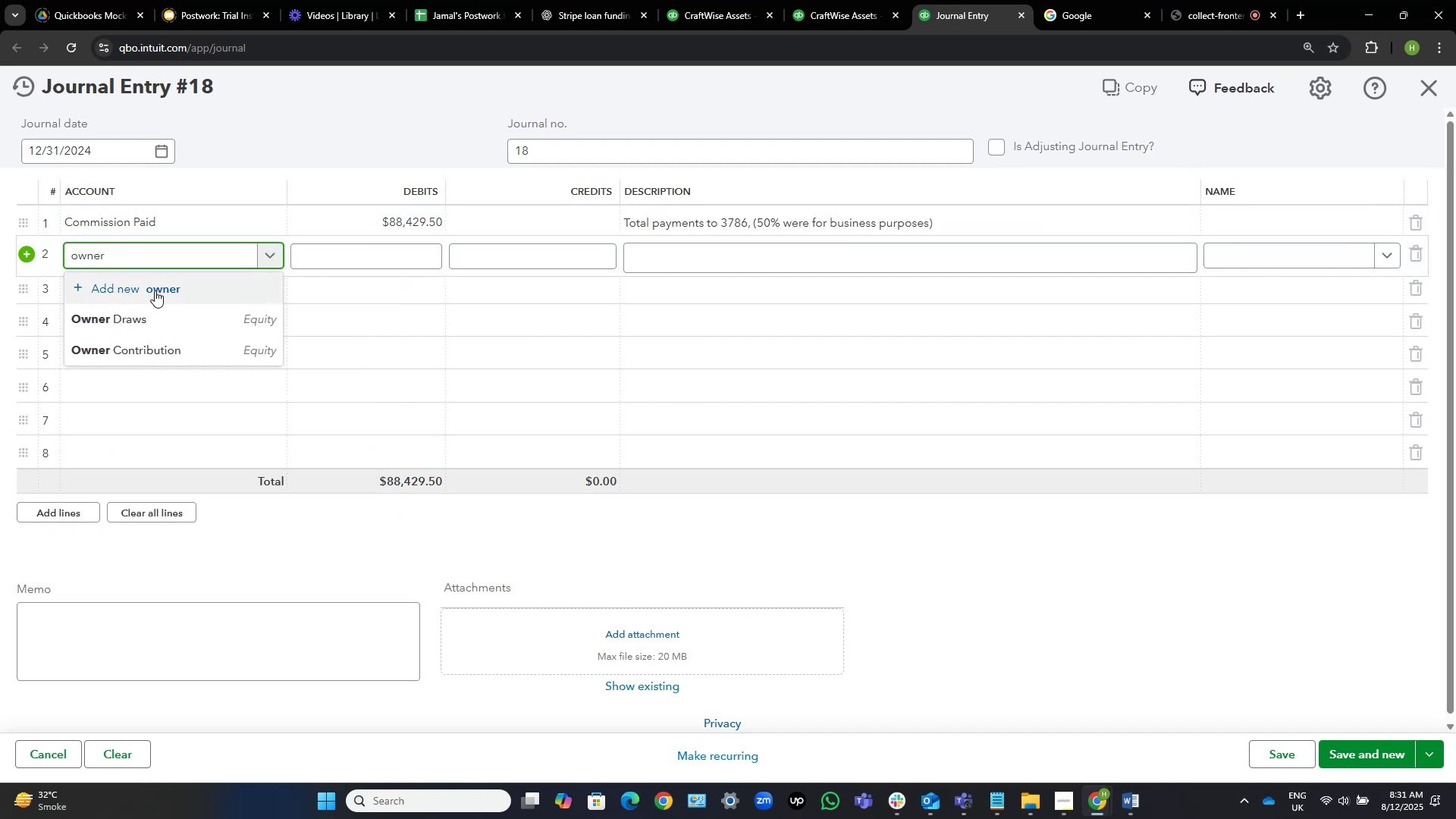 
left_click([169, 317])
 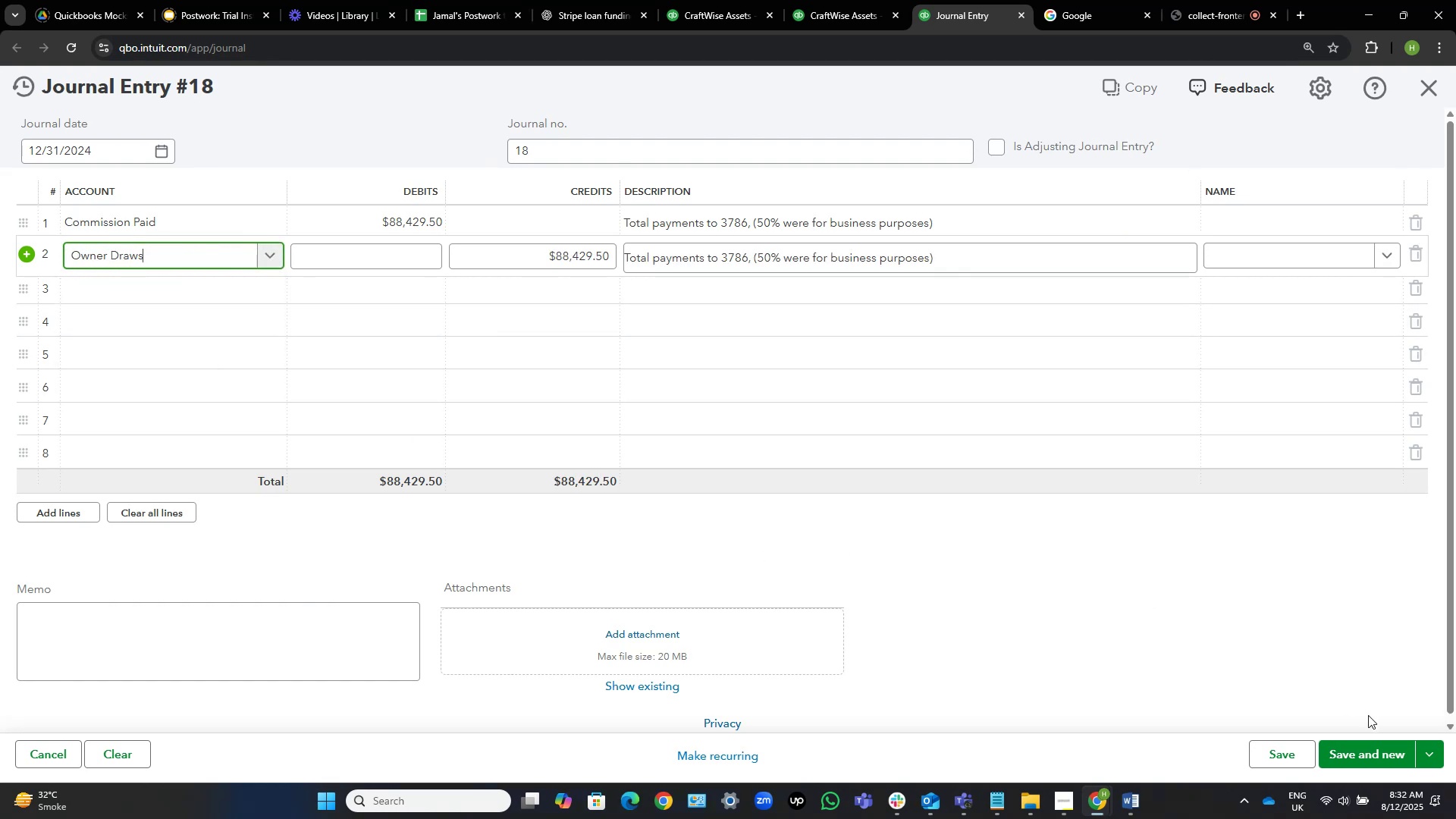 
left_click([1371, 755])
 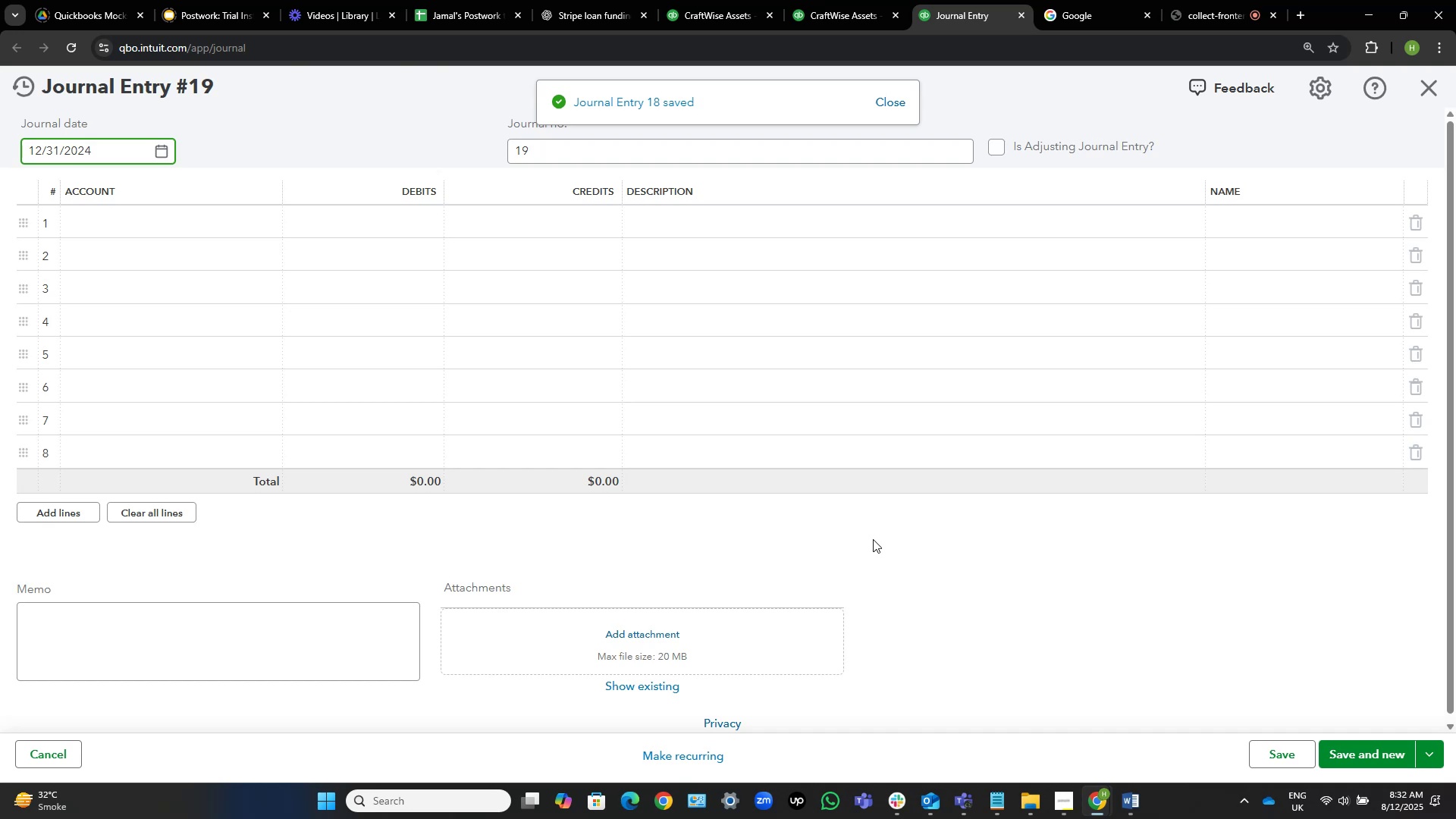 
left_click([845, 0])
 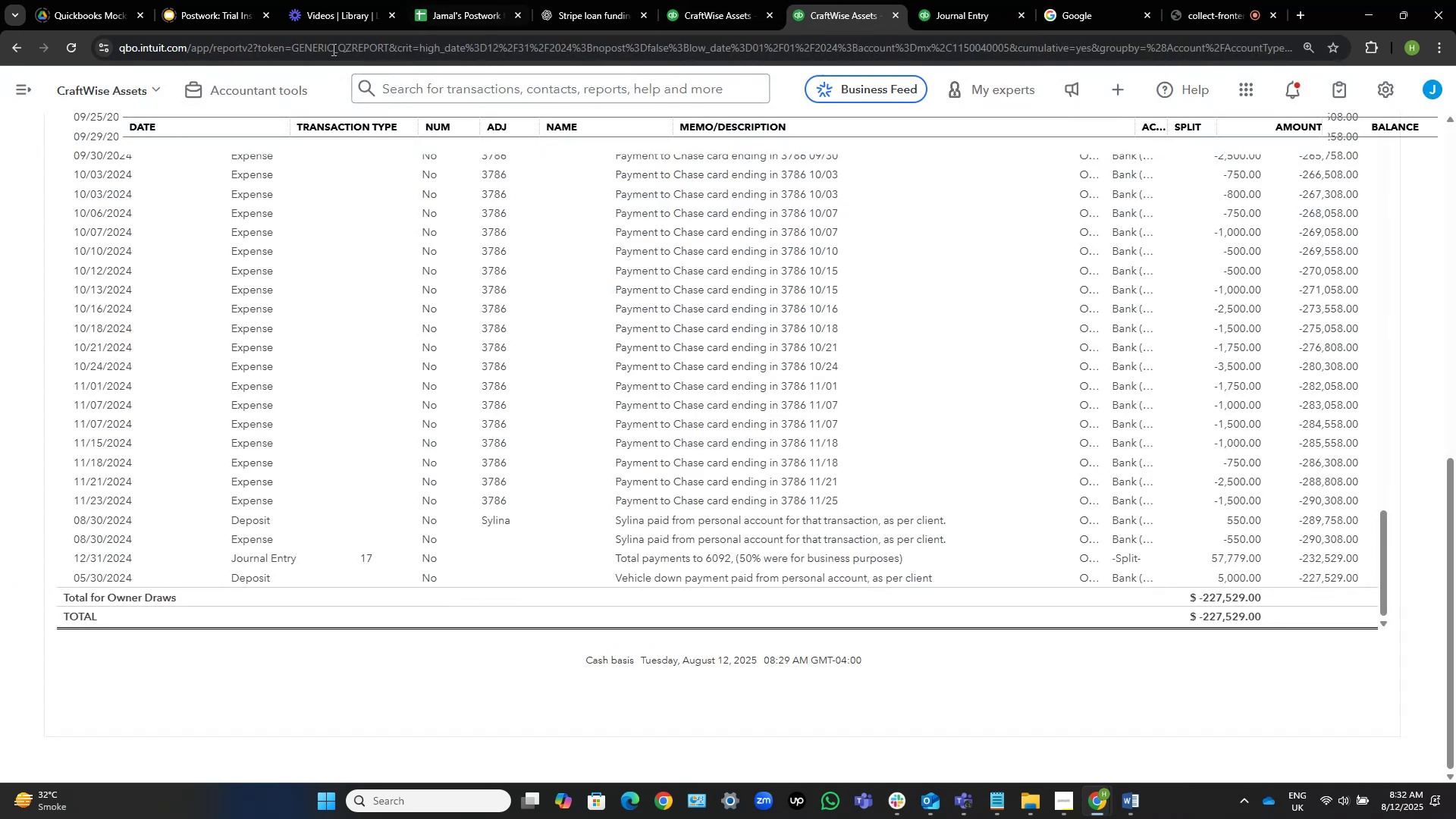 
scroll: coordinate [0, 145], scroll_direction: up, amount: 11.0
 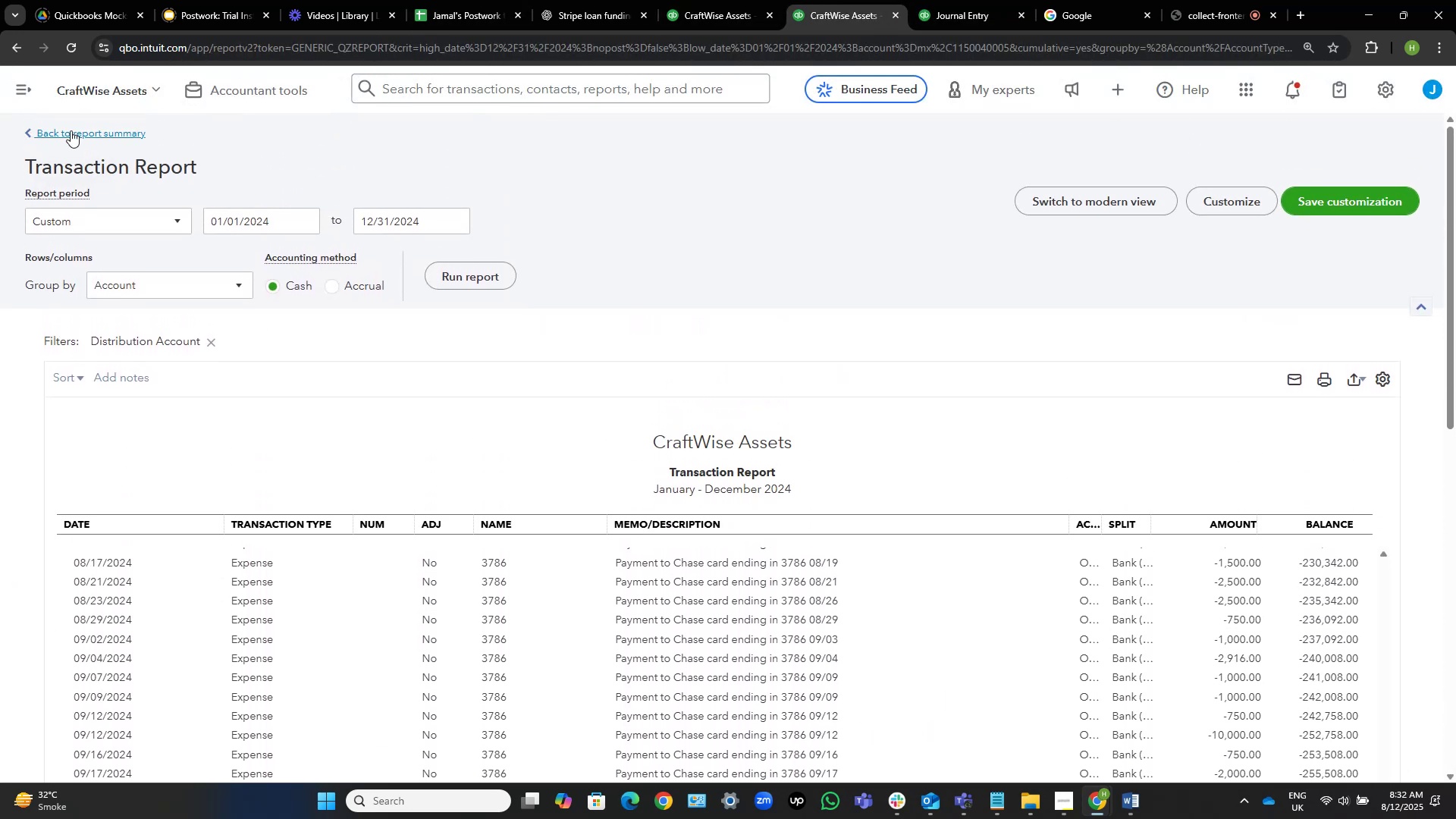 
left_click([71, 130])
 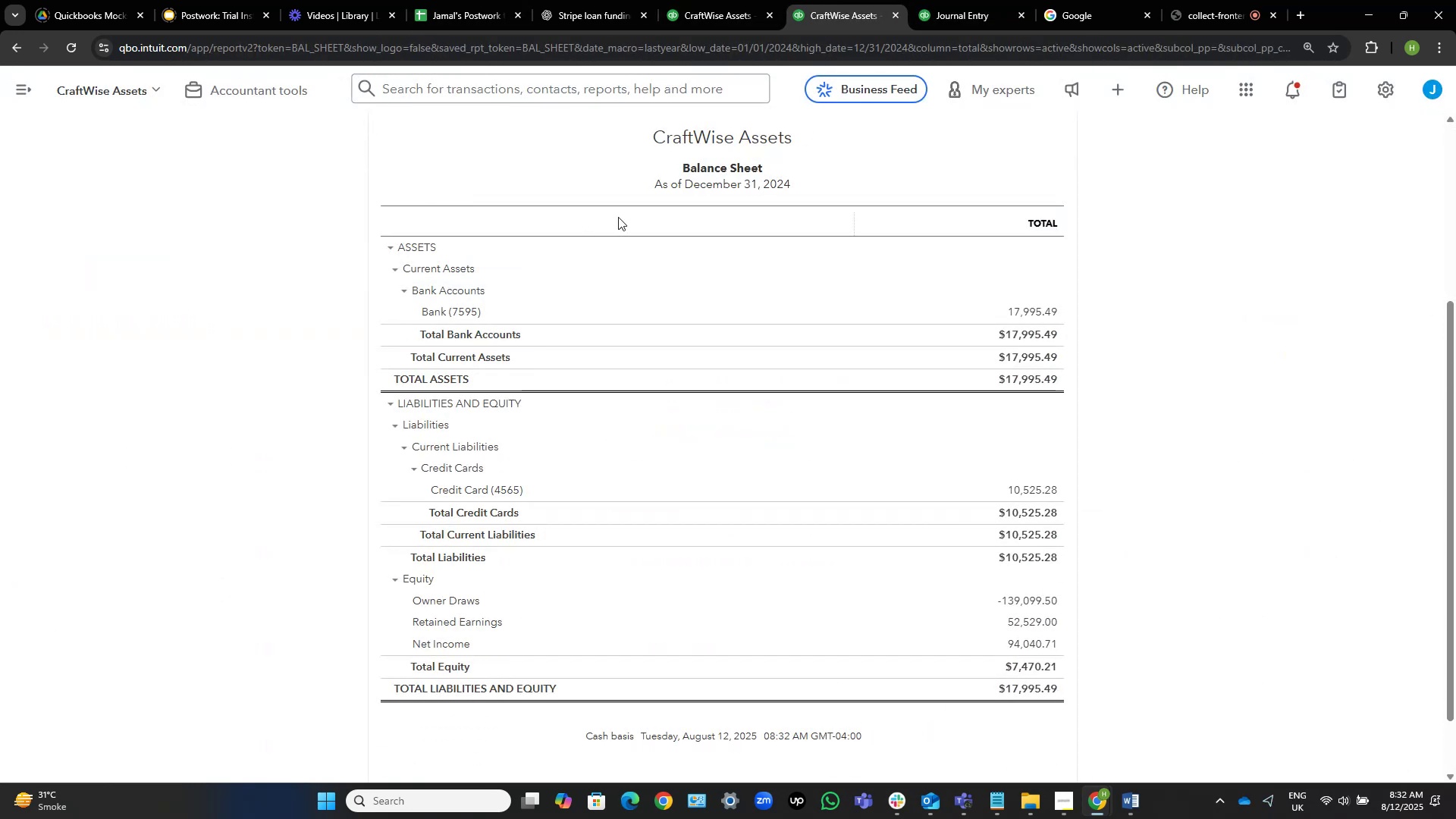 
left_click([701, 0])
 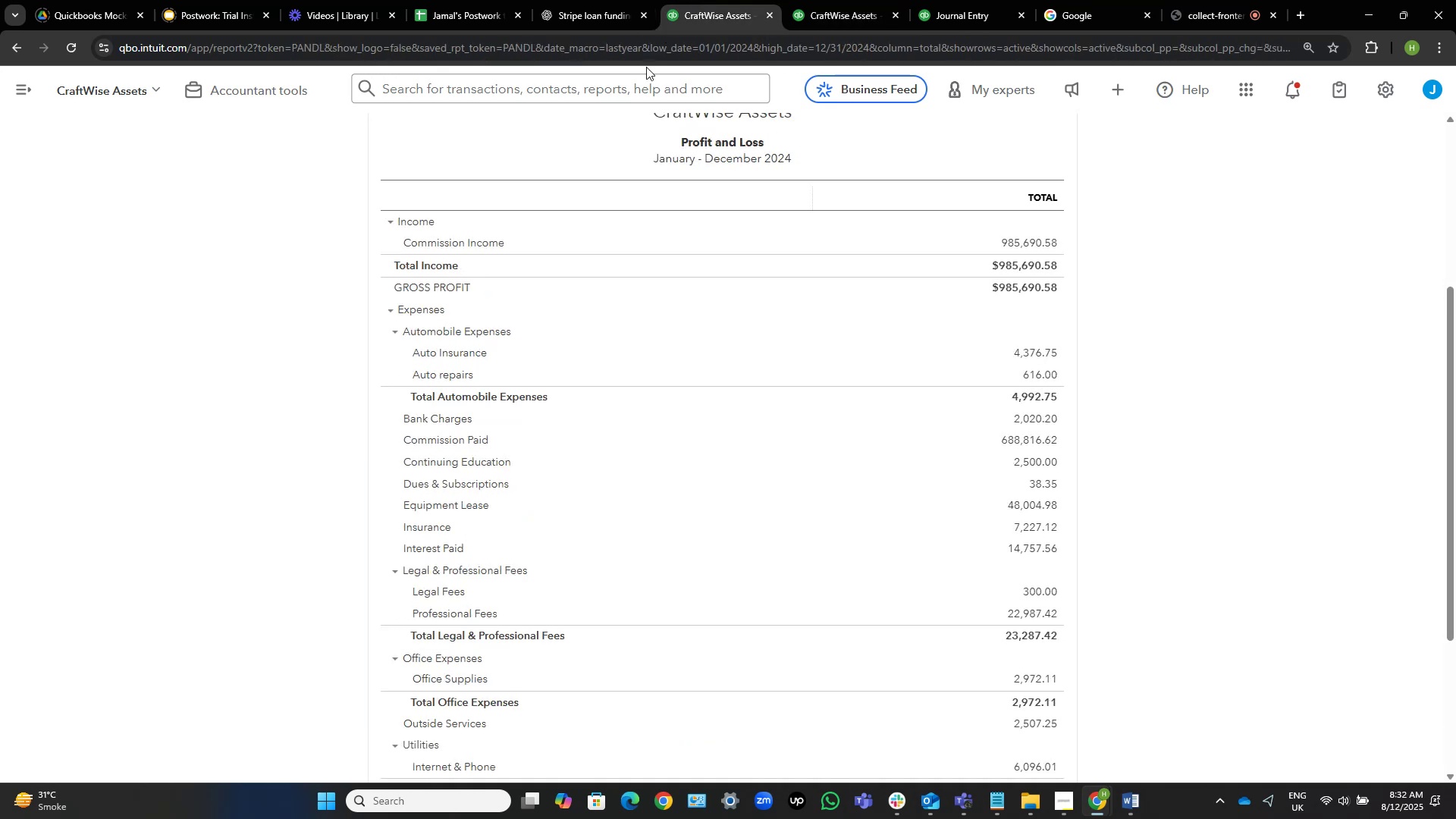 
scroll: coordinate [27, 396], scroll_direction: up, amount: 4.0
 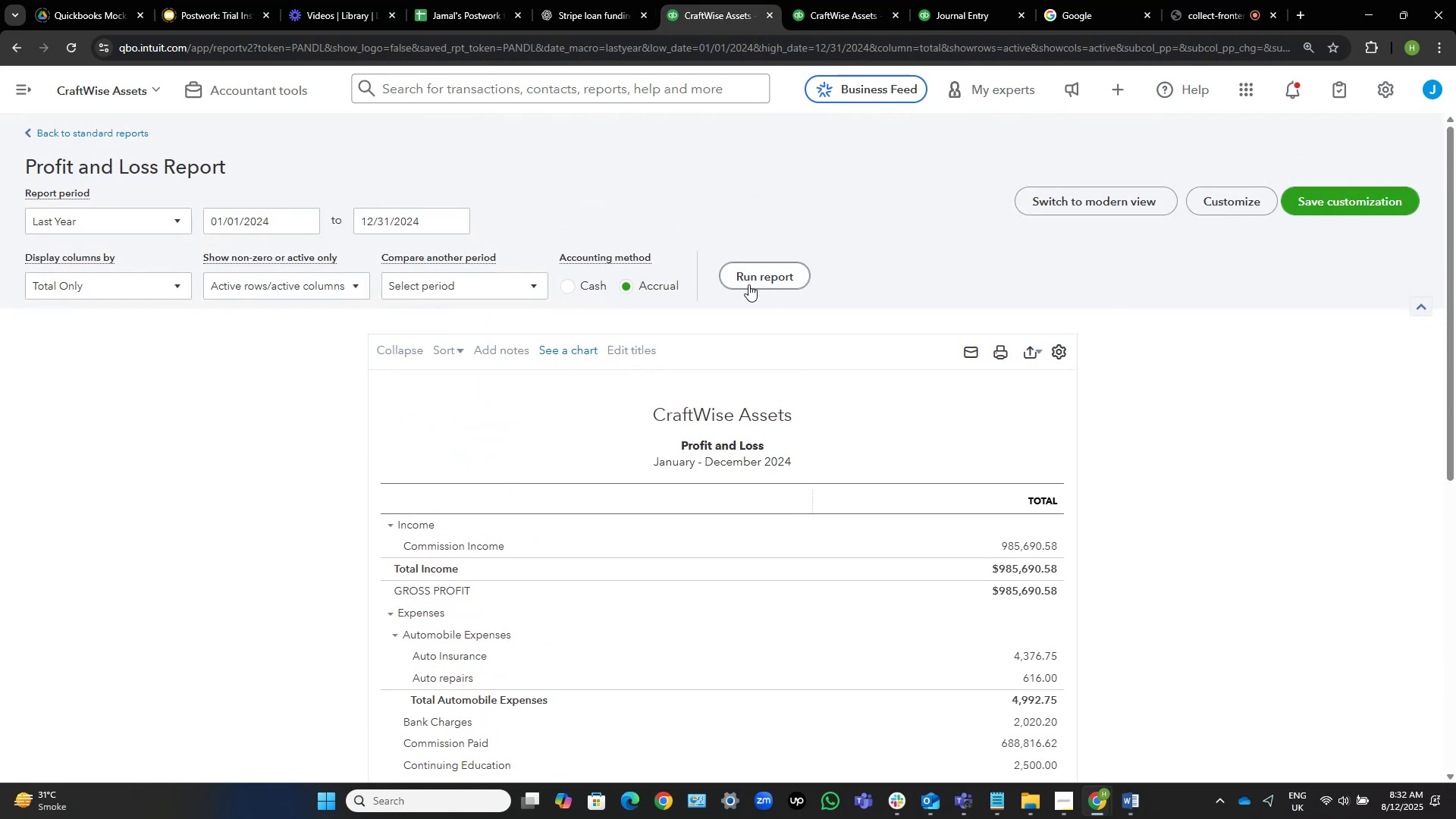 
left_click([780, 267])
 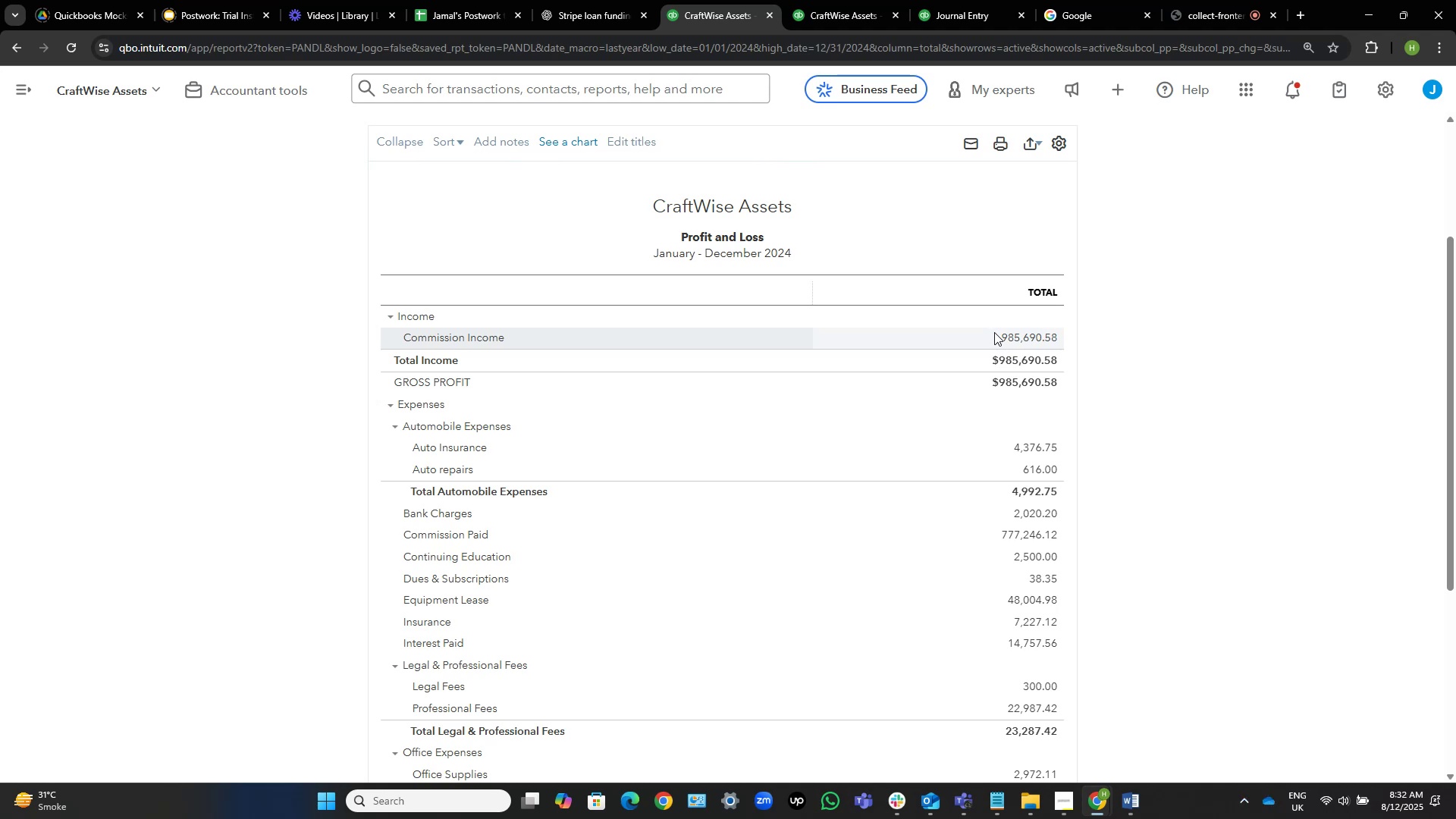 
wait(13.09)
 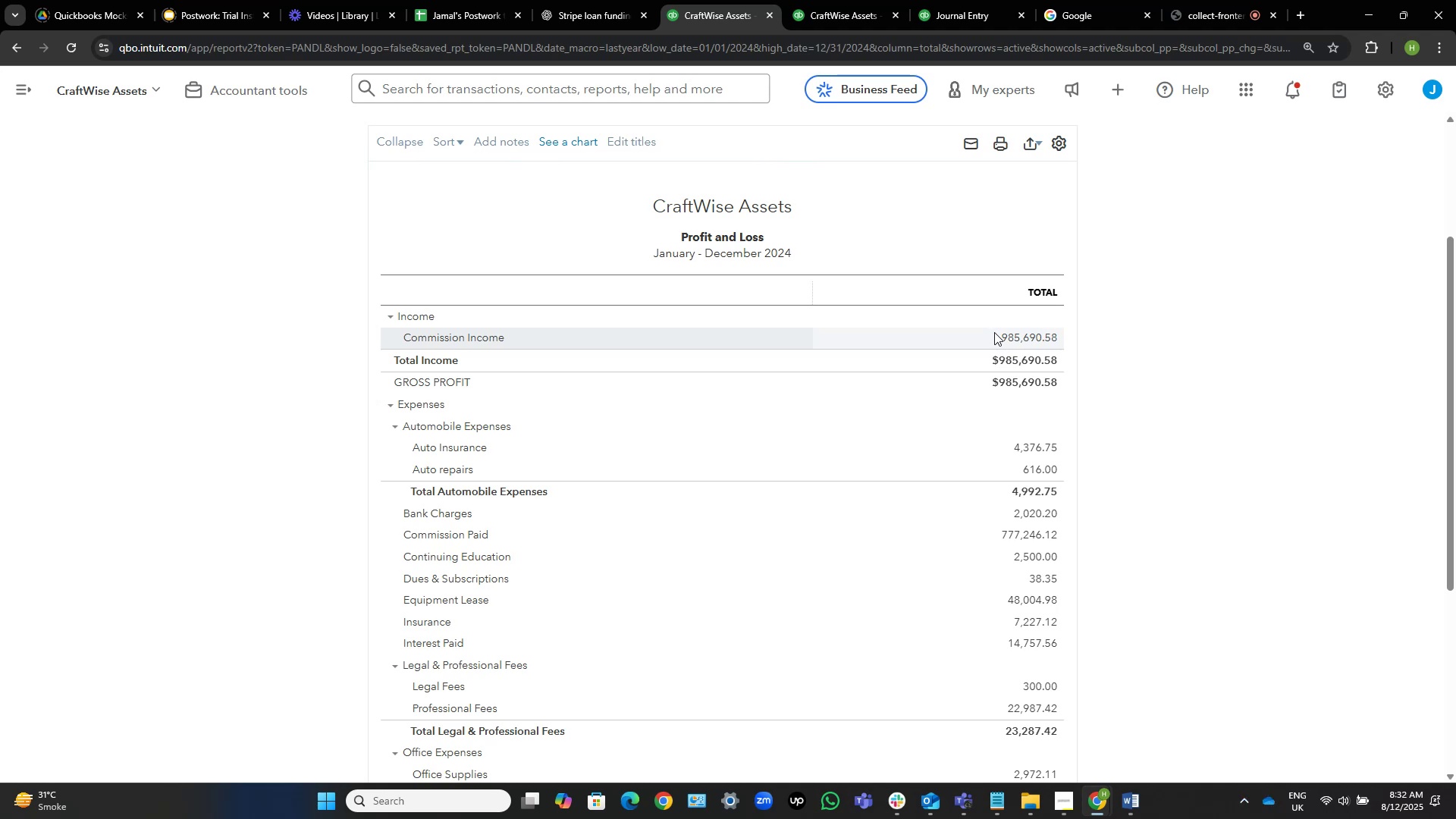 
scroll: coordinate [959, 515], scroll_direction: down, amount: 10.0
 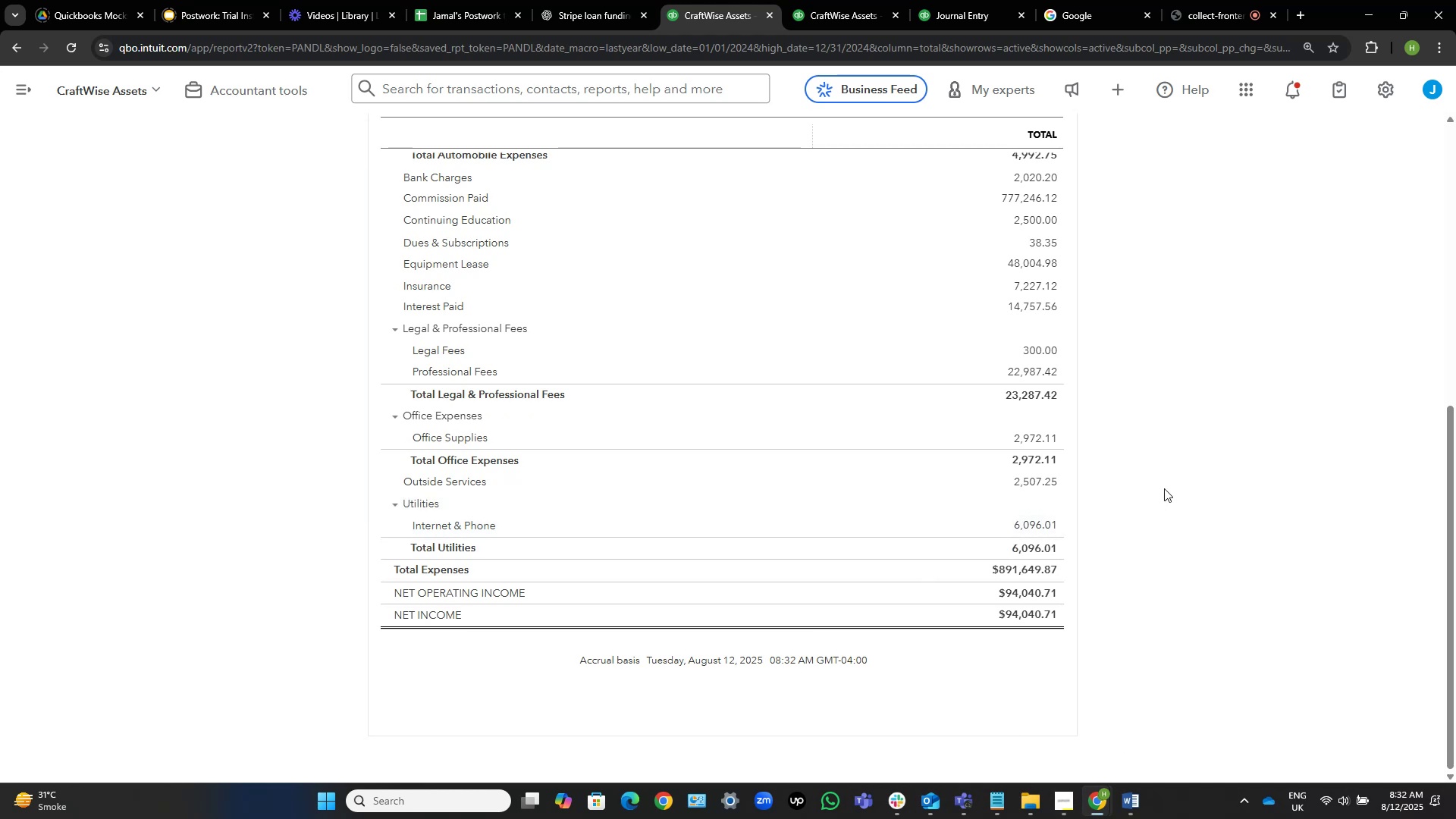 
wait(6.55)
 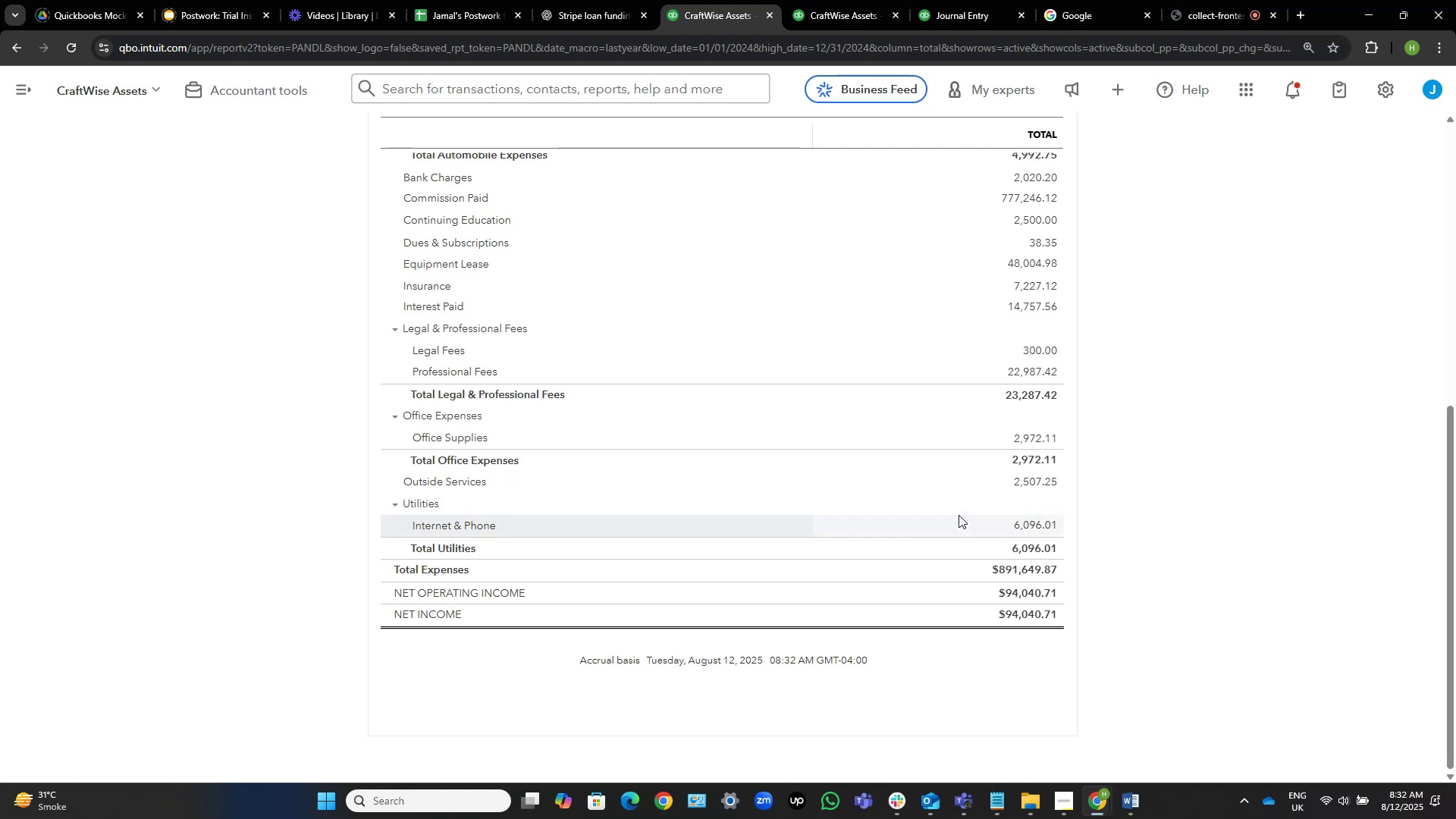 
left_click([1026, 795])
 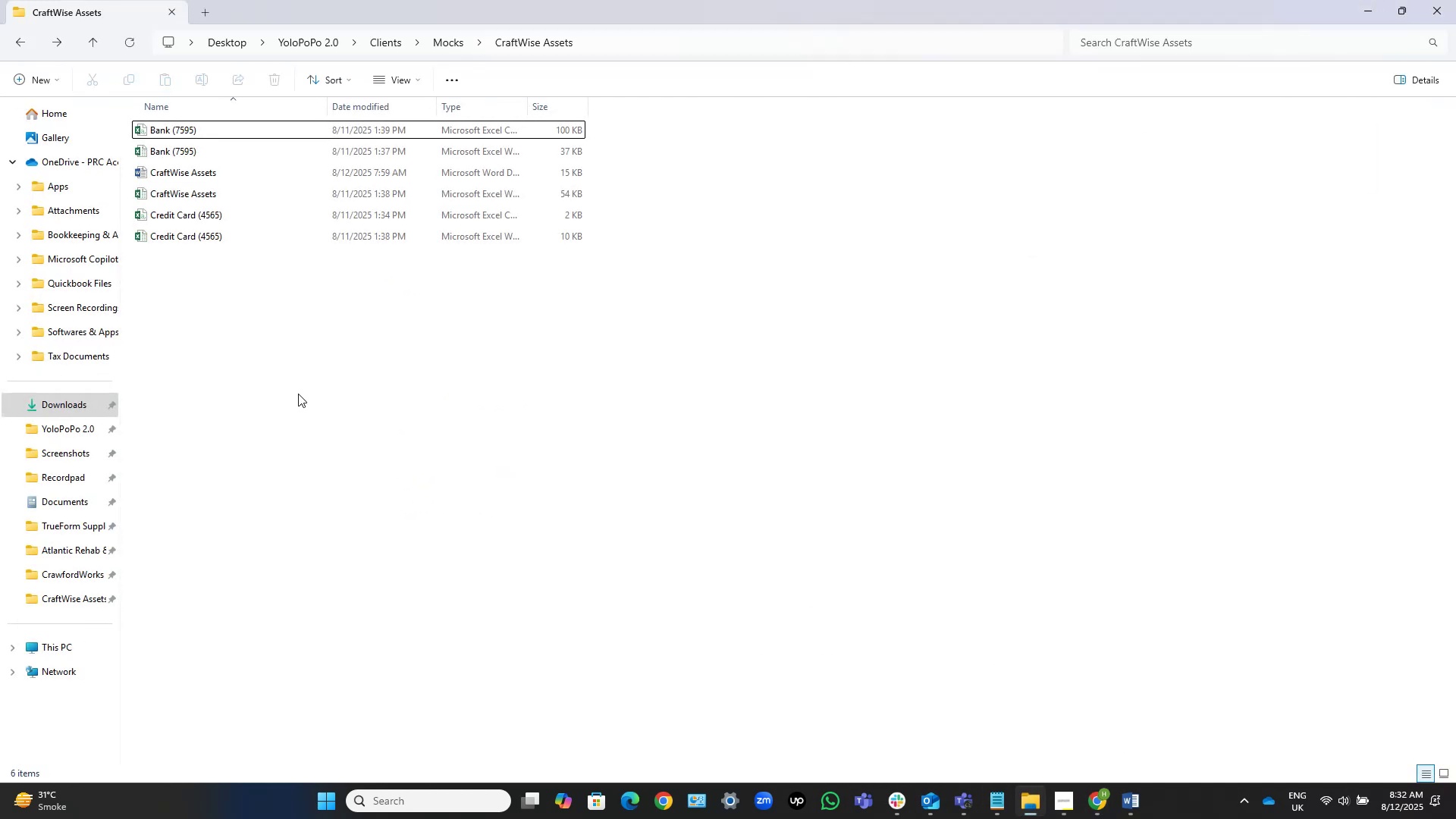 
left_click([369, 340])
 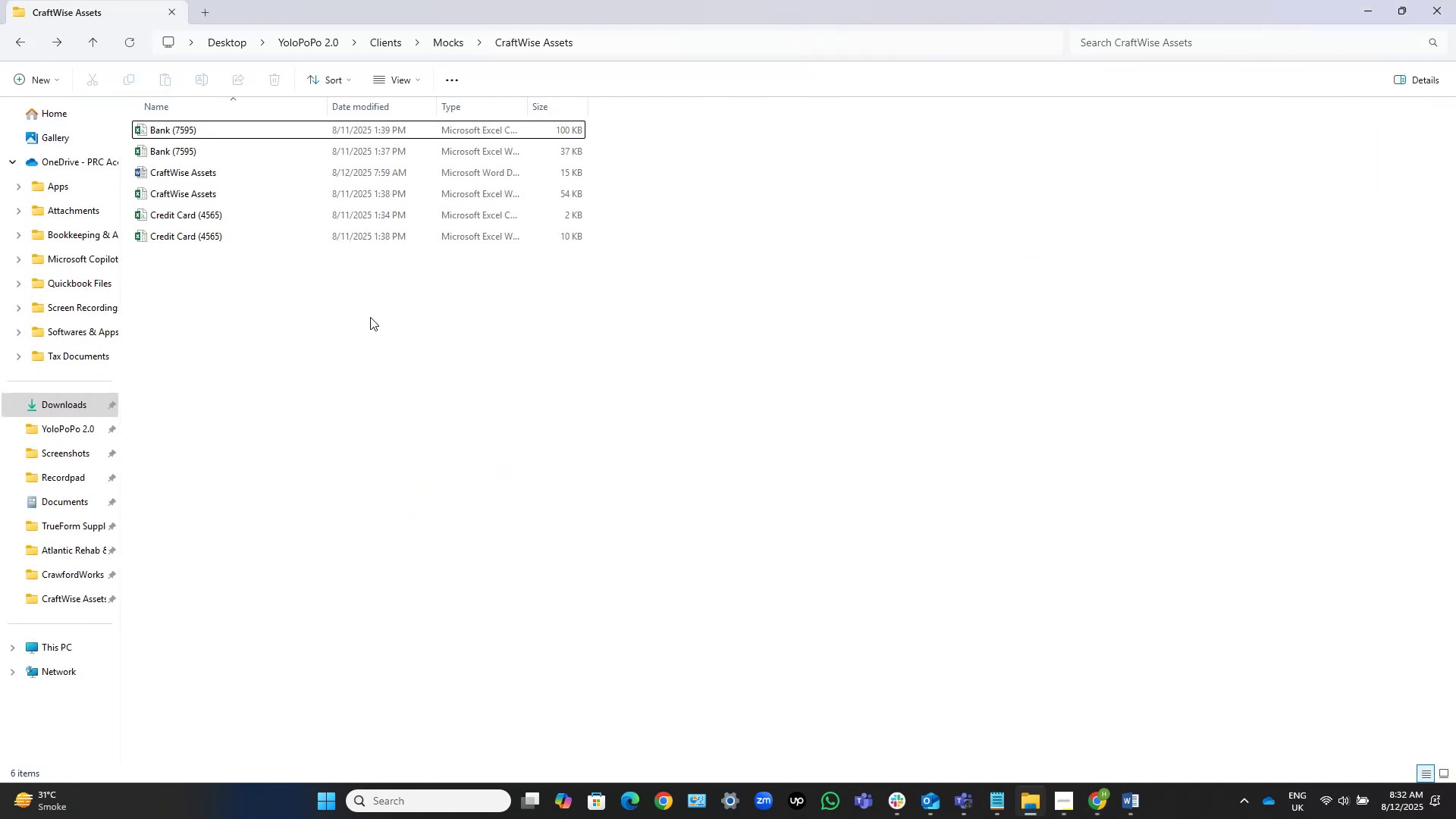 
key(Backspace)
 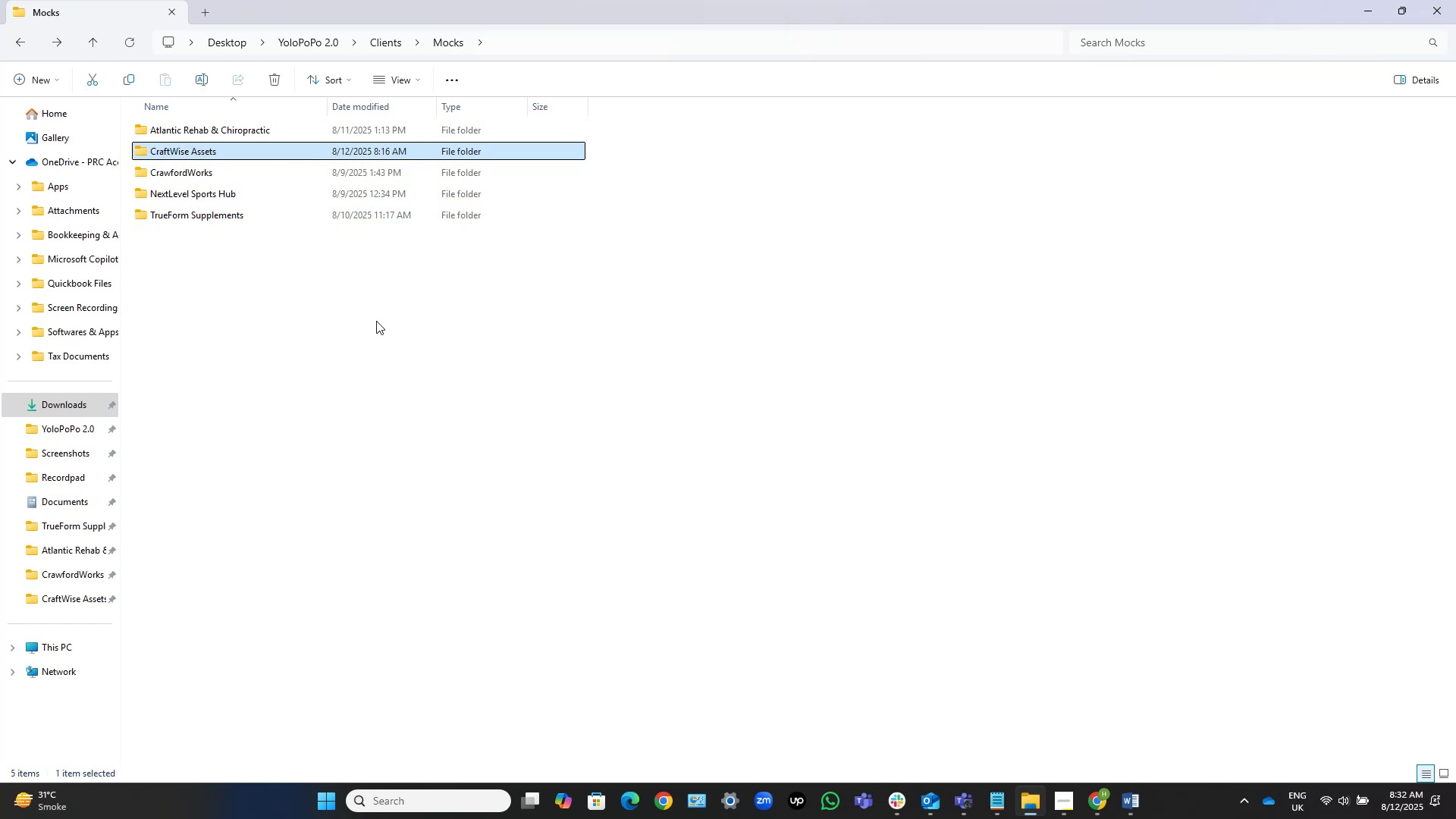 
left_click([353, 293])
 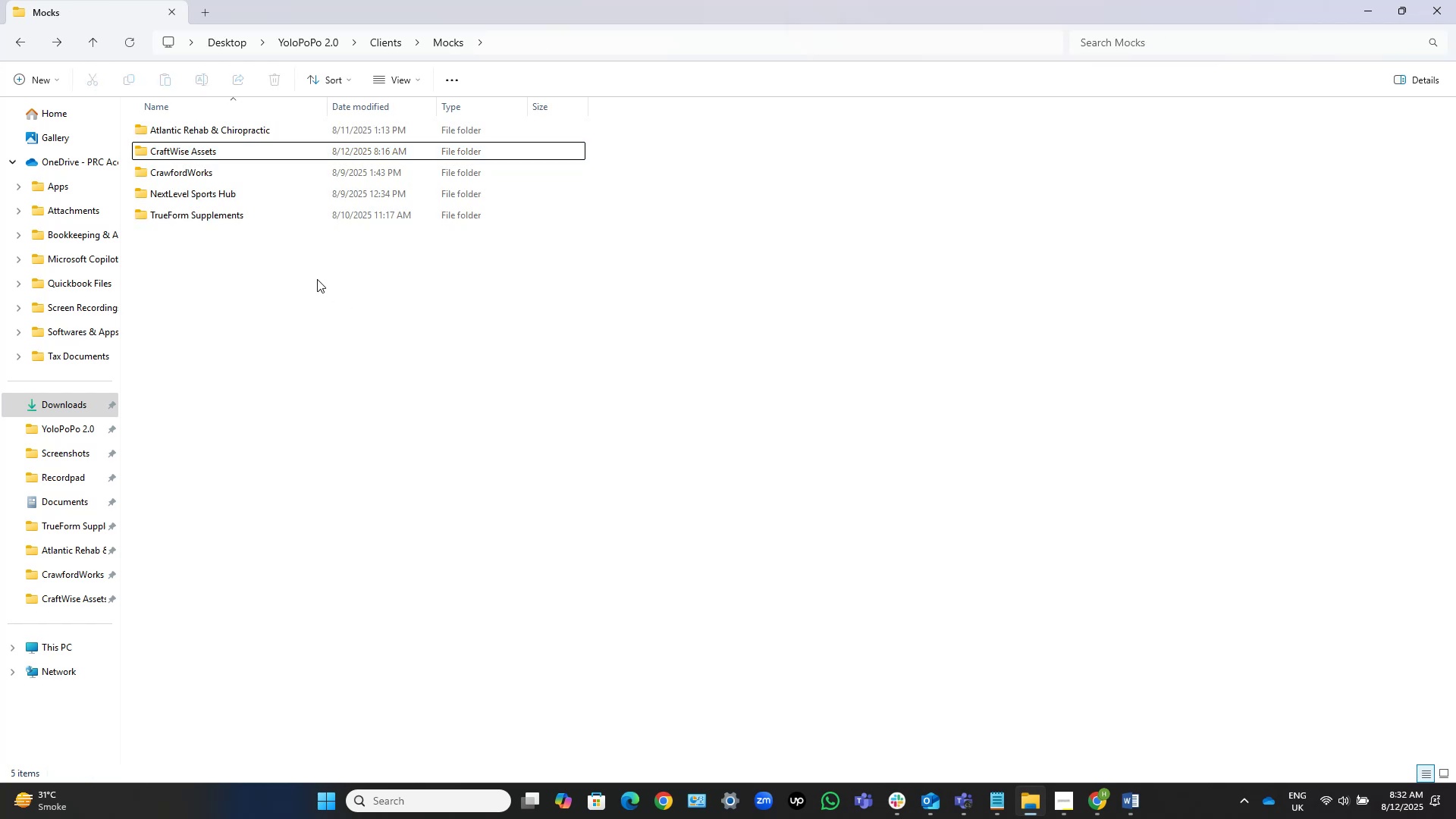 
right_click([317, 279])
 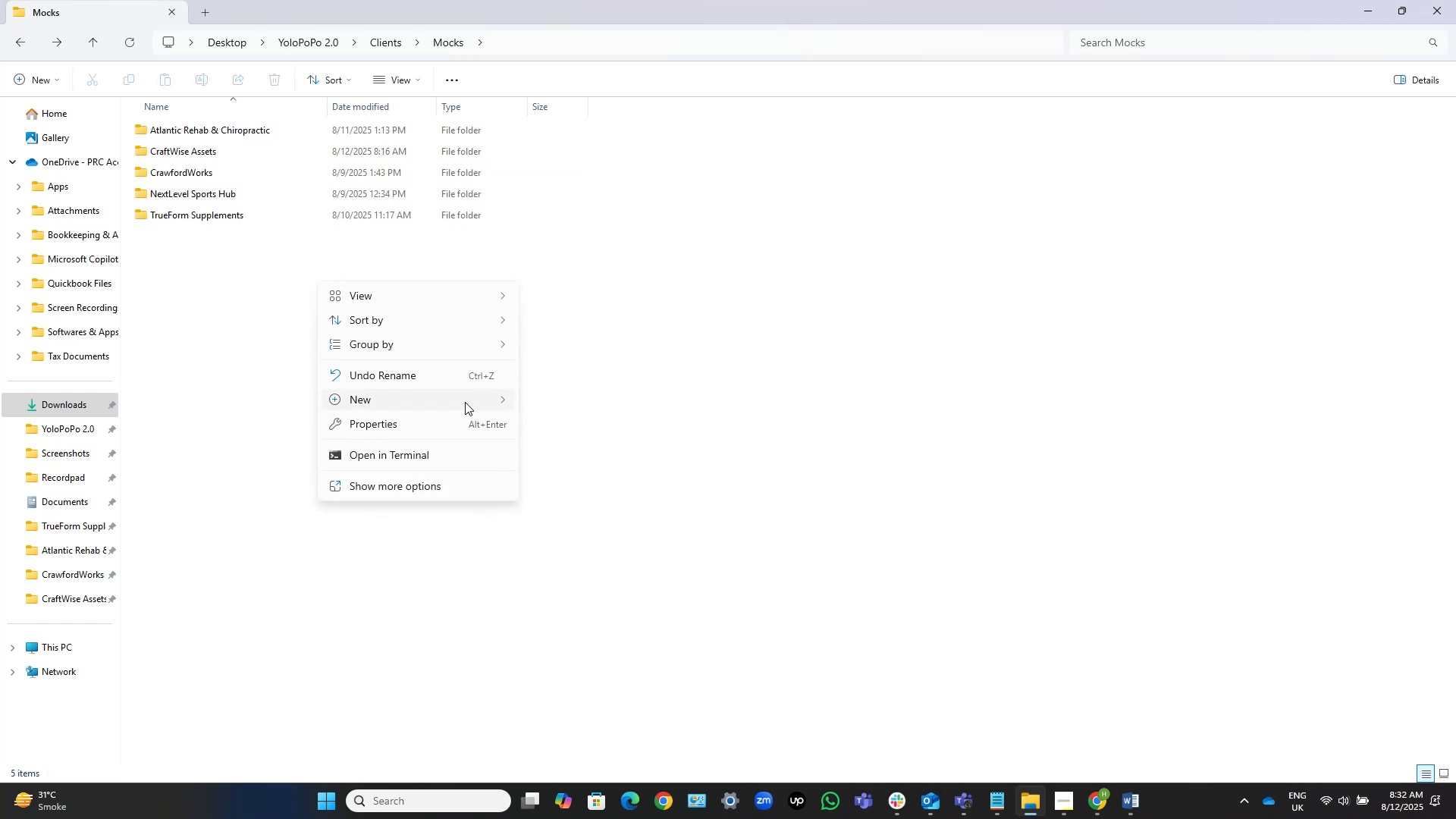 
left_click([548, 404])
 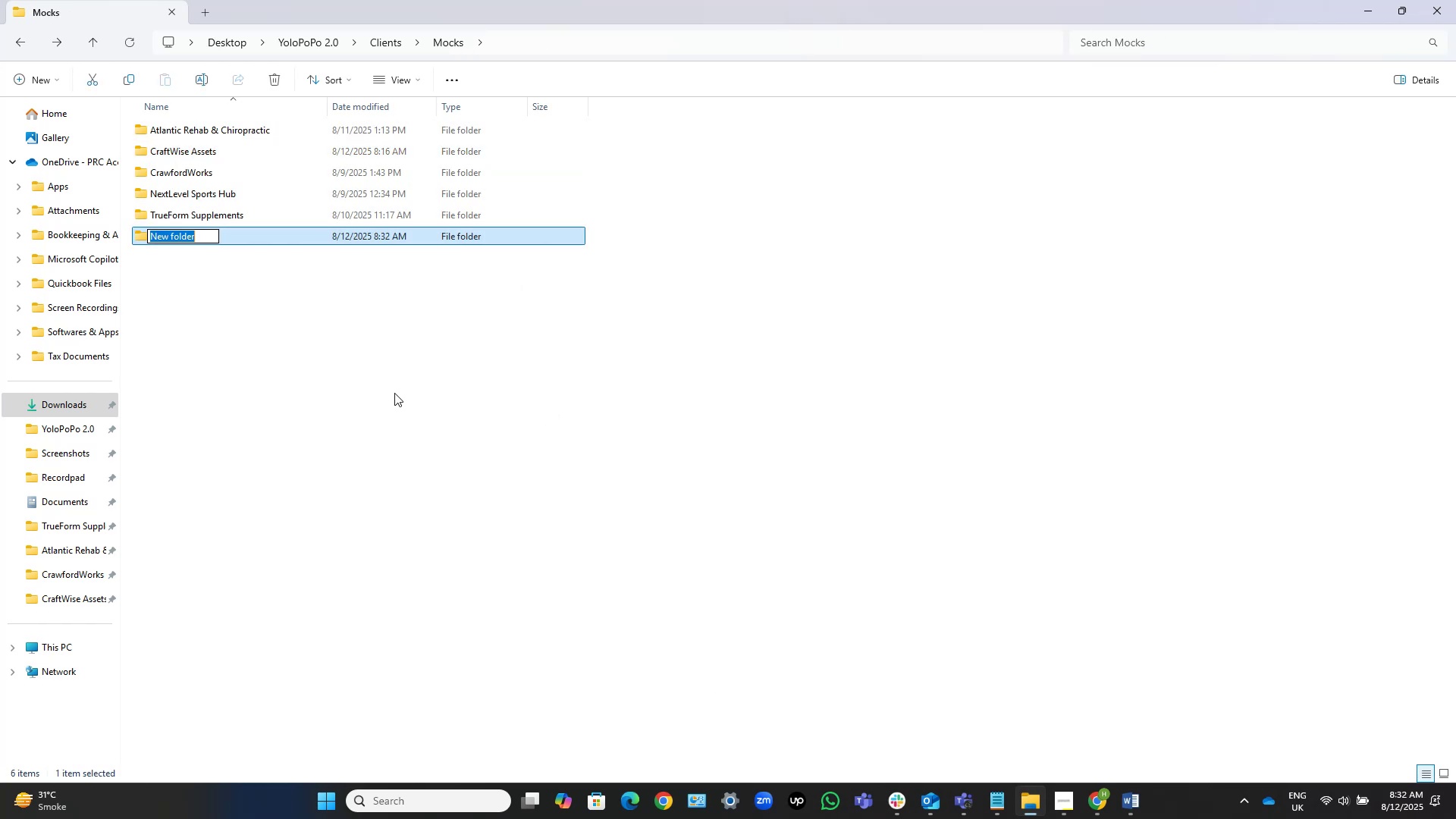 
double_click([394, 393])
 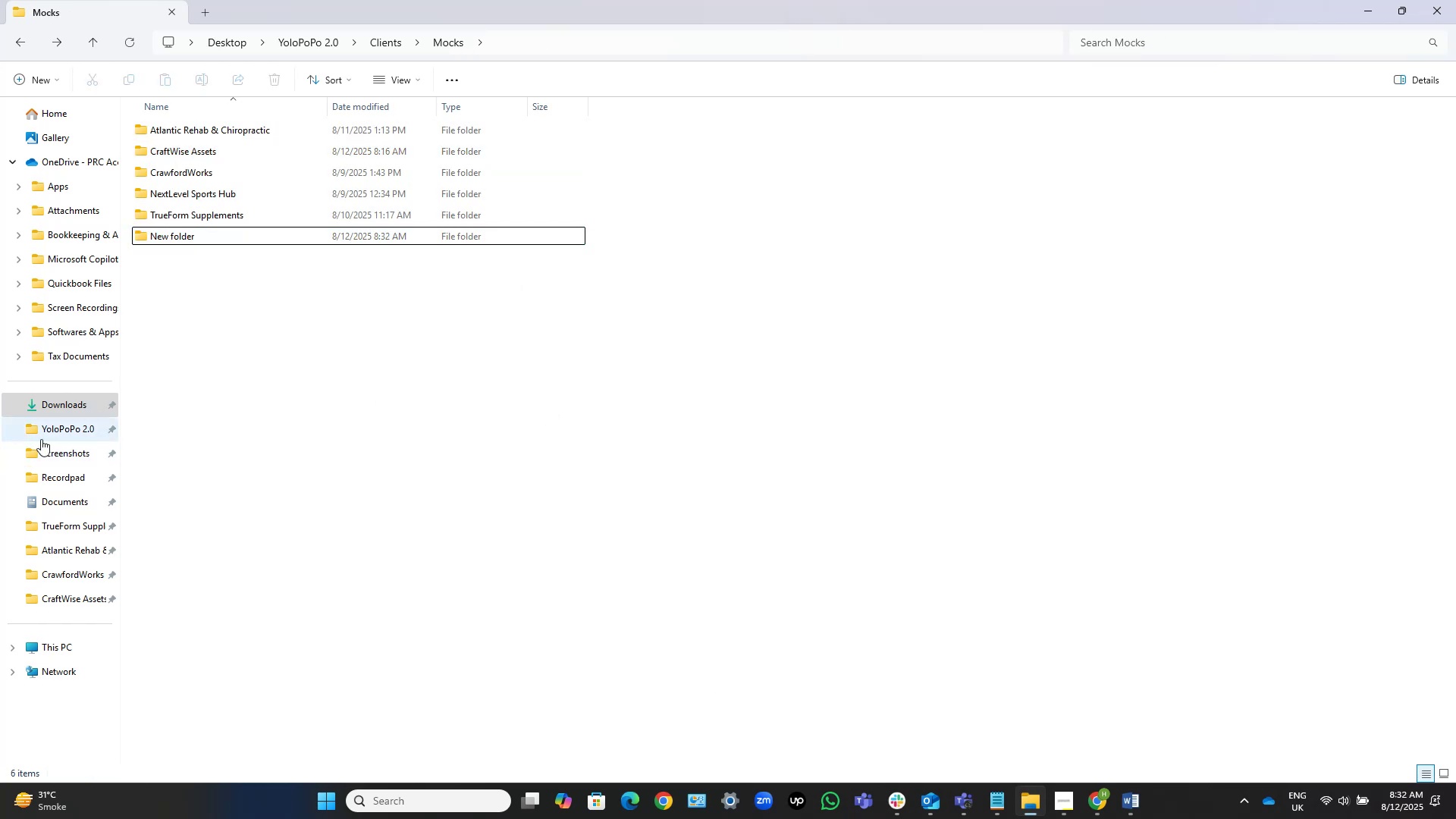 
left_click([55, 407])
 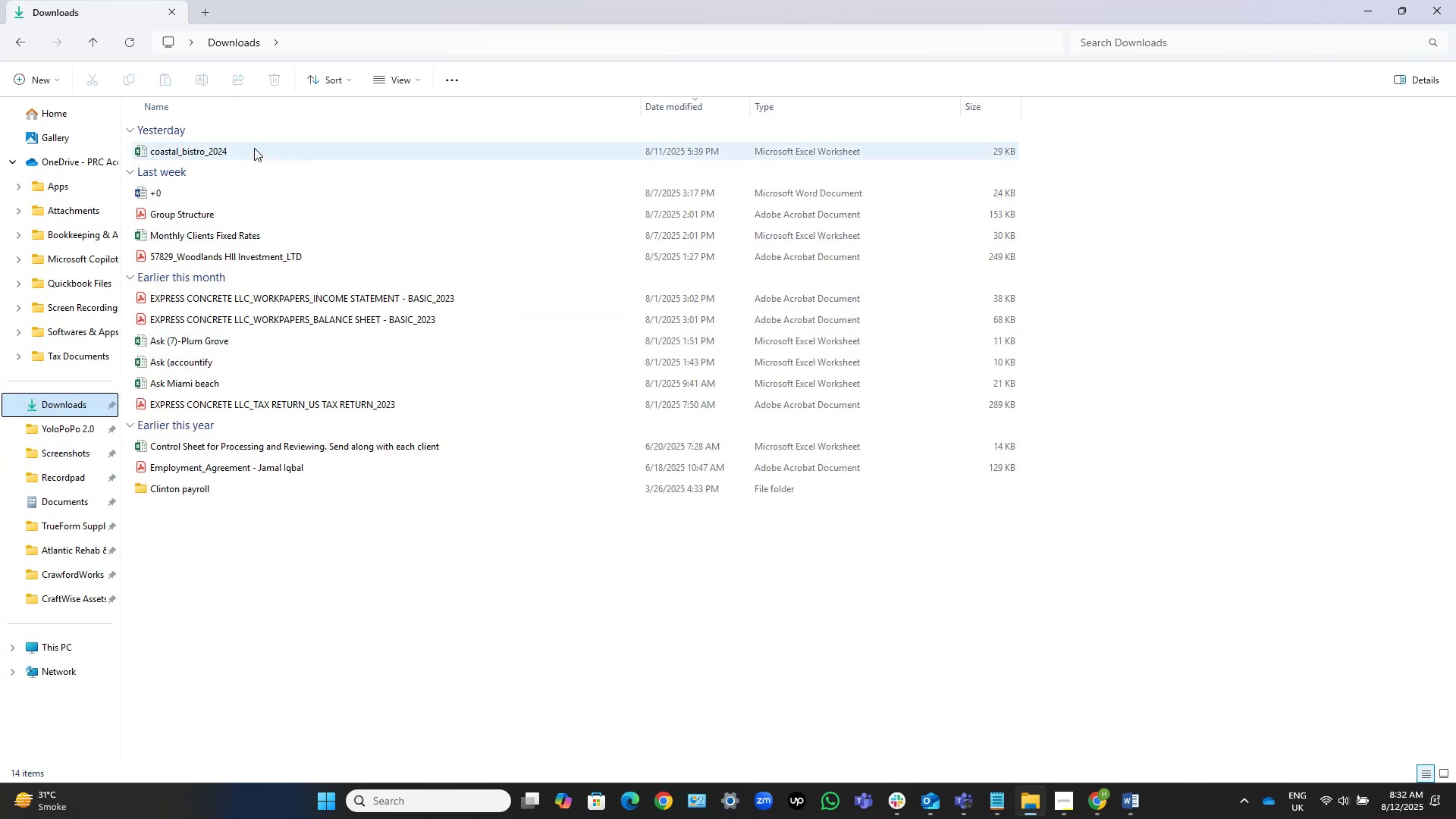 
left_click([247, 149])
 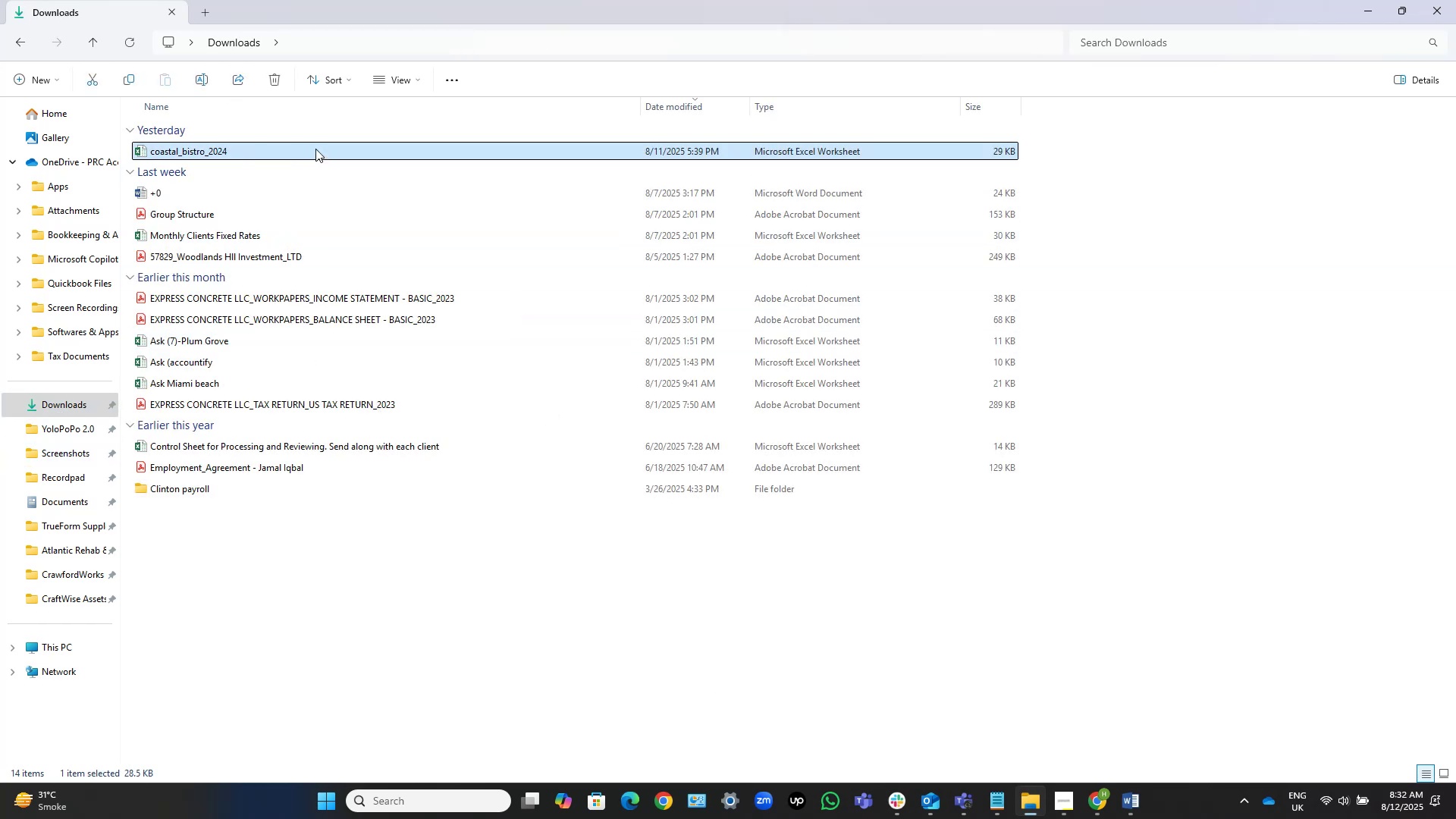 
left_click([315, 148])
 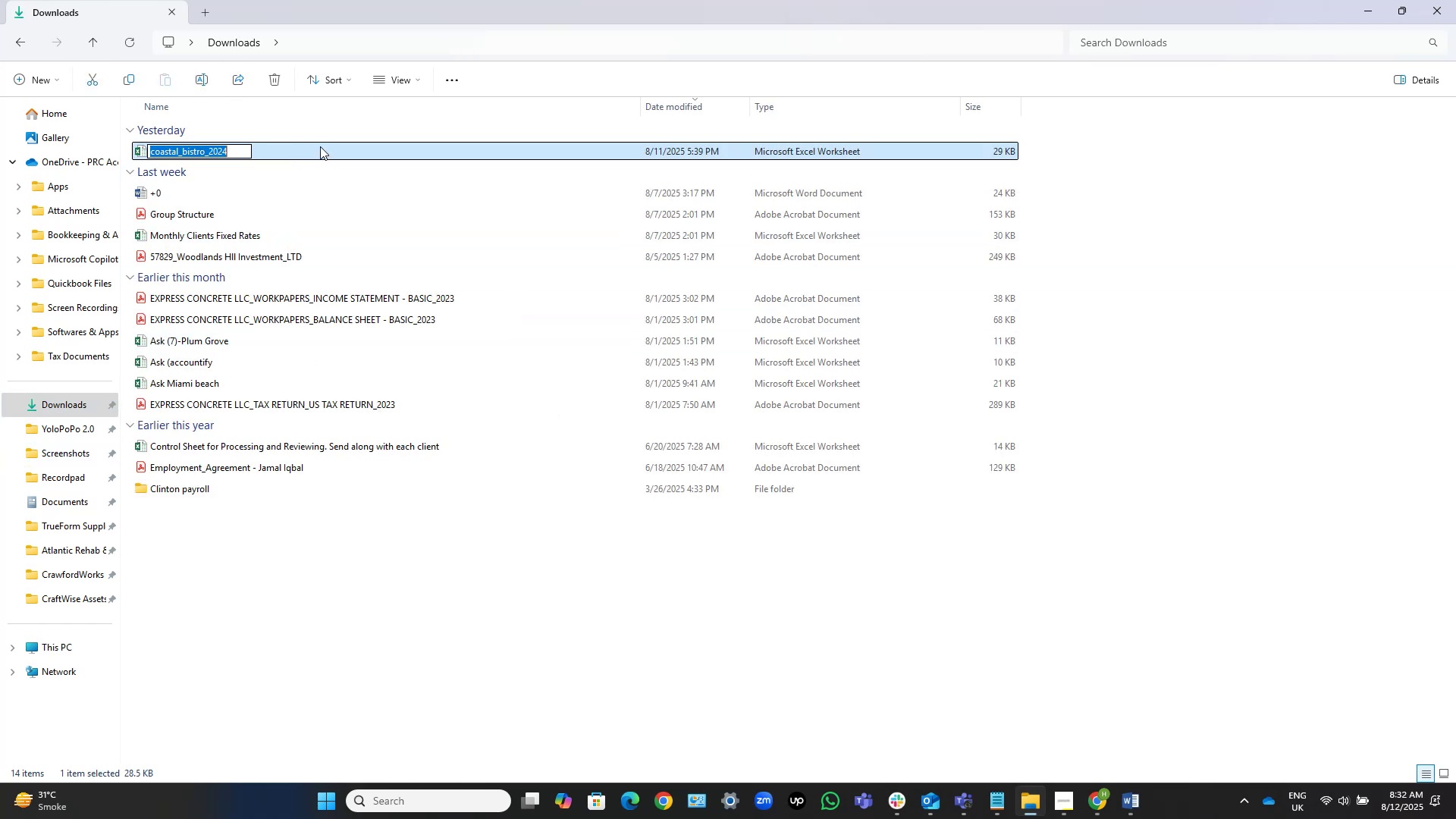 
left_click([320, 146])
 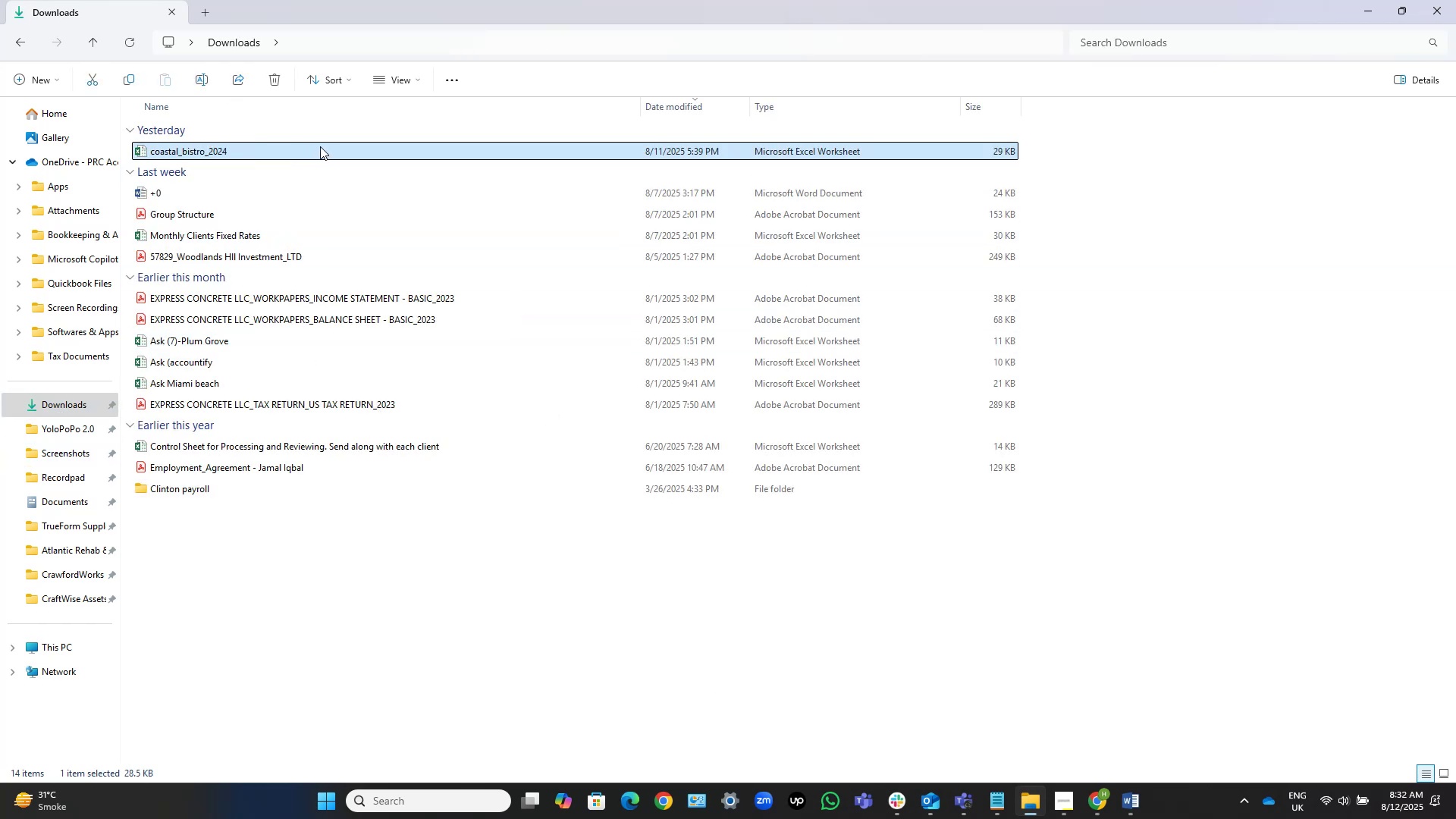 
key(Control+X)
 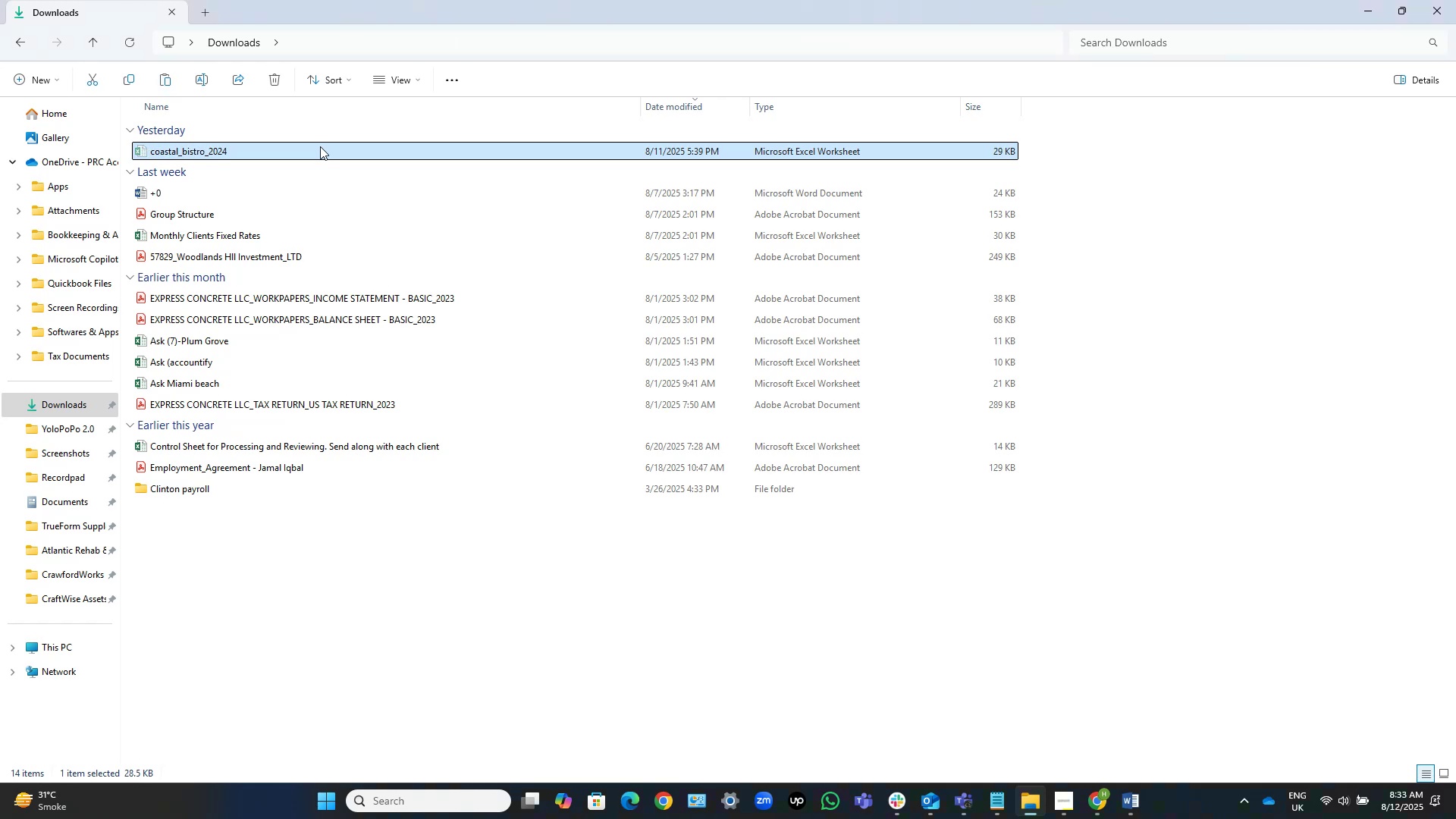 
key(Backspace)
 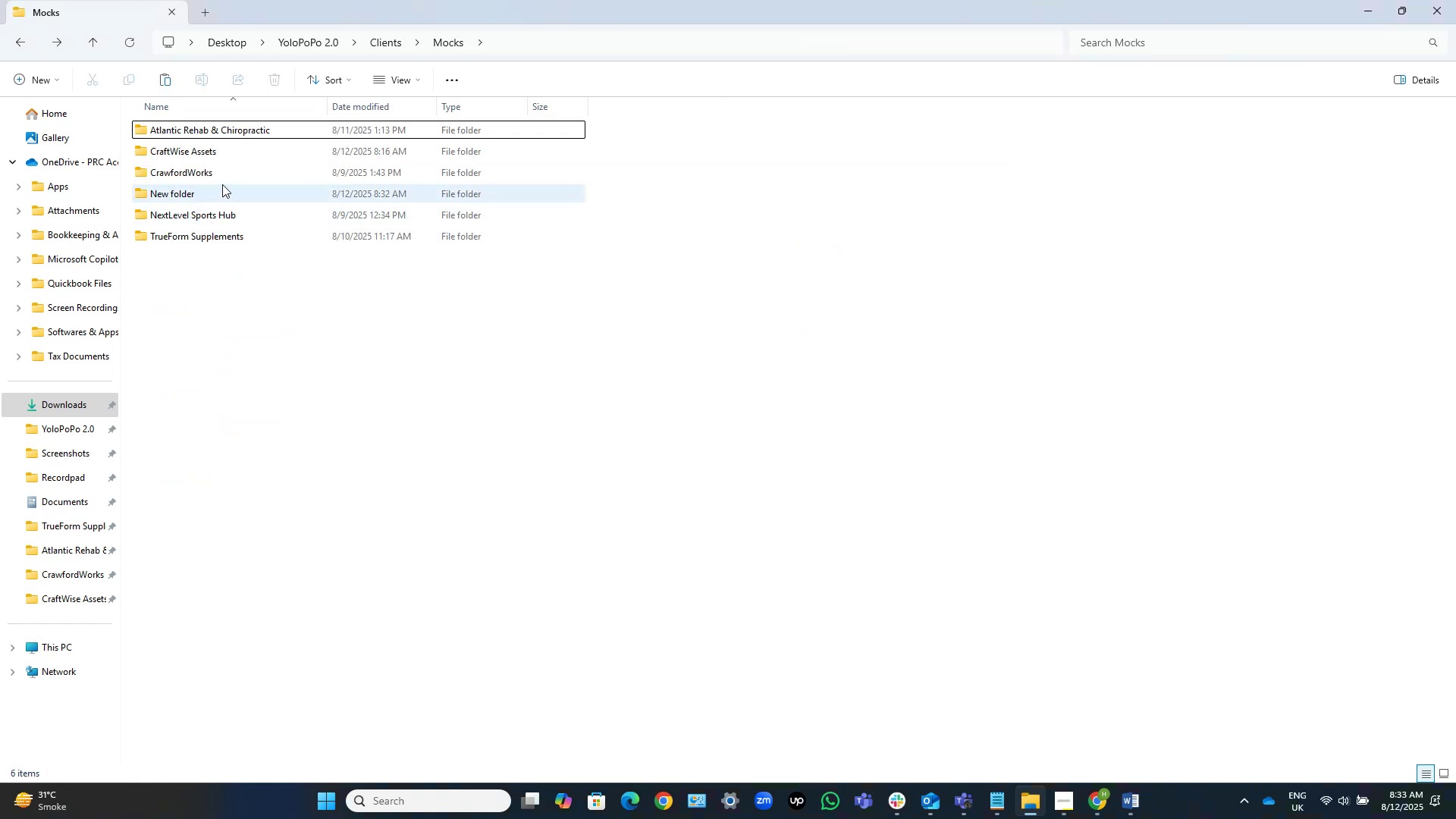 
double_click([215, 190])
 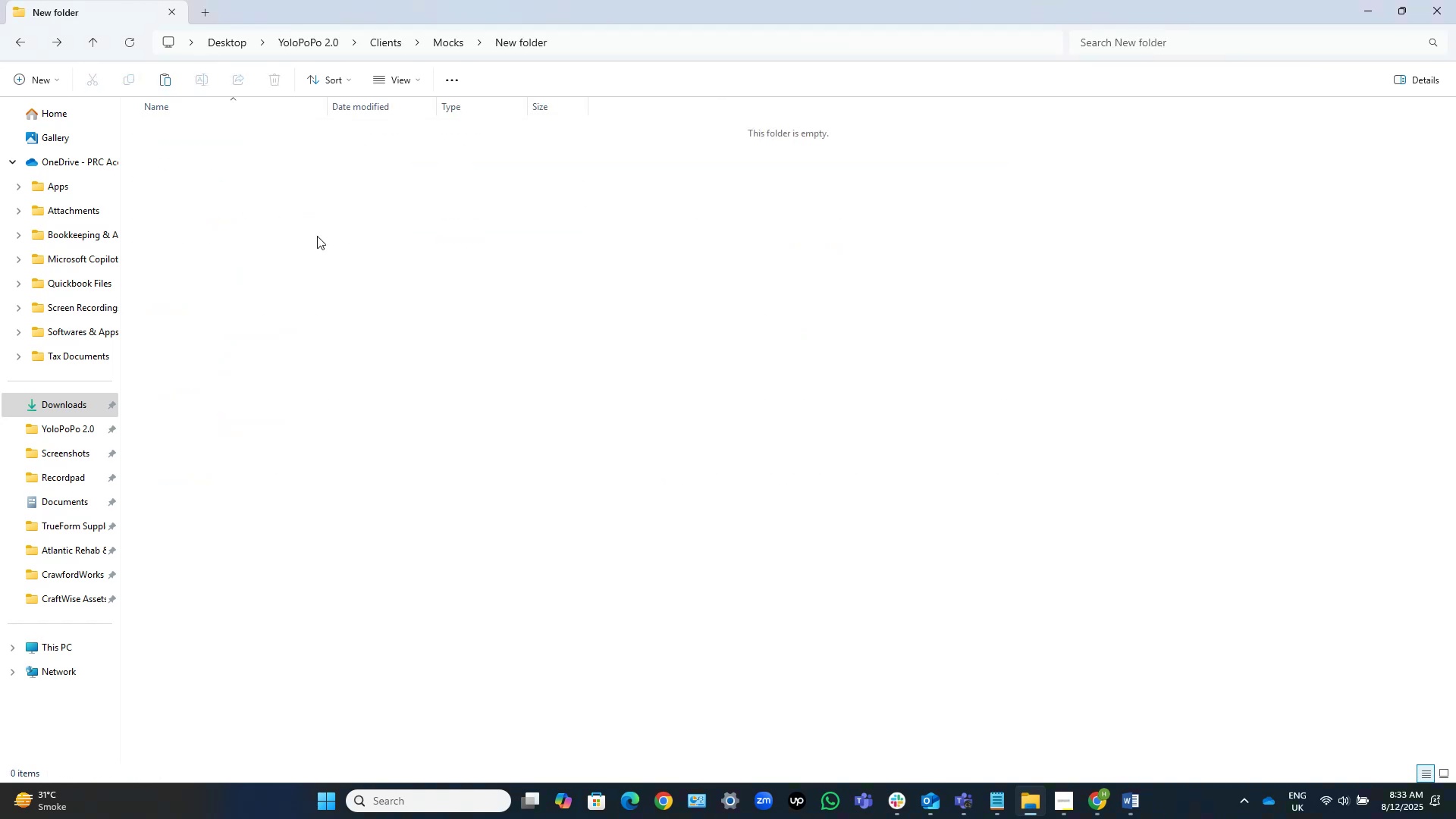 
triple_click([317, 236])
 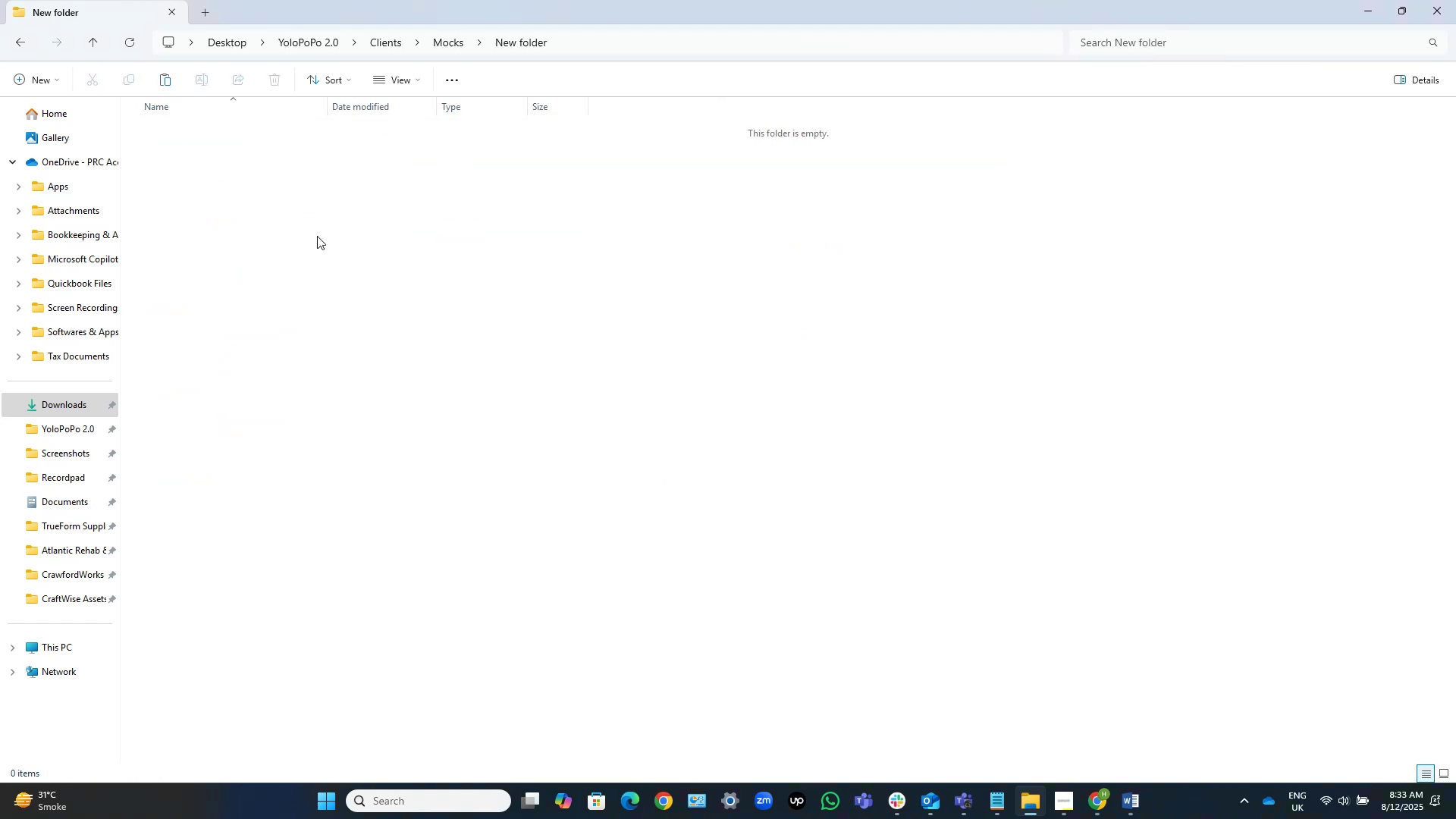 
key(Control+V)
 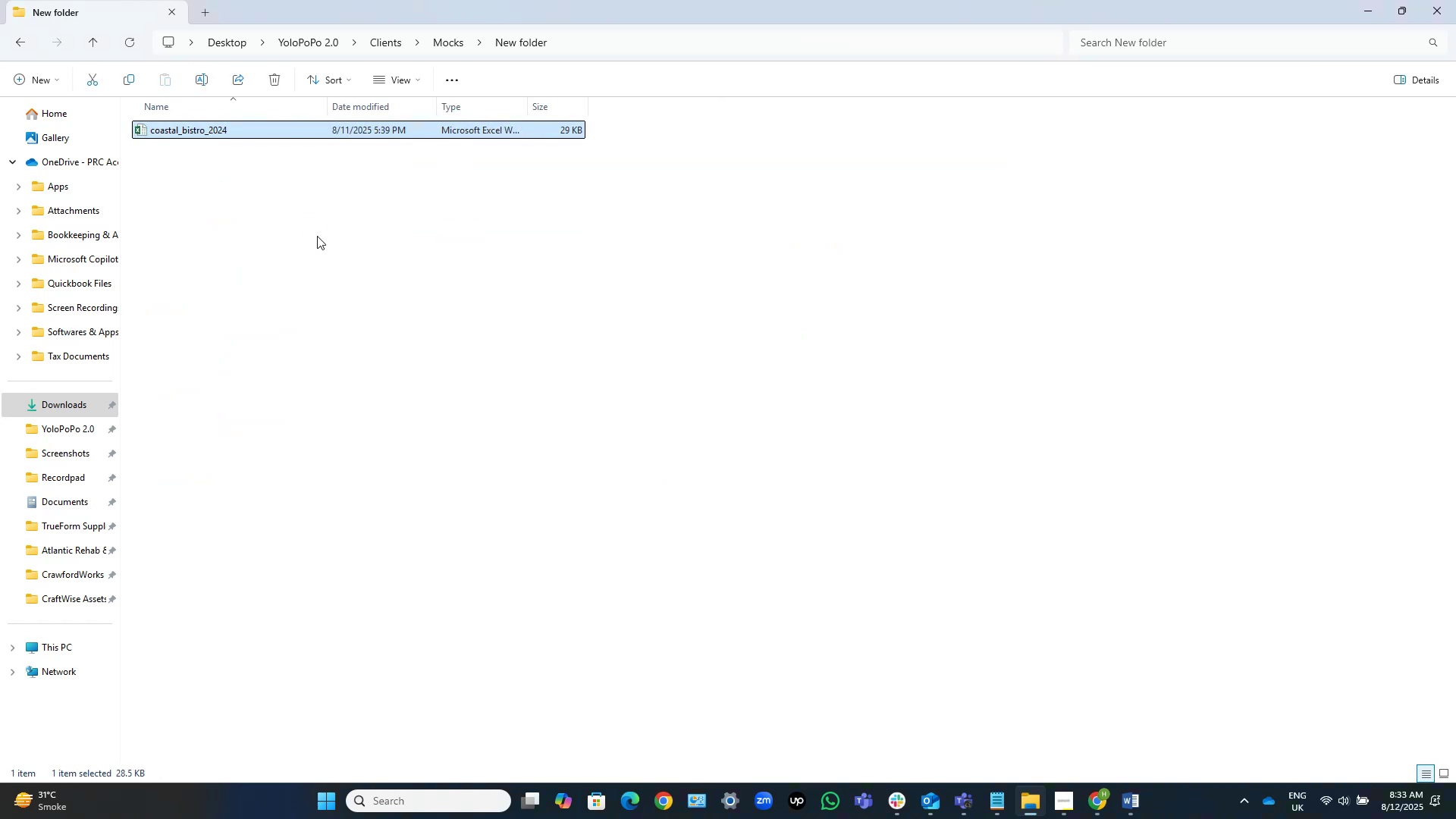 
left_click([317, 236])
 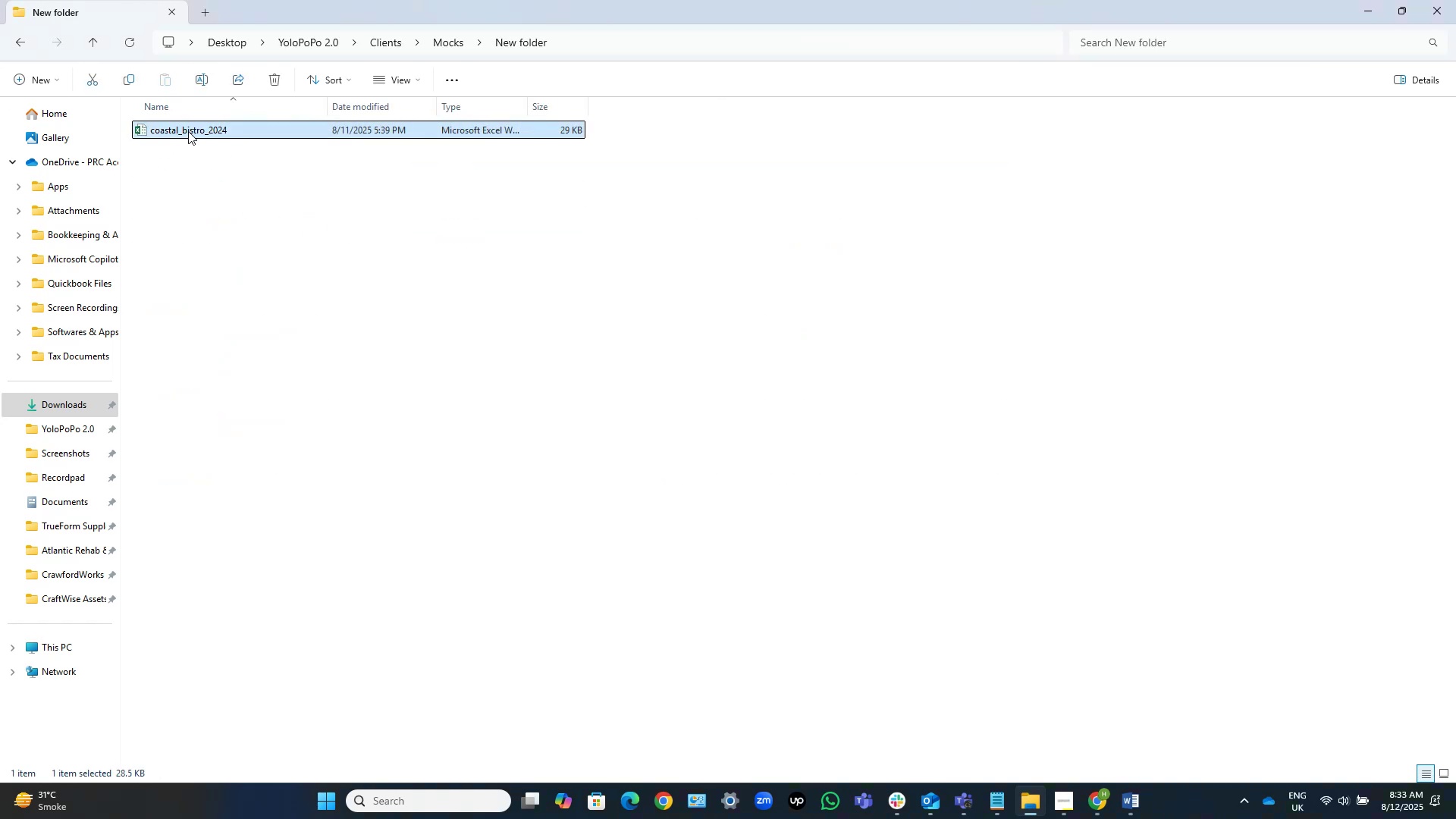 
double_click([256, 136])
 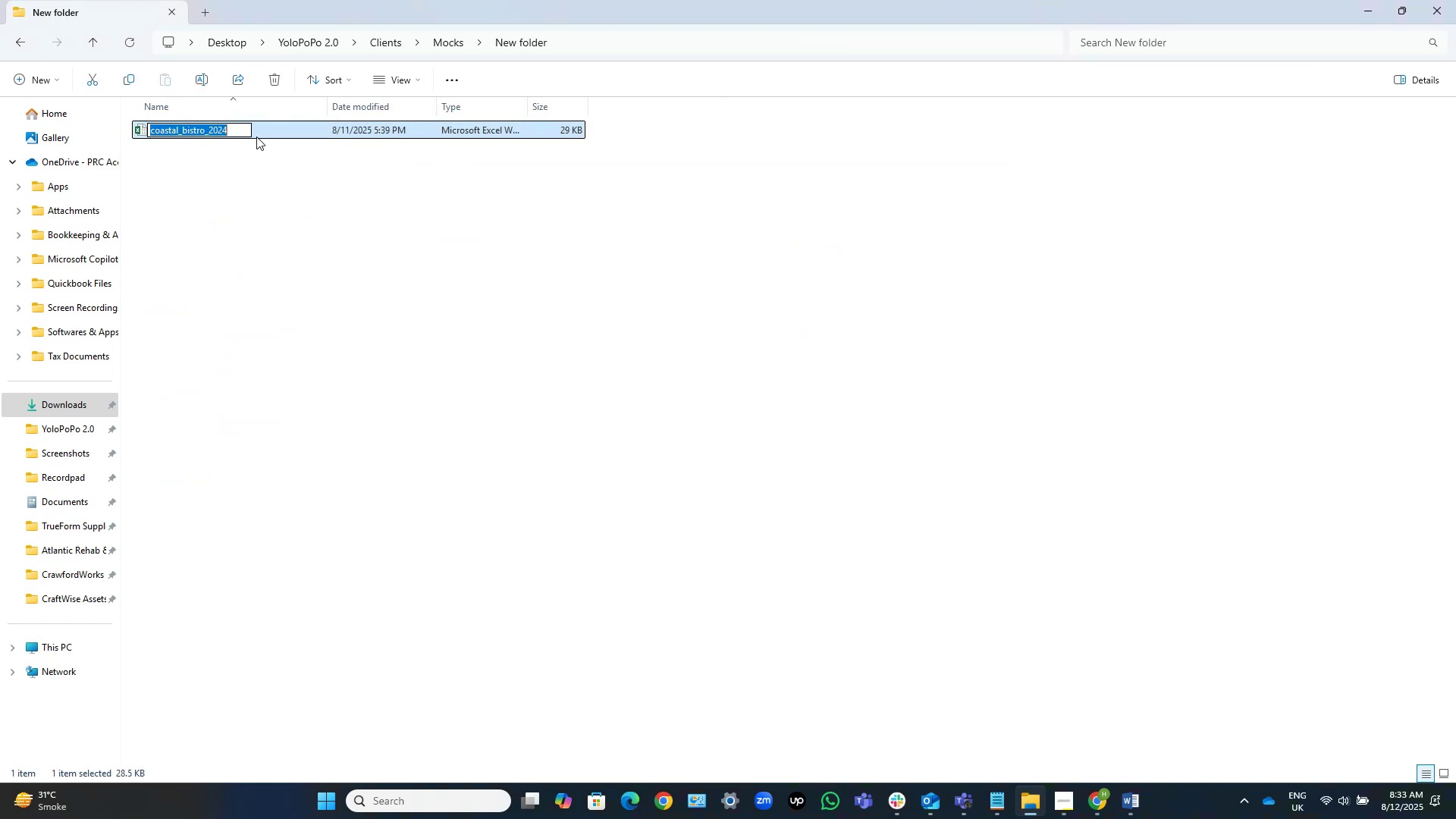 
key(ArrowLeft)
 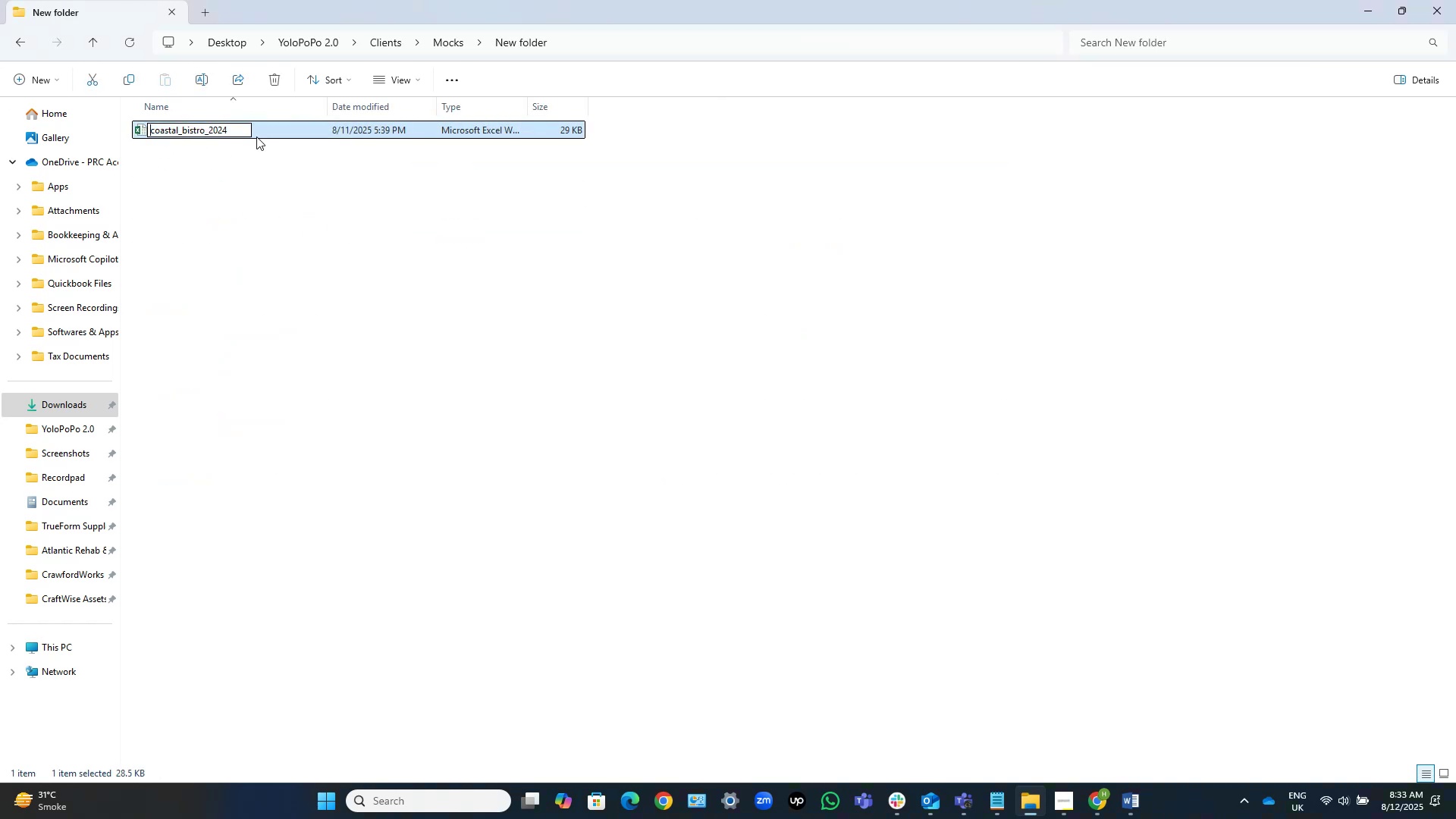 
key(Control+ArrowRight)
 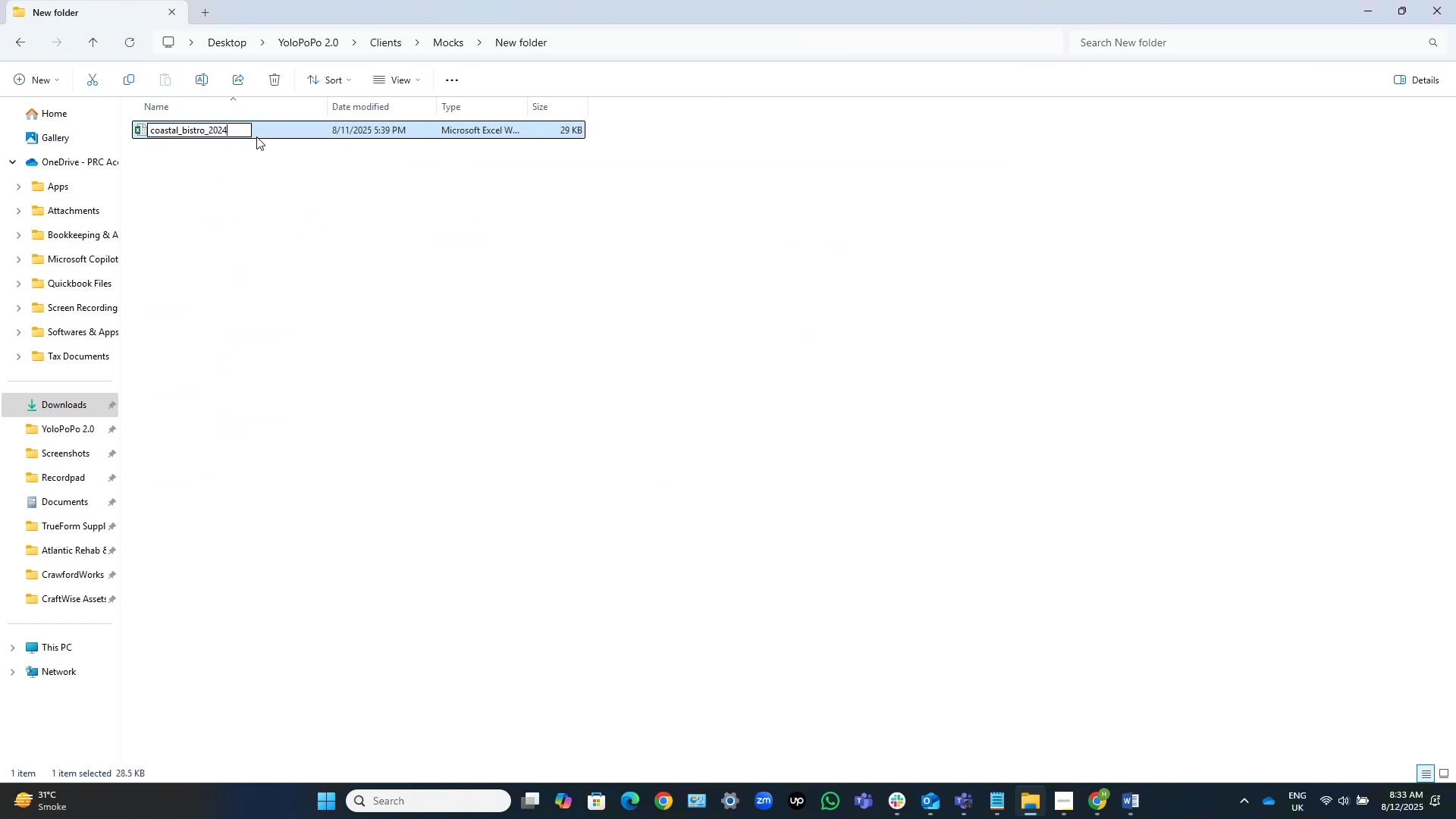 
key(Control+ArrowRight)
 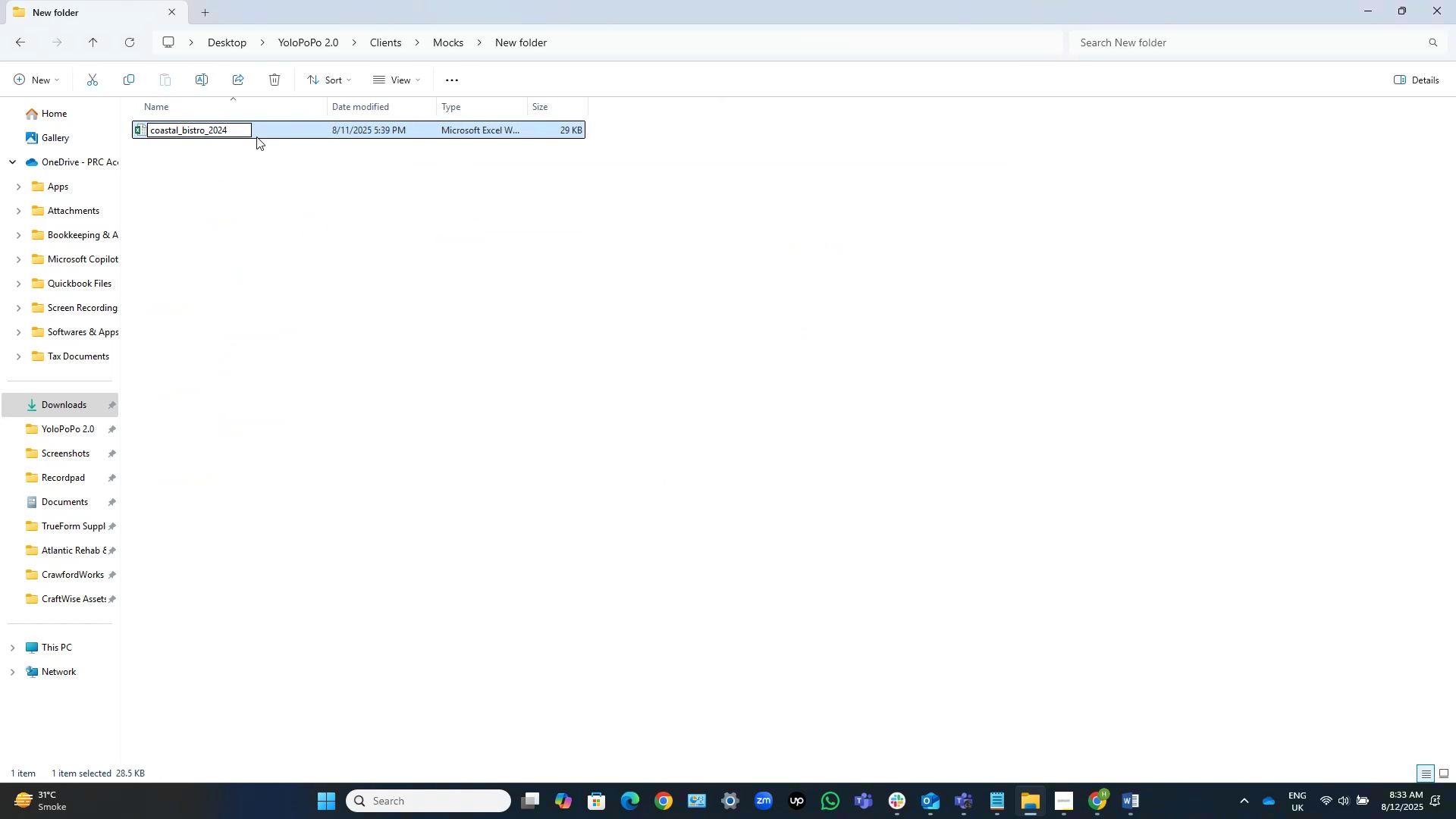 
key(ArrowLeft)
 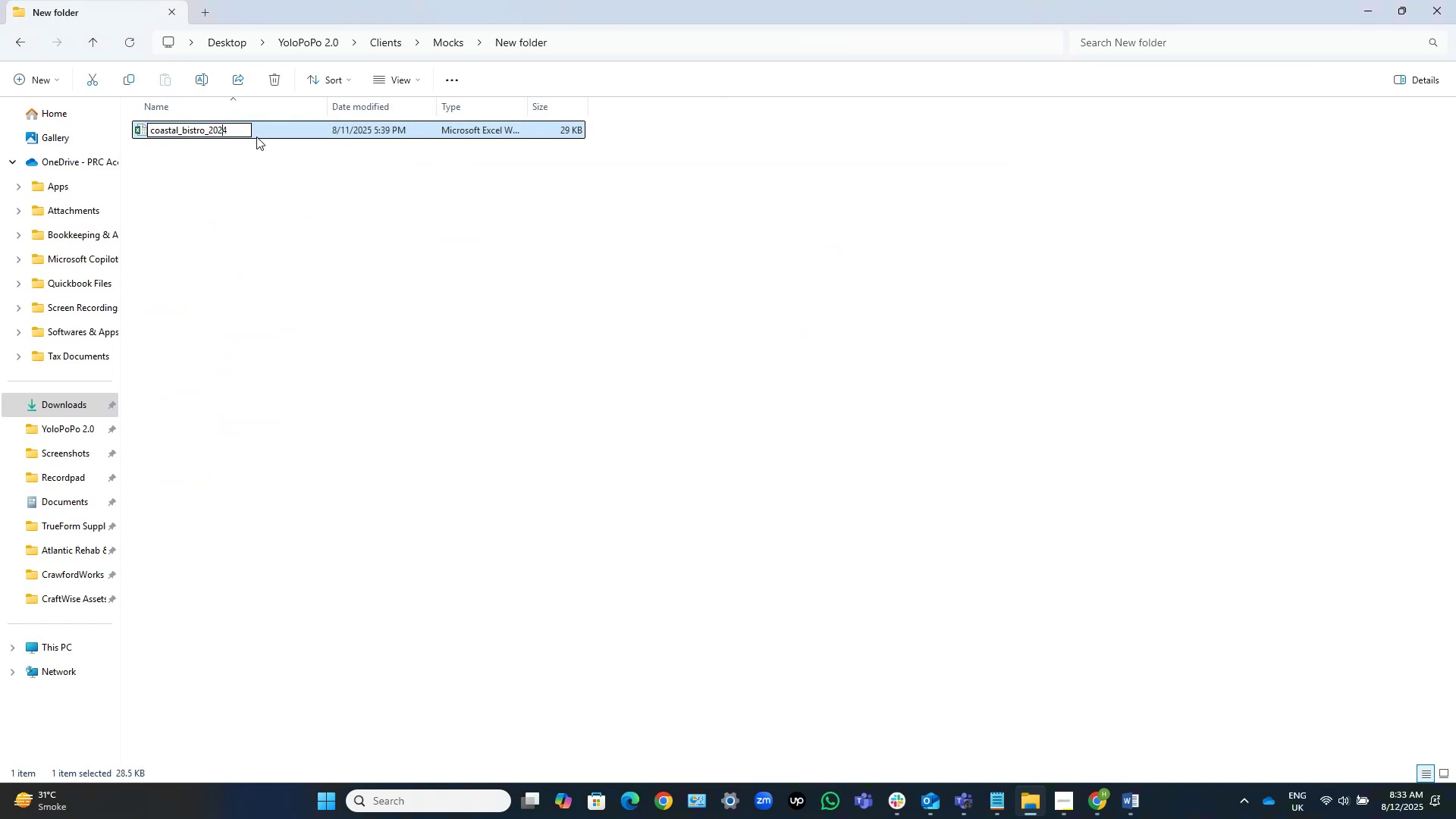 
key(ArrowLeft)
 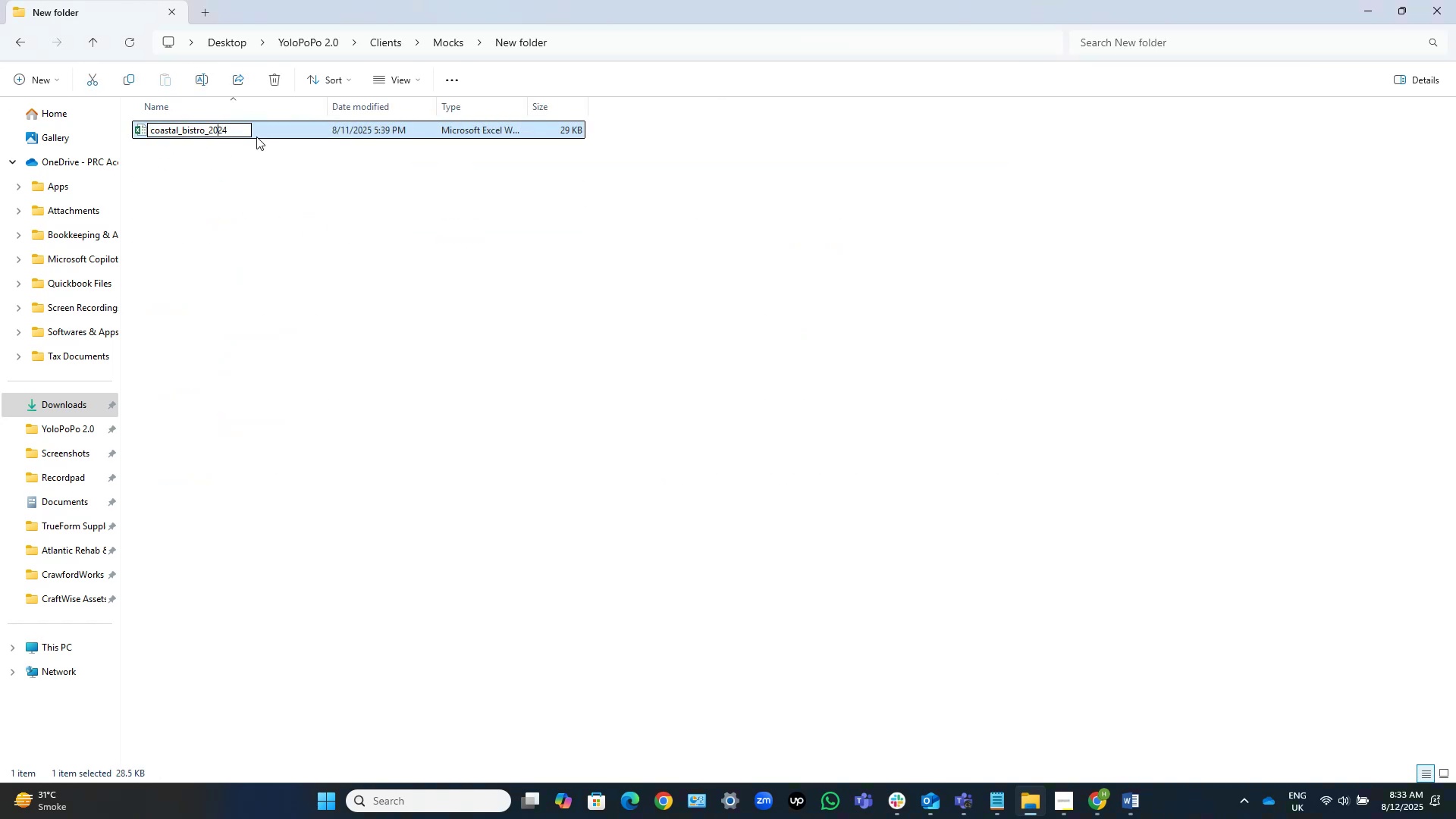 
key(ArrowLeft)
 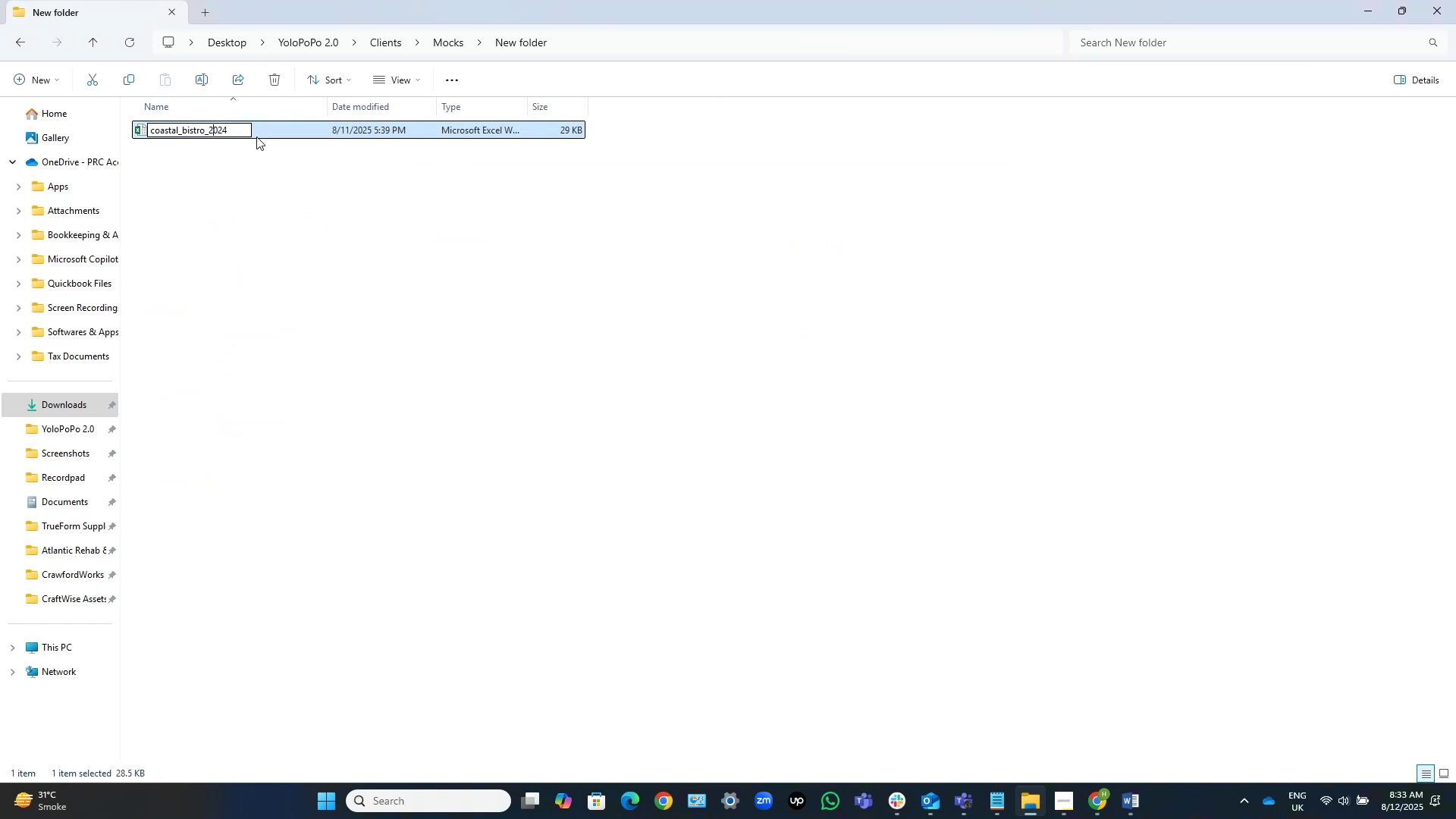 
key(ArrowLeft)
 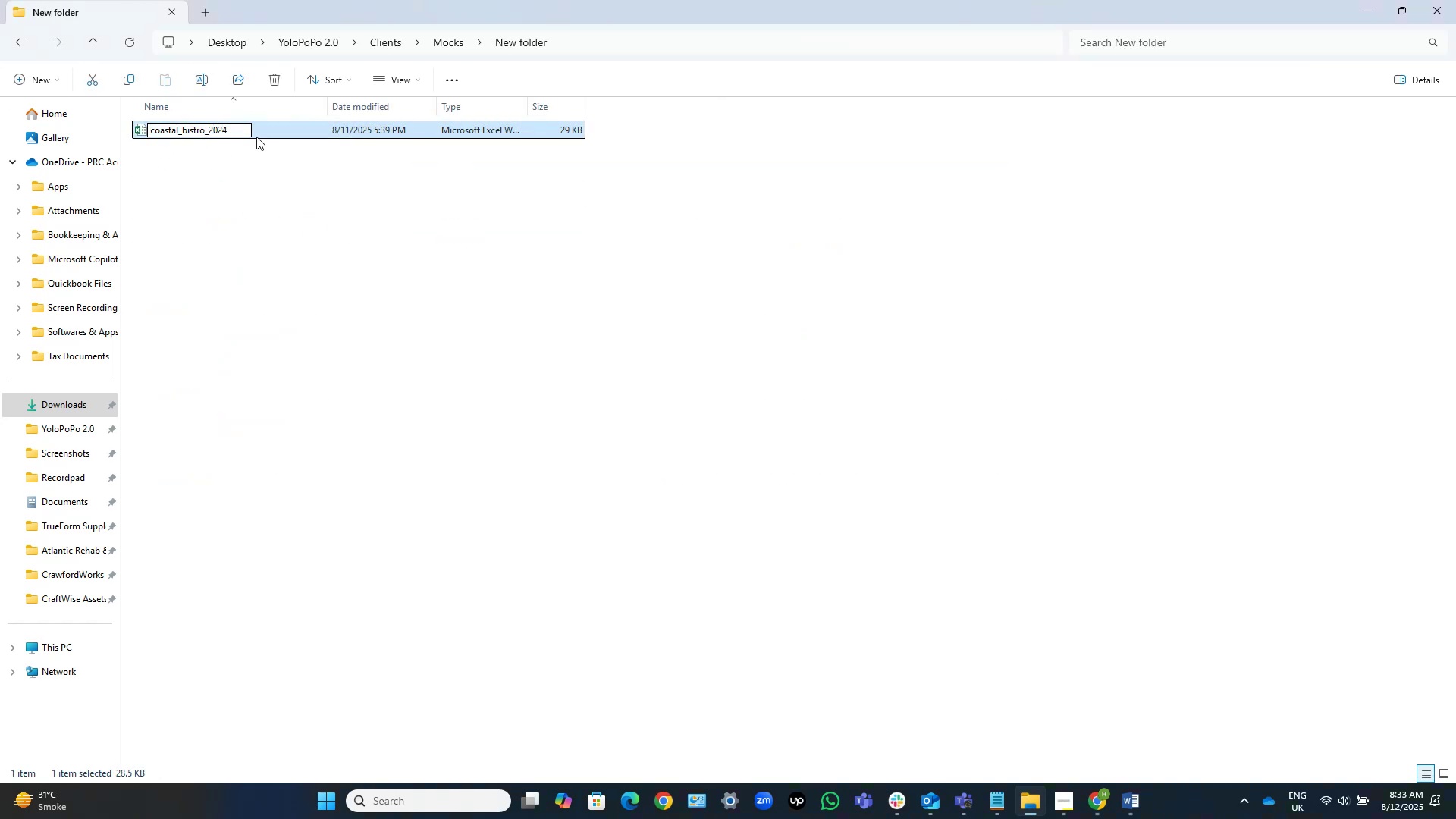 
key(ArrowLeft)
 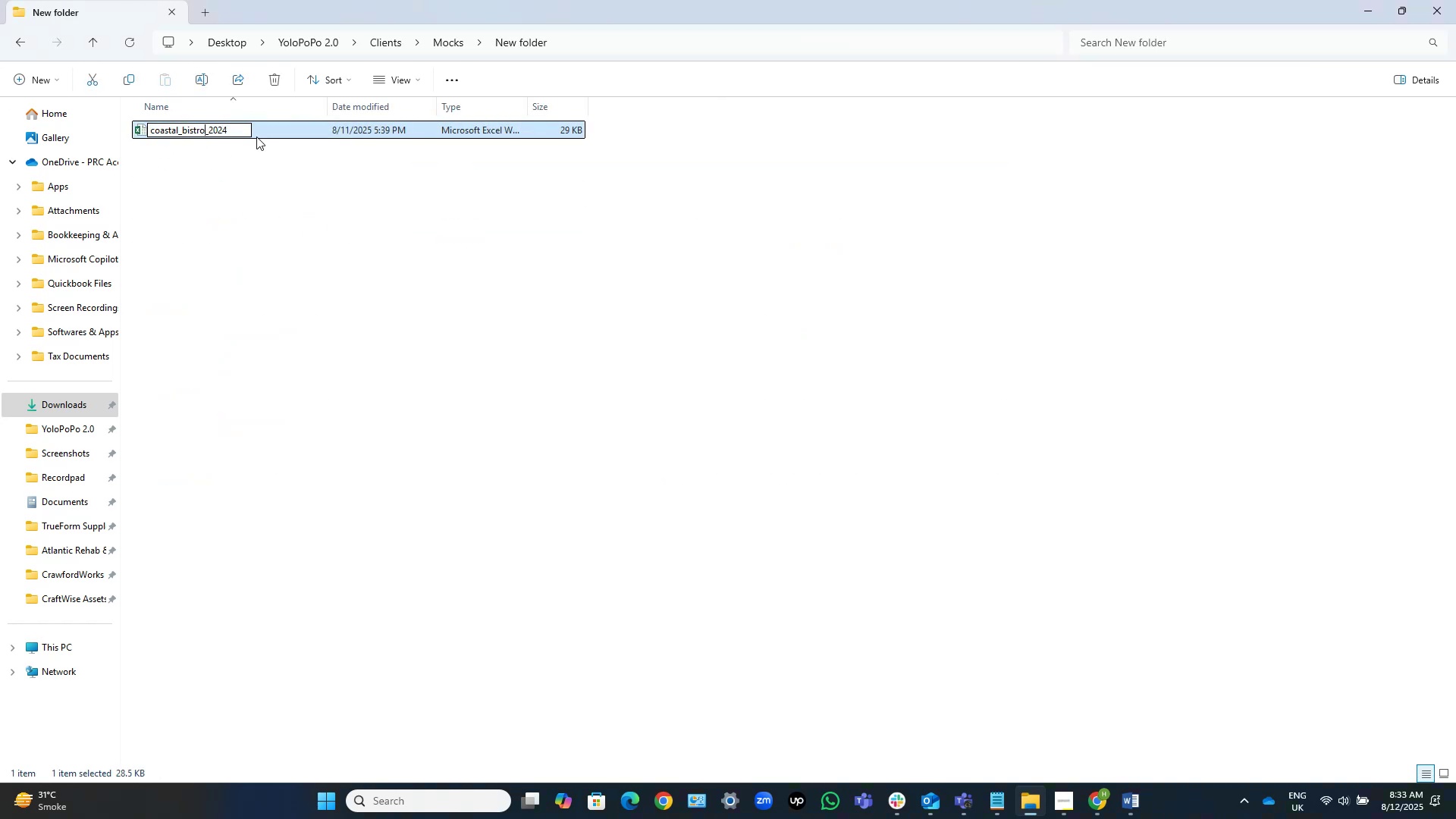 
key(Control+Shift+ArrowLeft)
 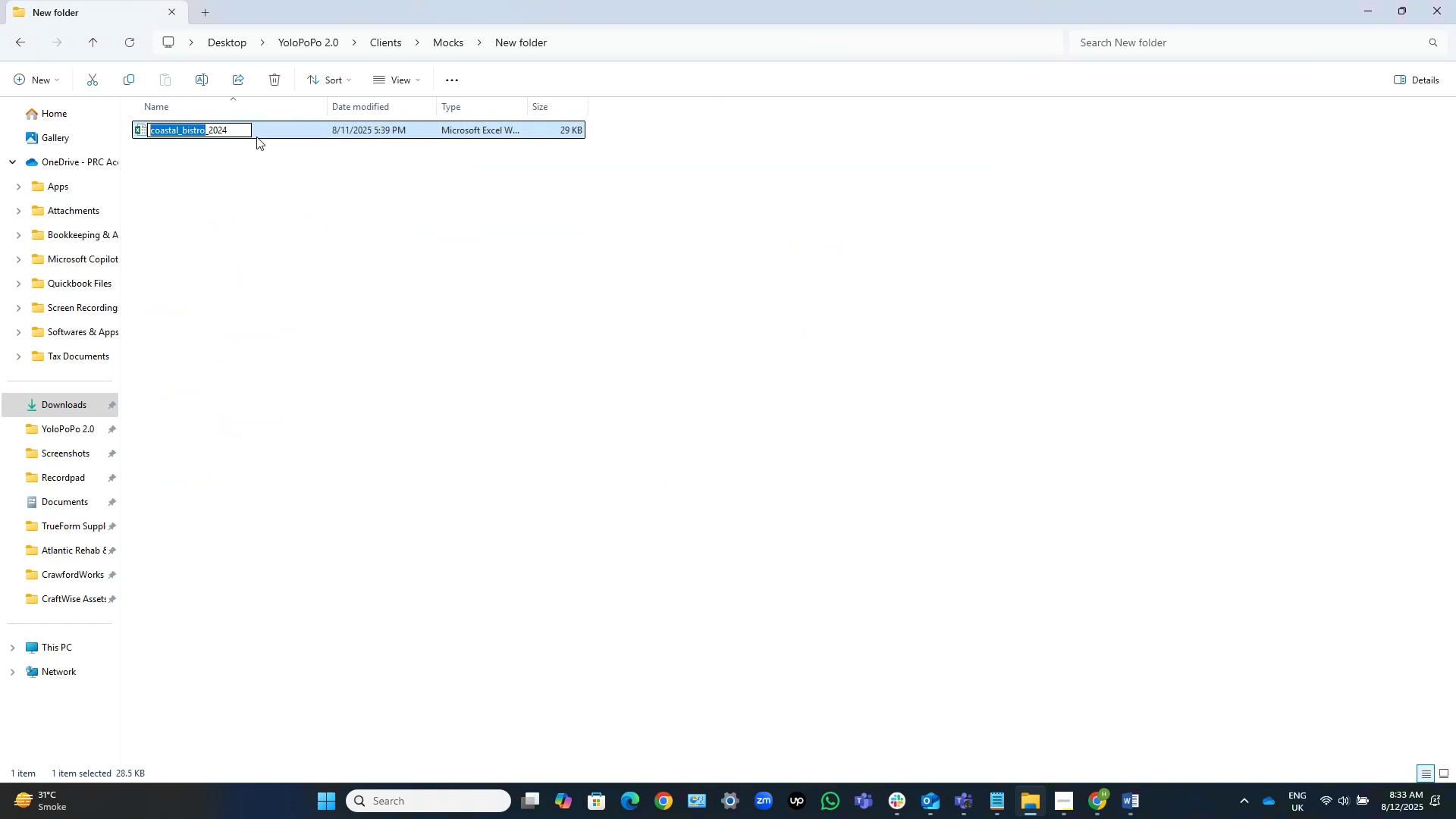 
key(Control+Shift+ArrowLeft)
 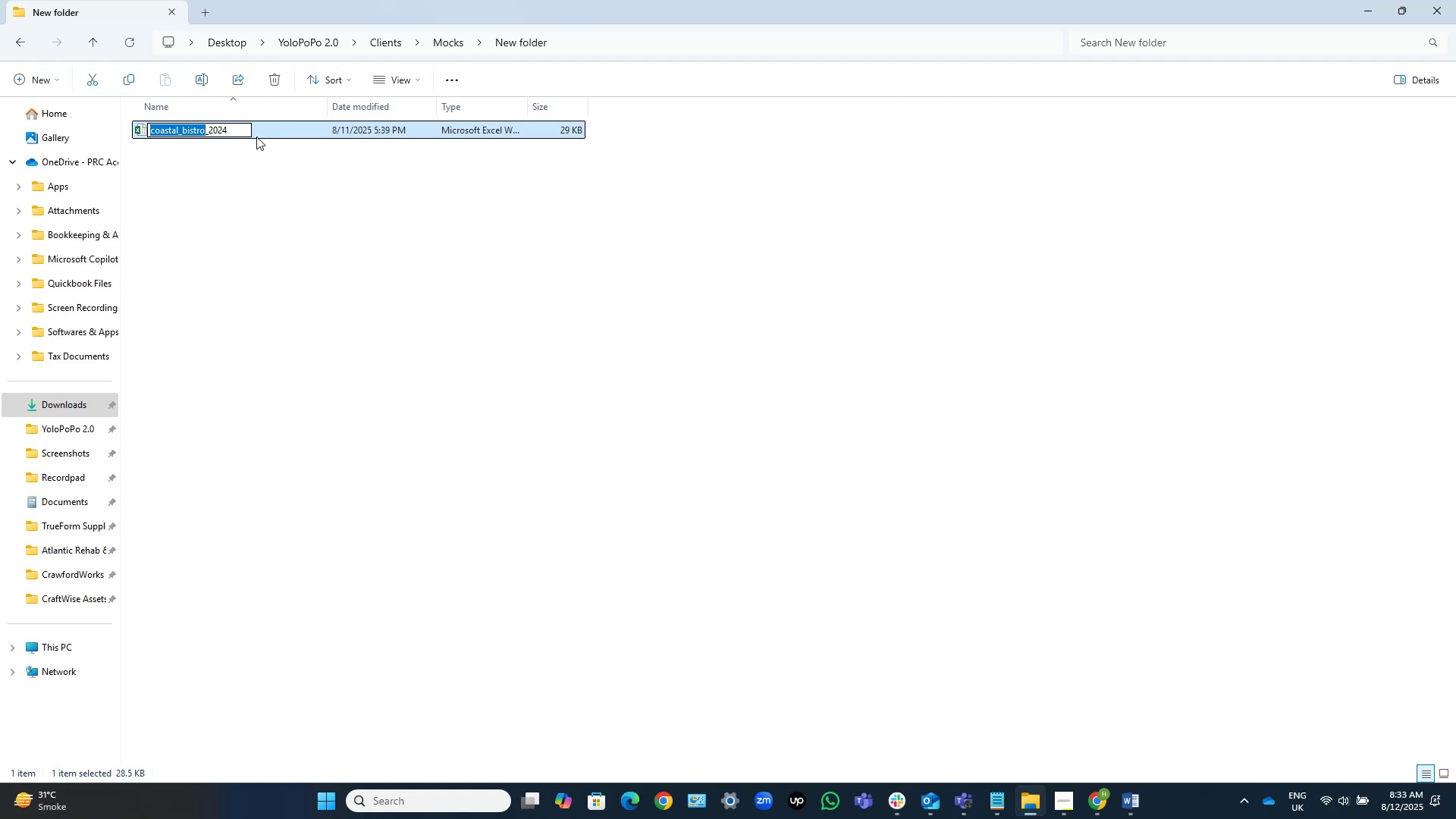 
key(Control+C)
 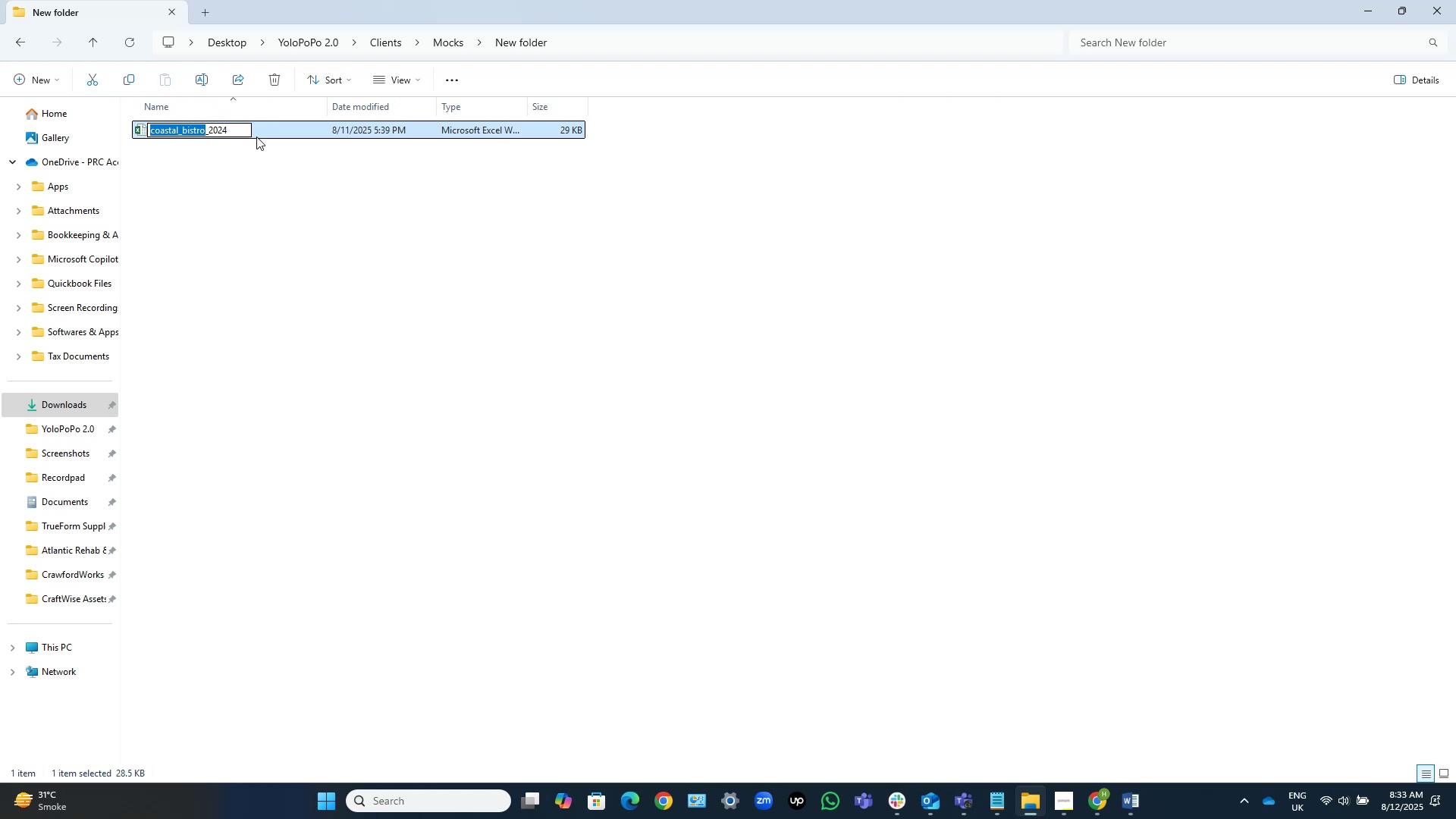 
left_click([319, 193])
 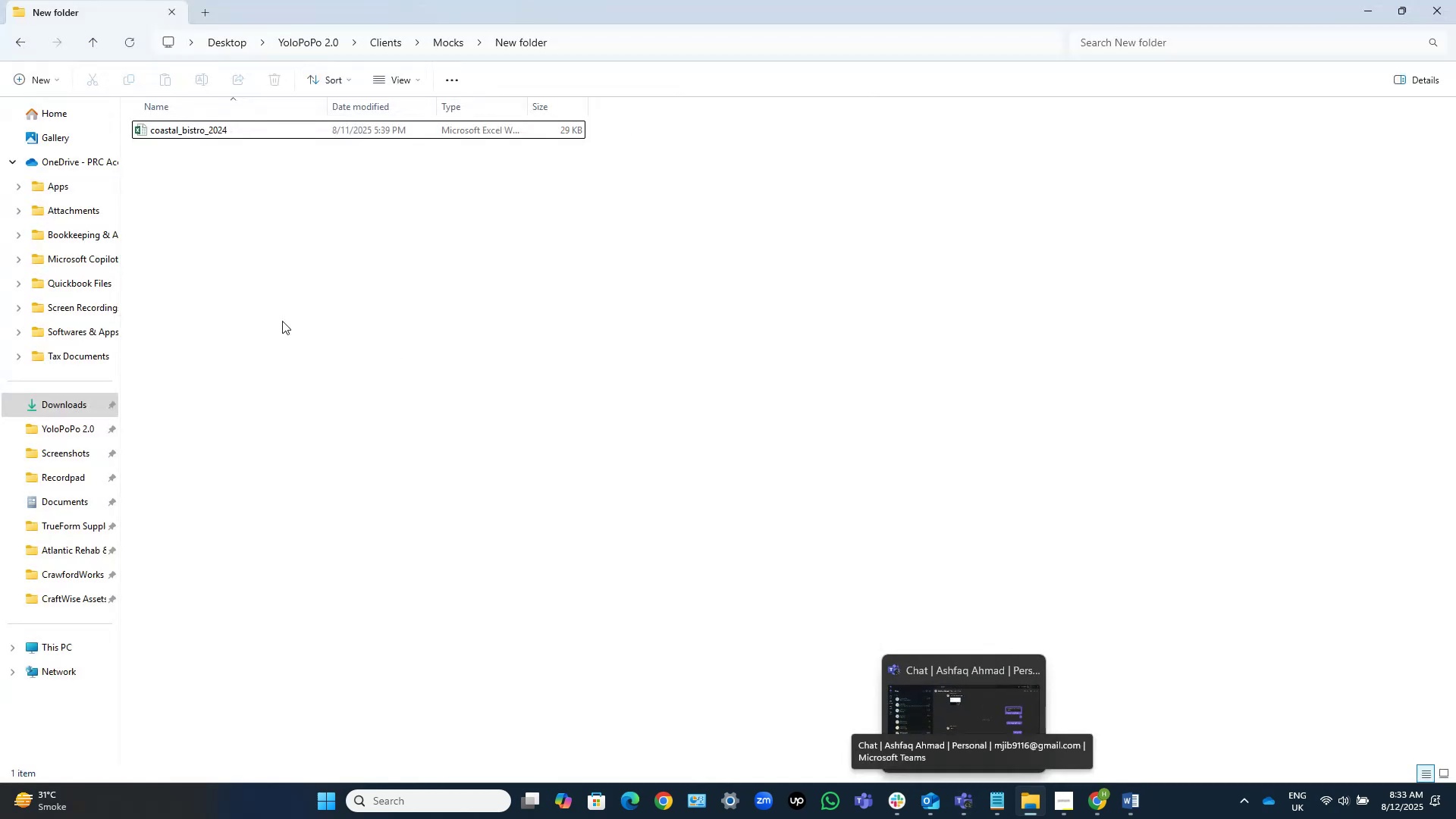 
mouse_move([1012, 800])
 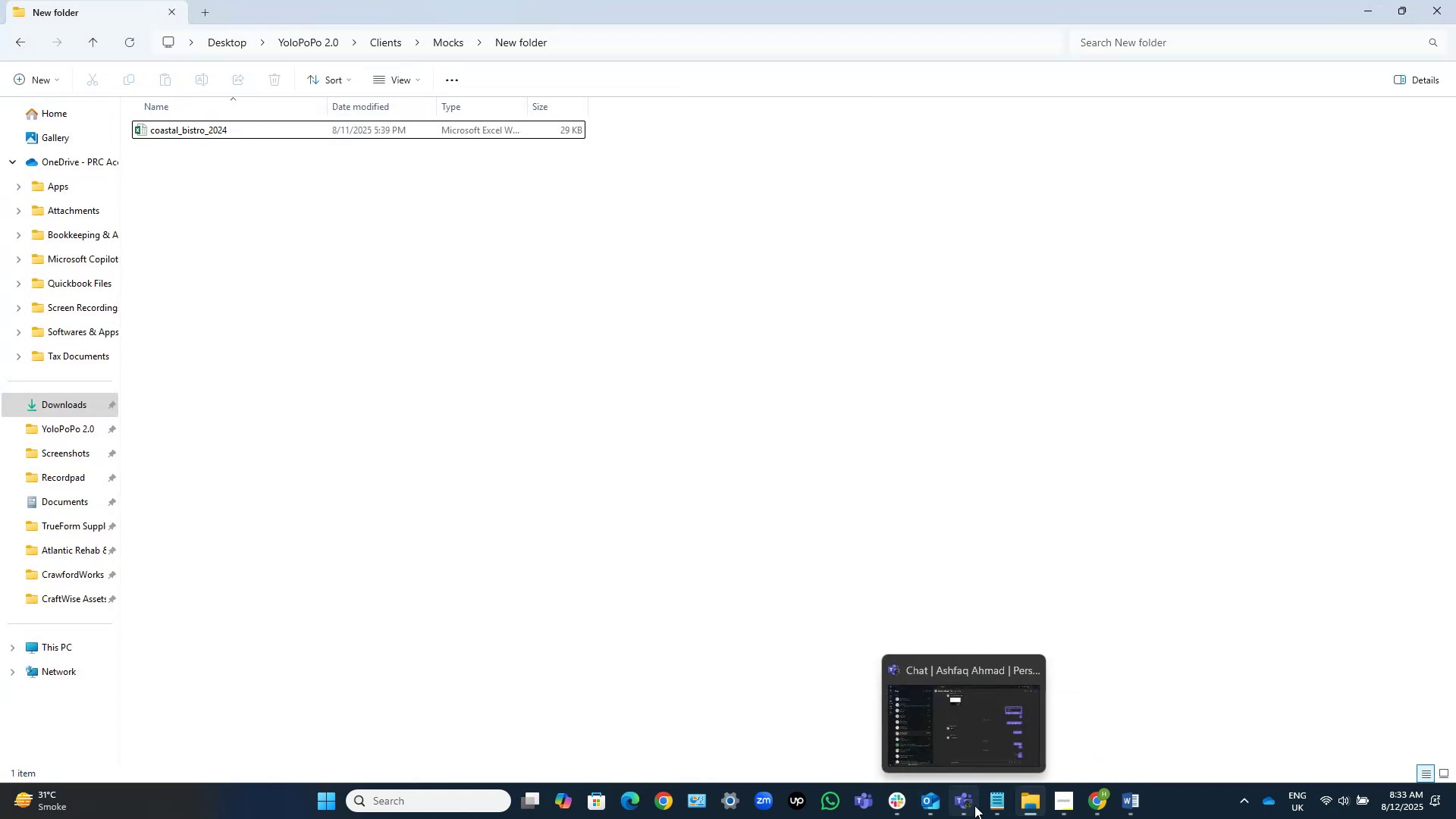 
left_click([960, 805])
 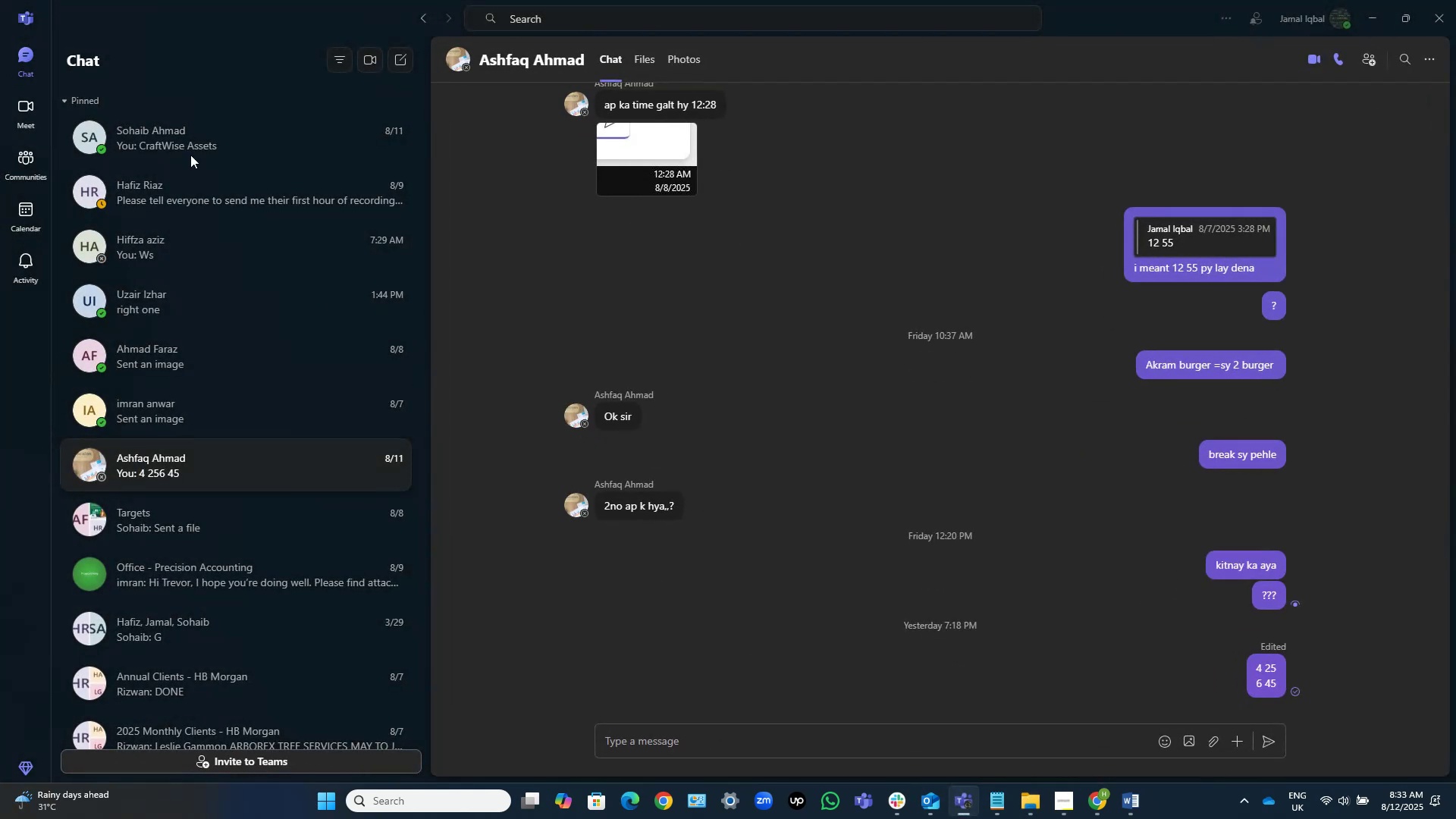 
left_click([190, 155])
 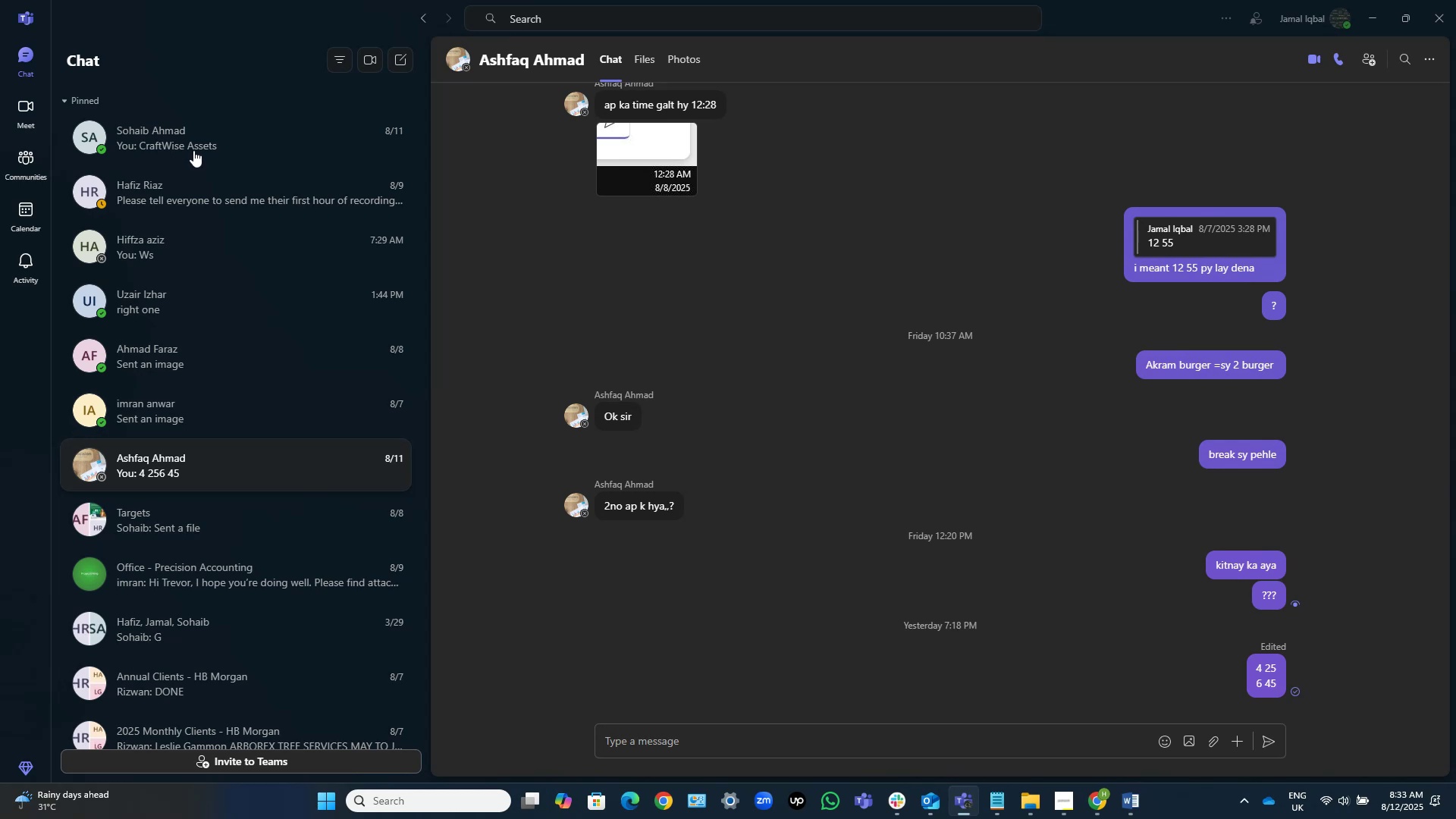 
left_click([193, 150])
 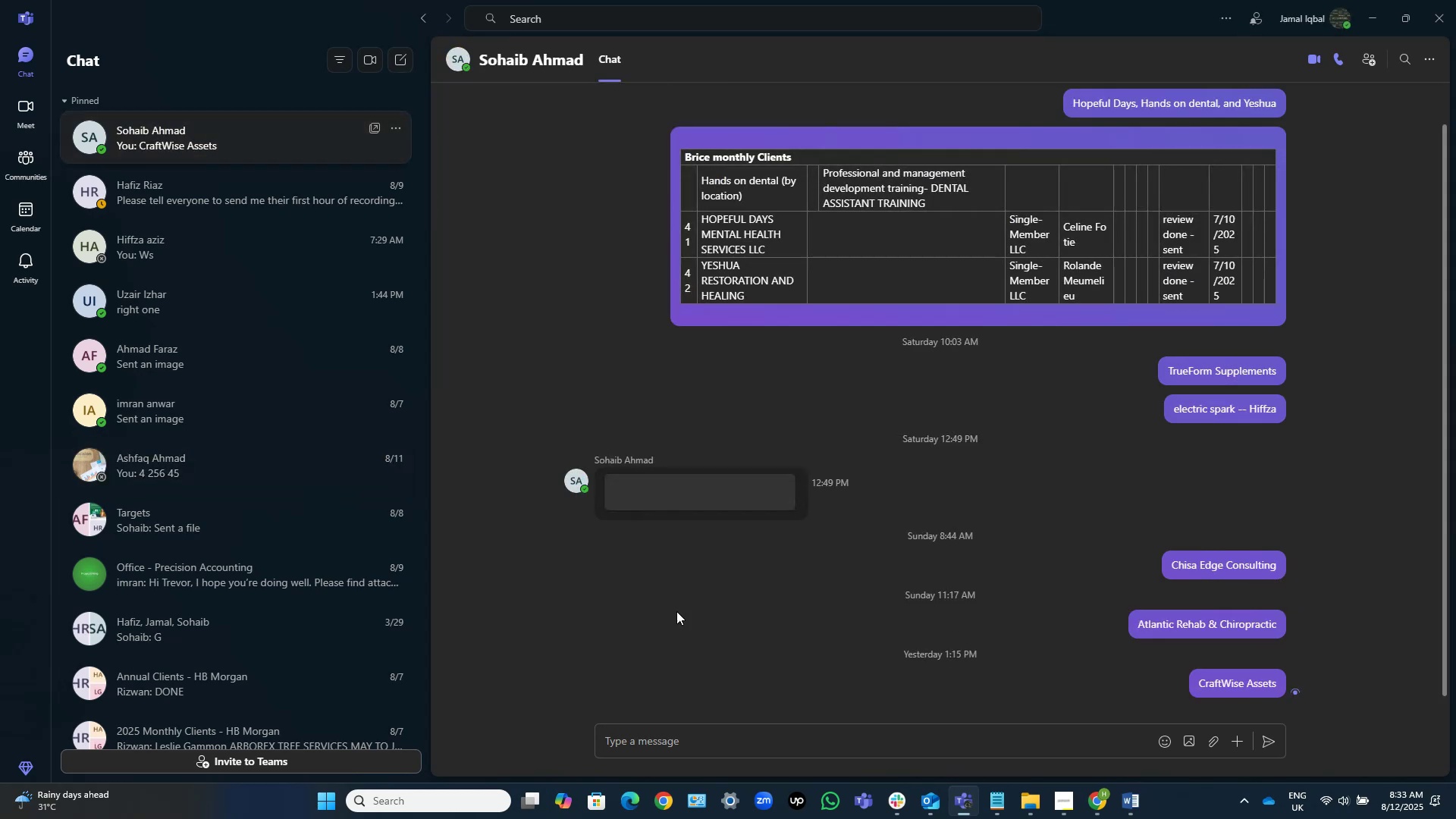 
left_click([674, 741])
 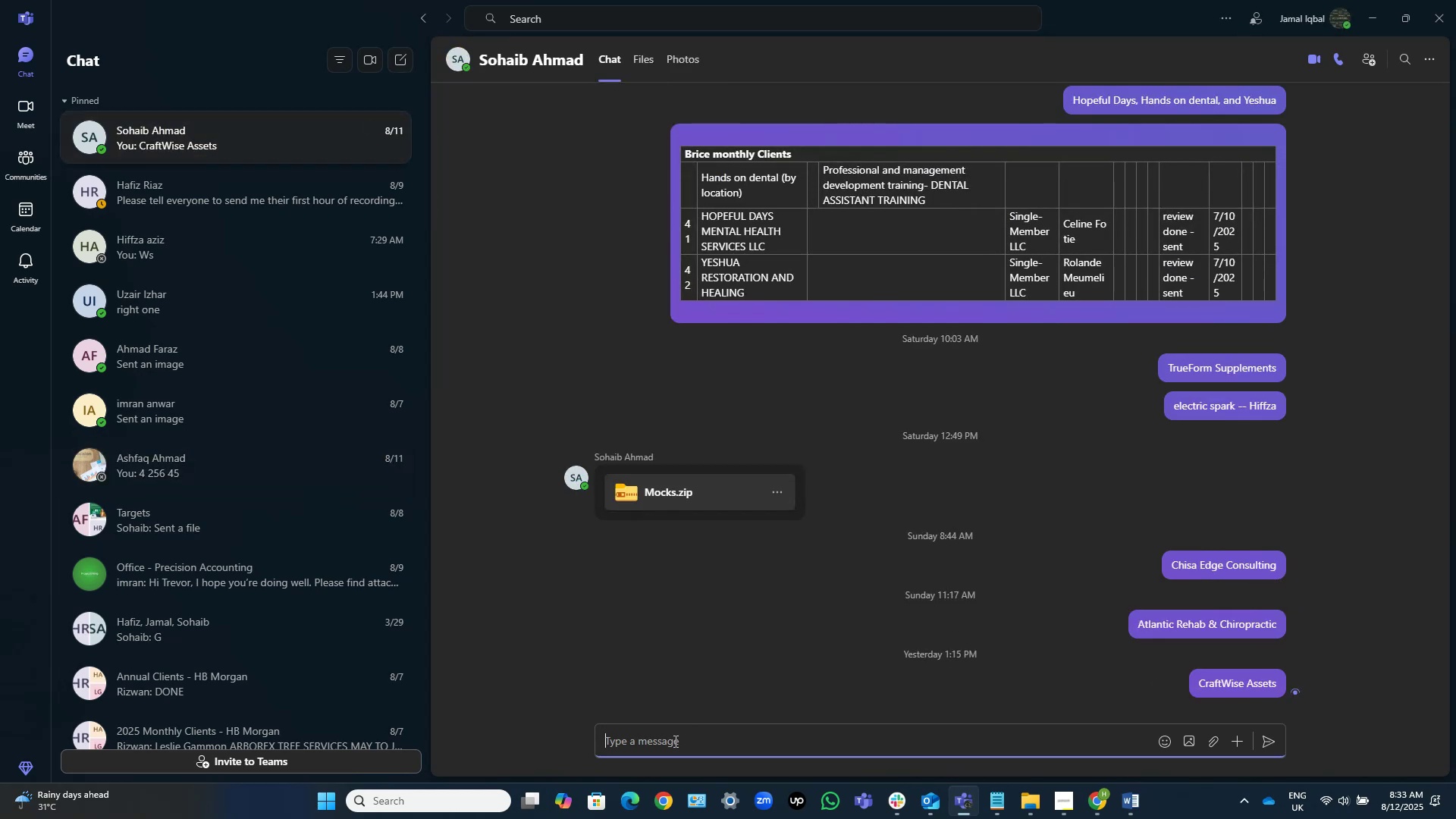 
key(Control+V)
 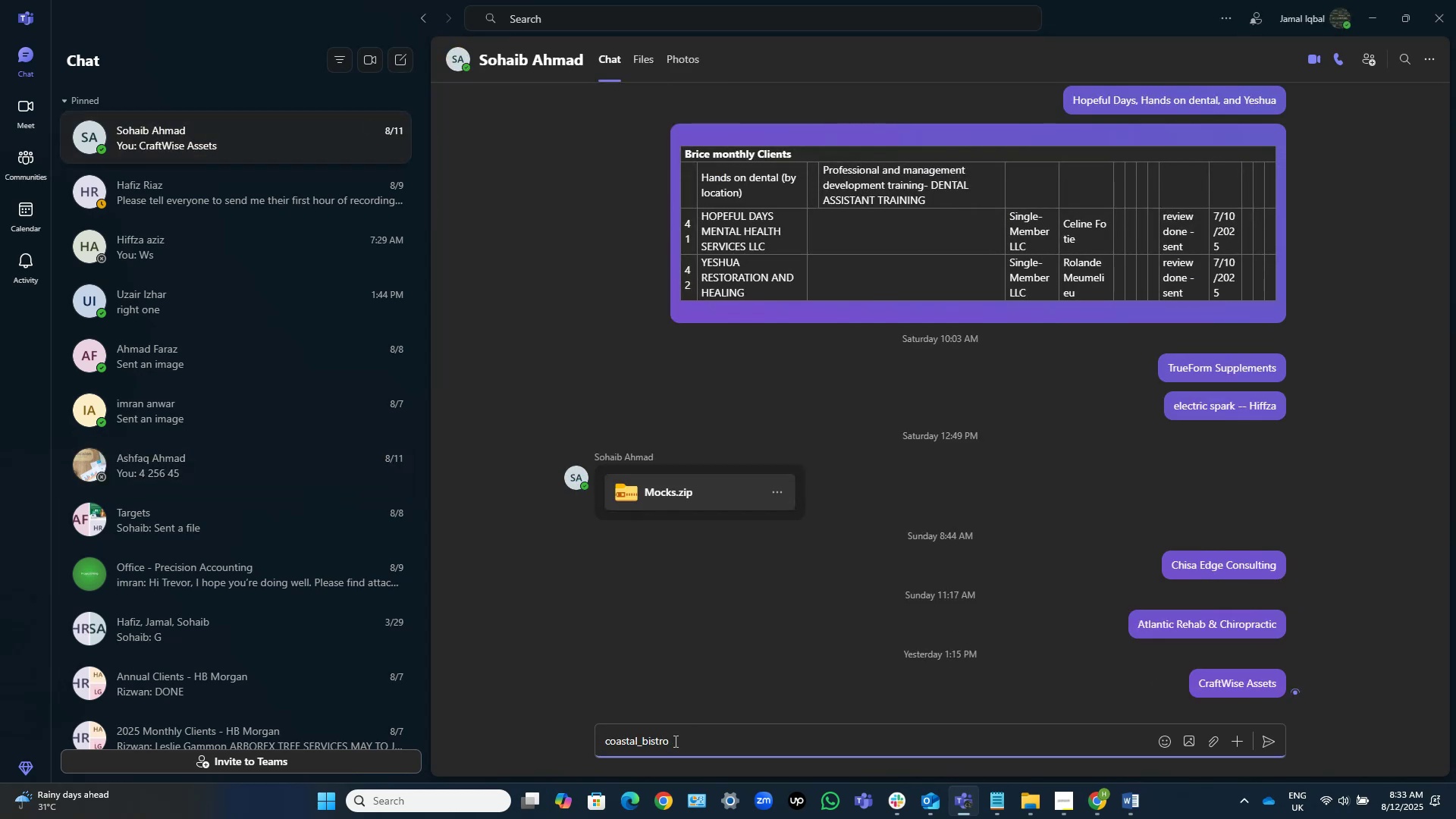 
key(NumpadEnter)
 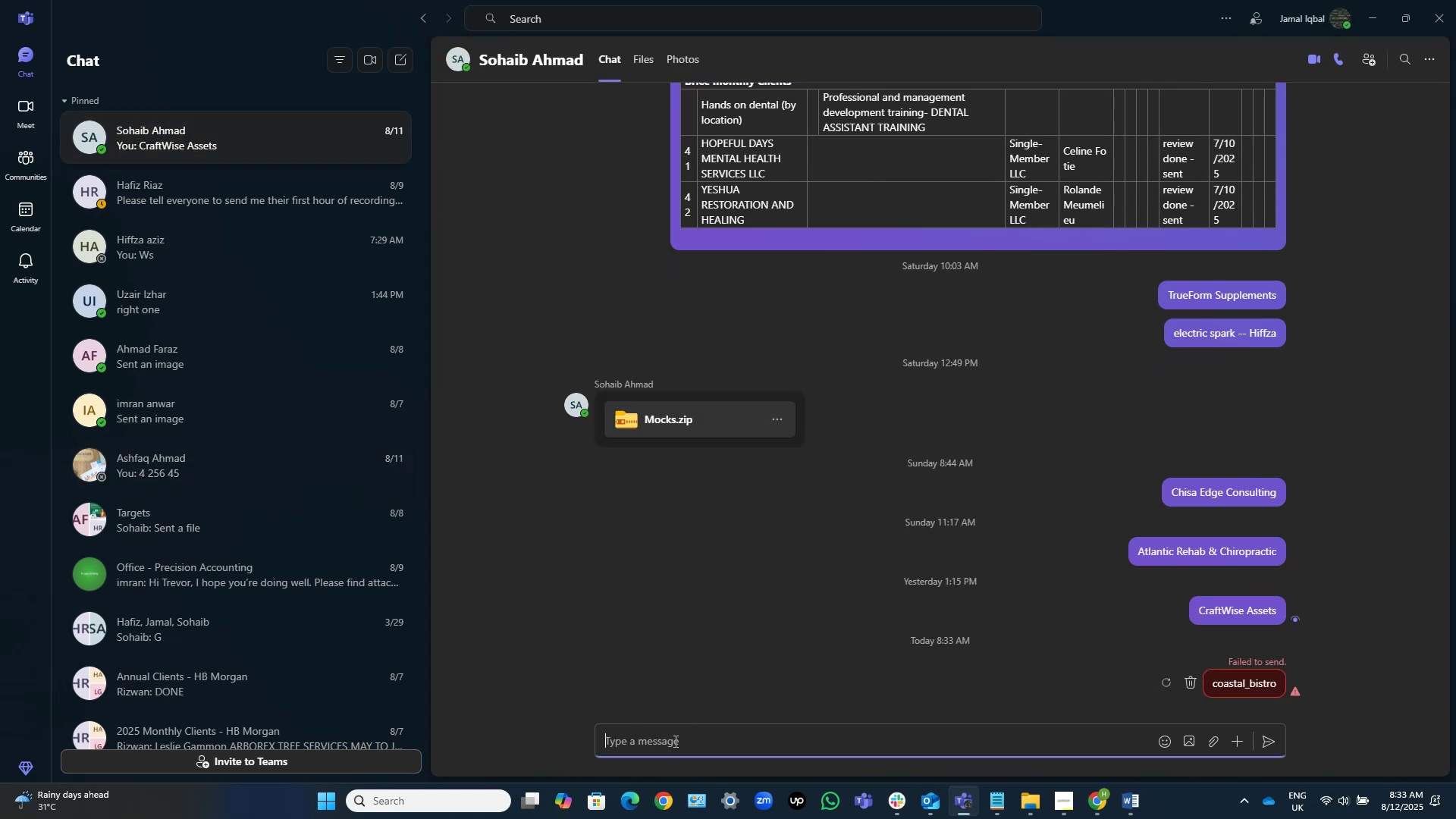 
wait(5.8)
 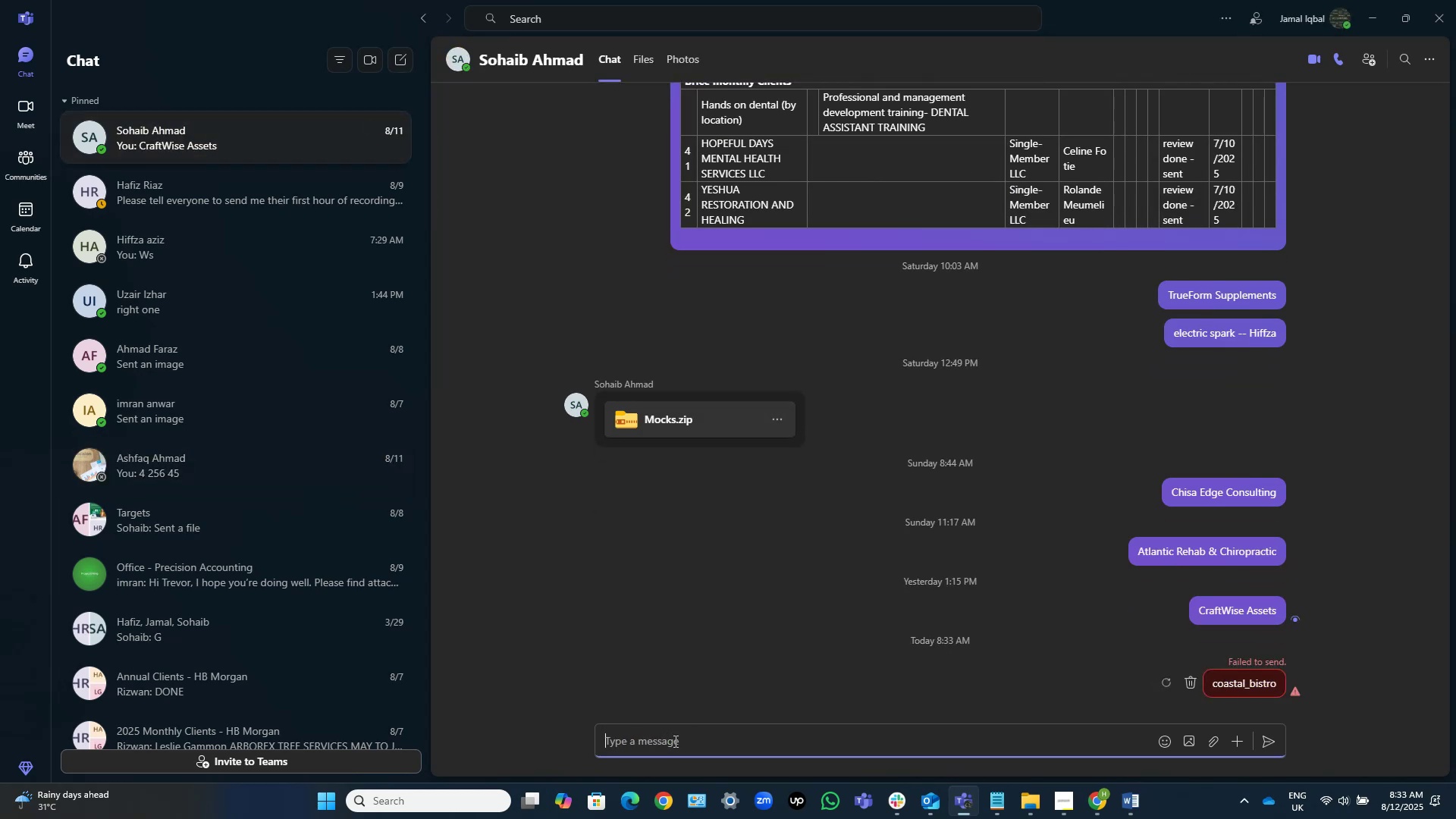 
left_click([975, 752])
 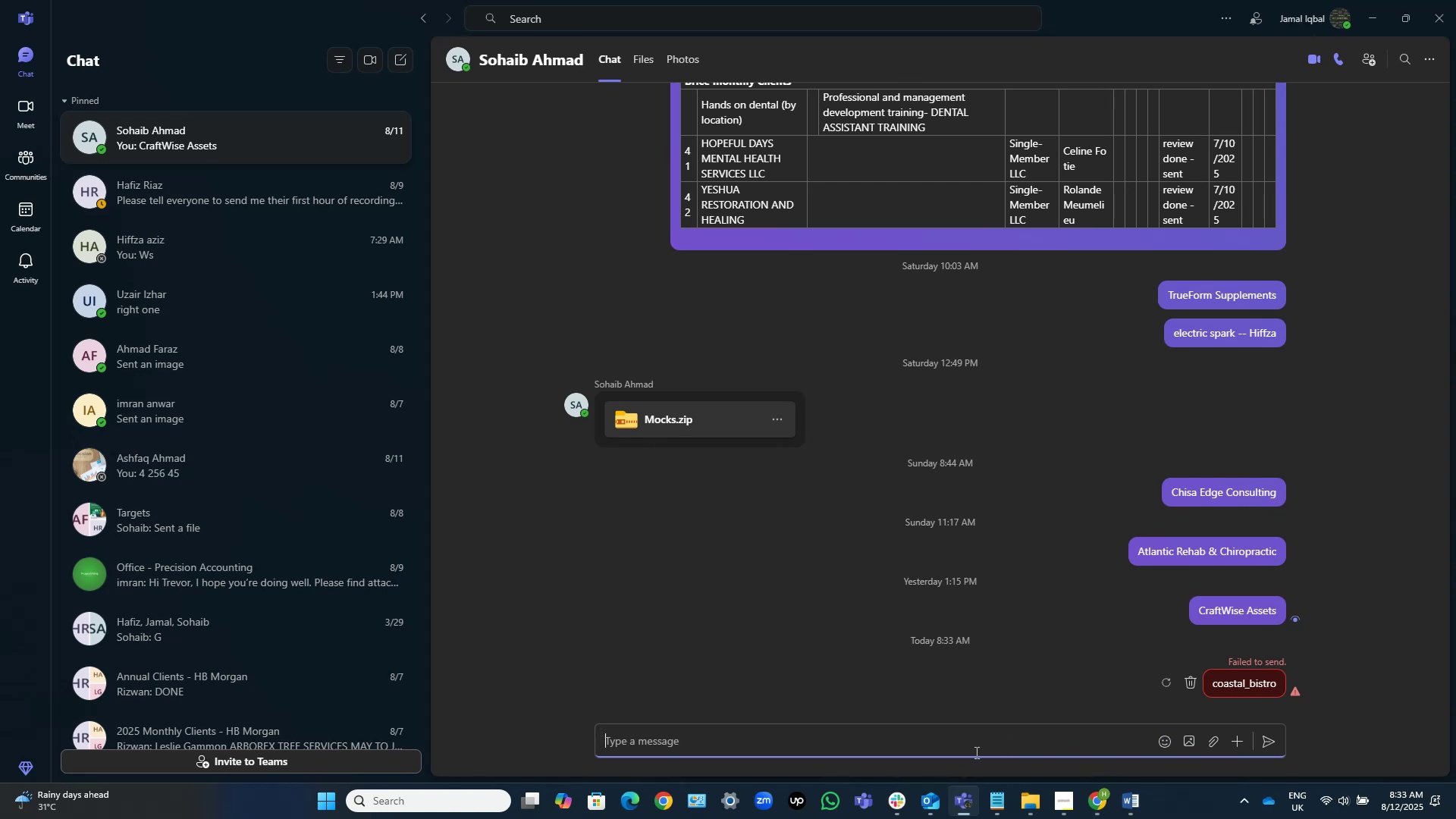 
key(Control+V)
 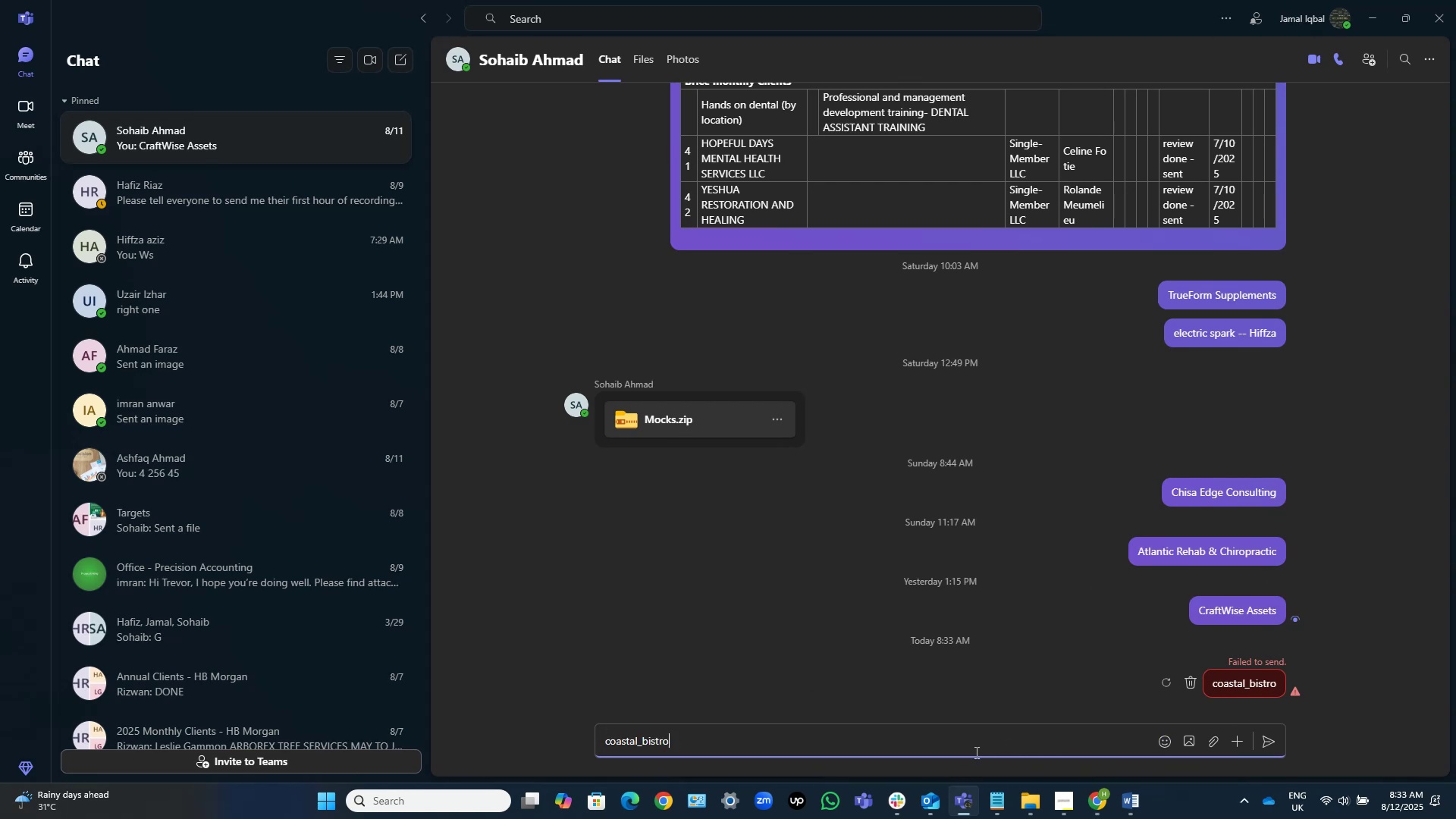 
key(NumpadEnter)
 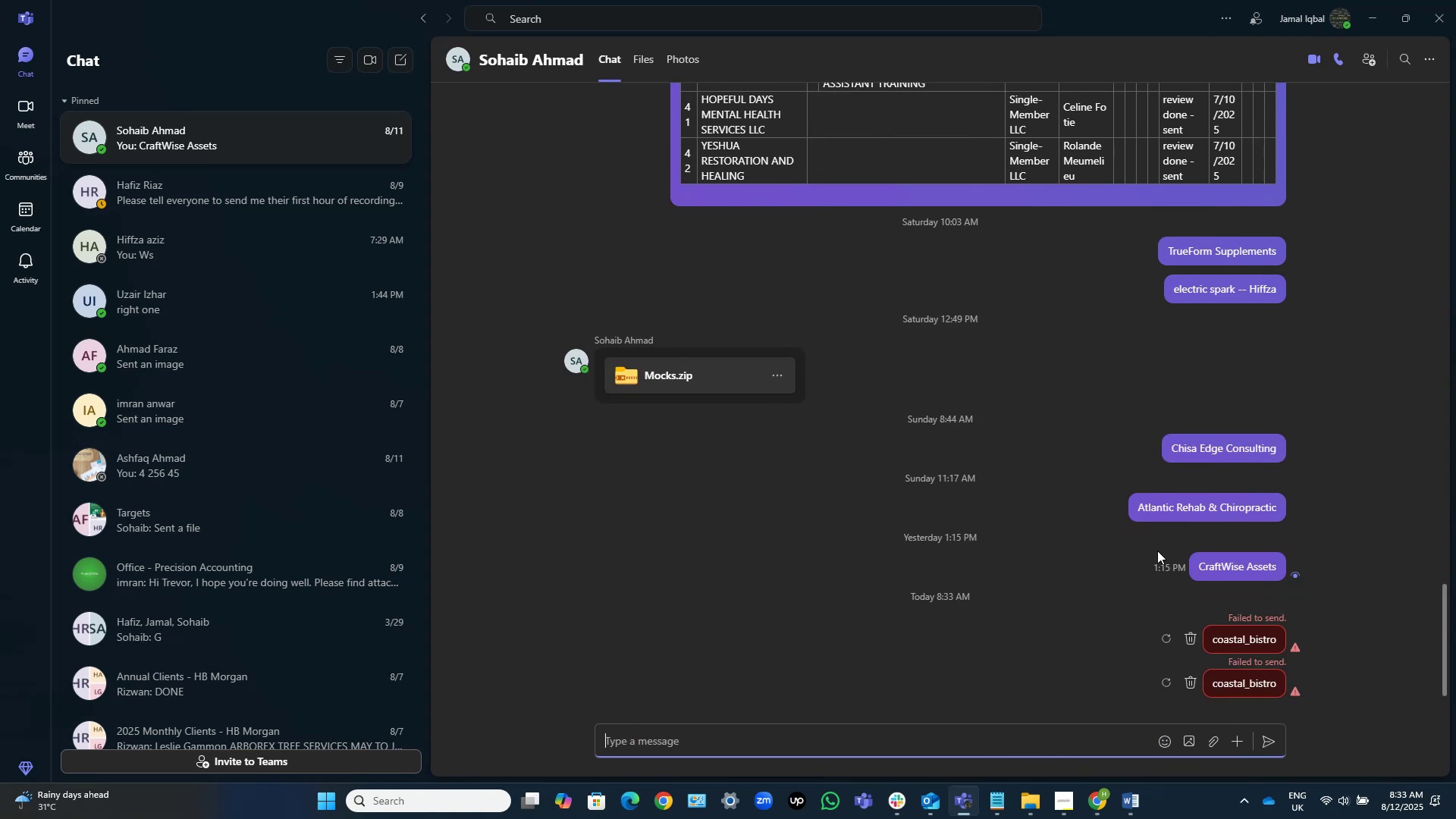 
left_click([1382, 21])
 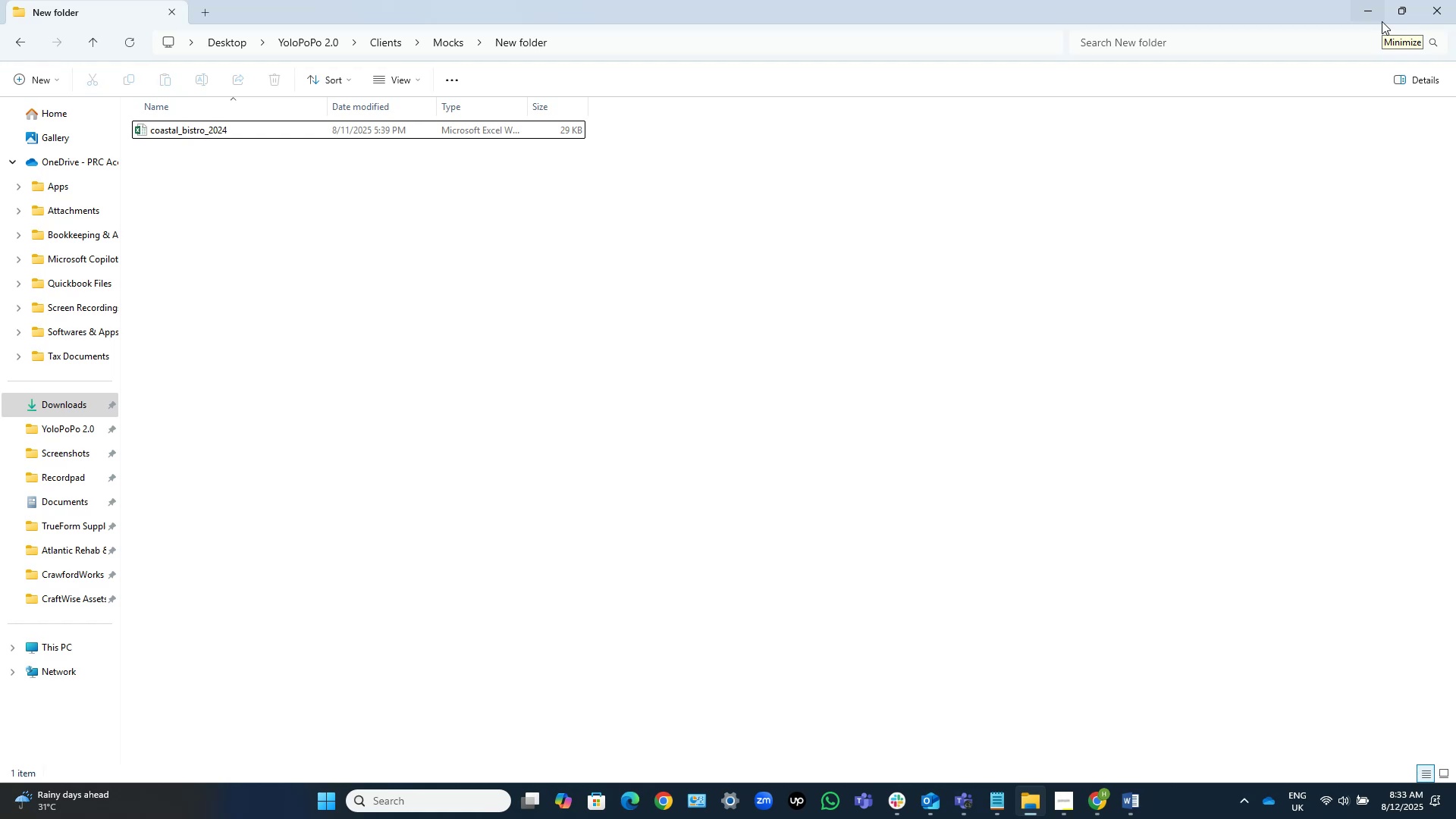 
wait(6.48)
 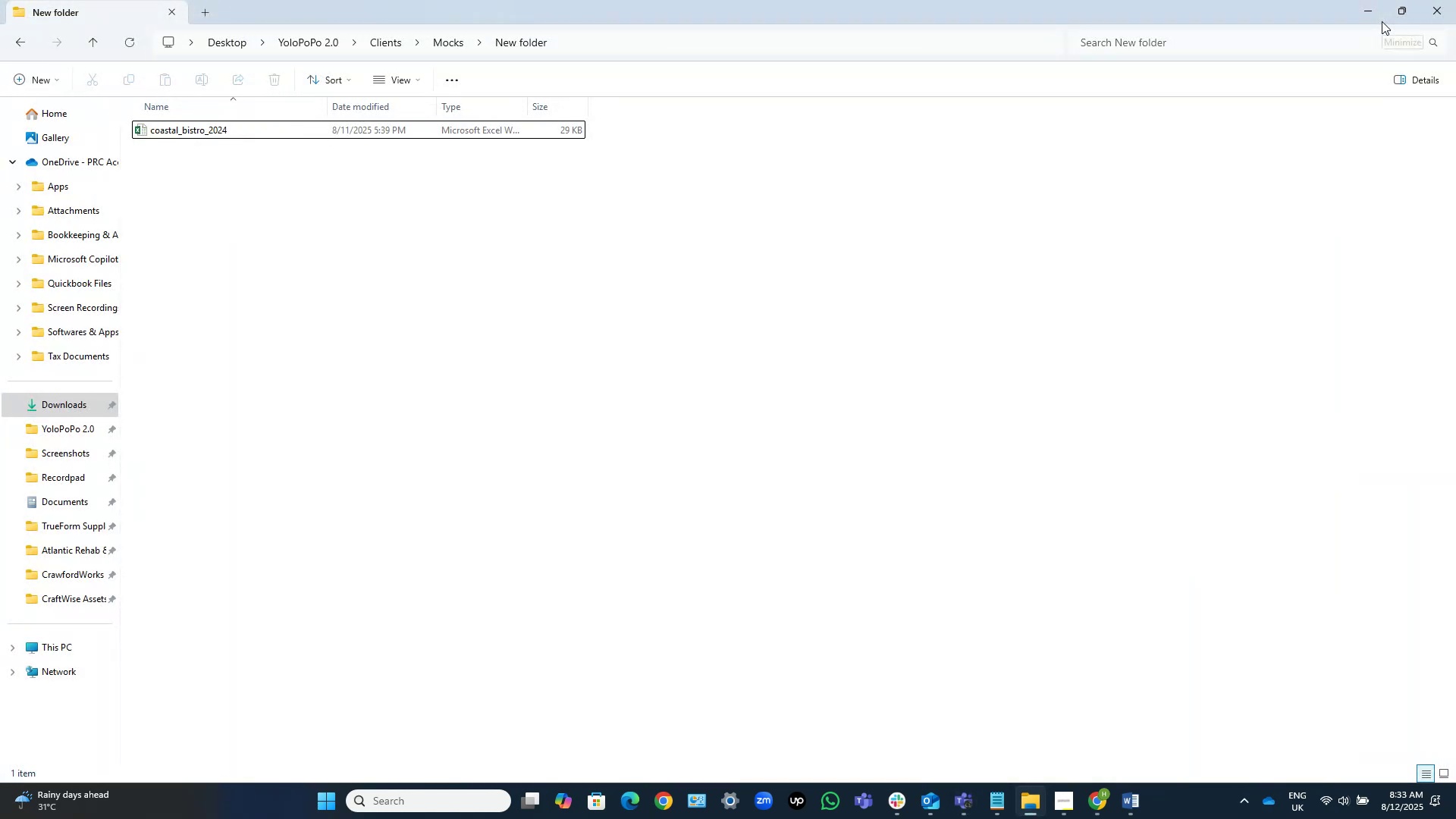 
left_click([389, 265])
 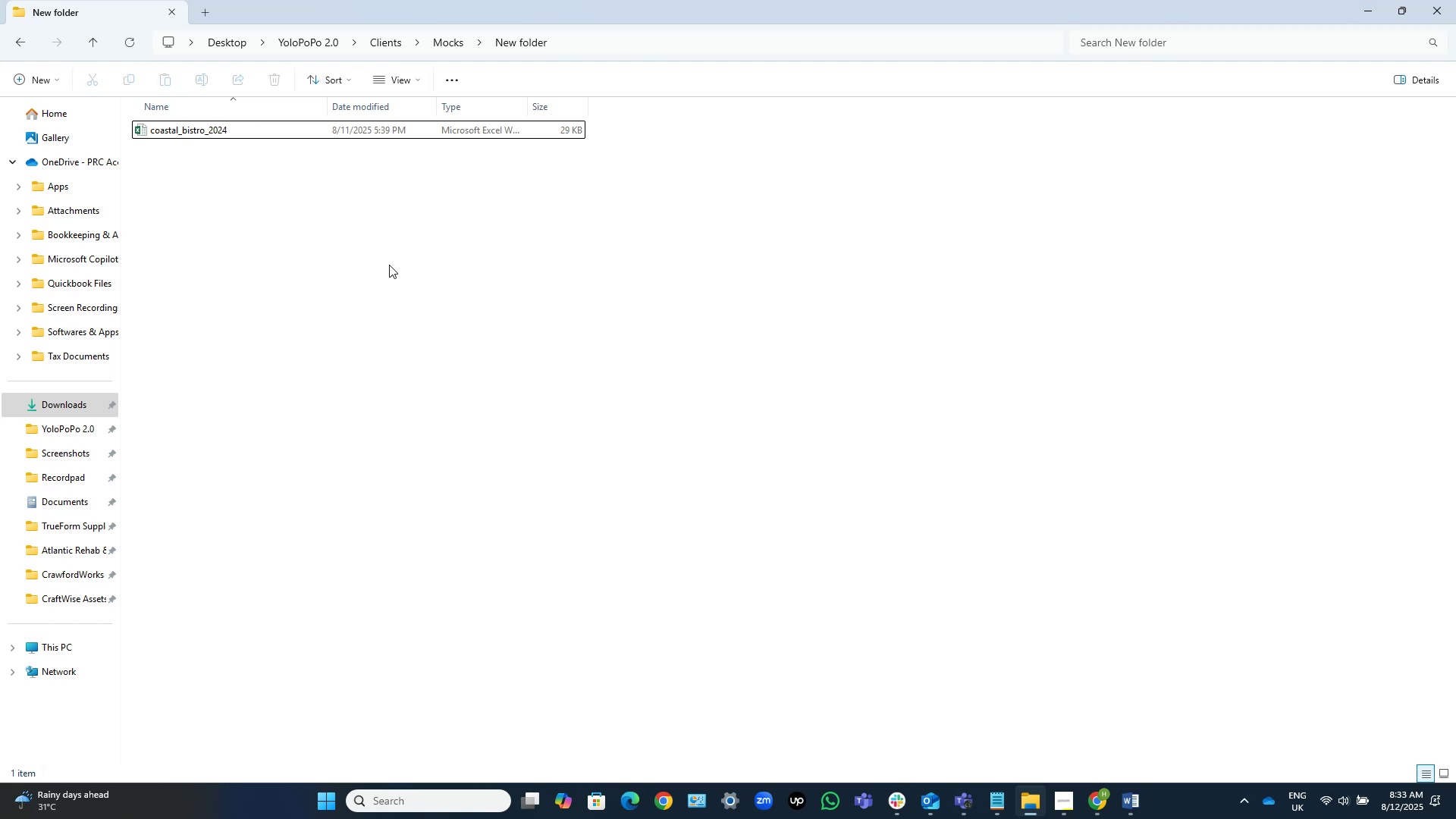 
key(Backspace)
 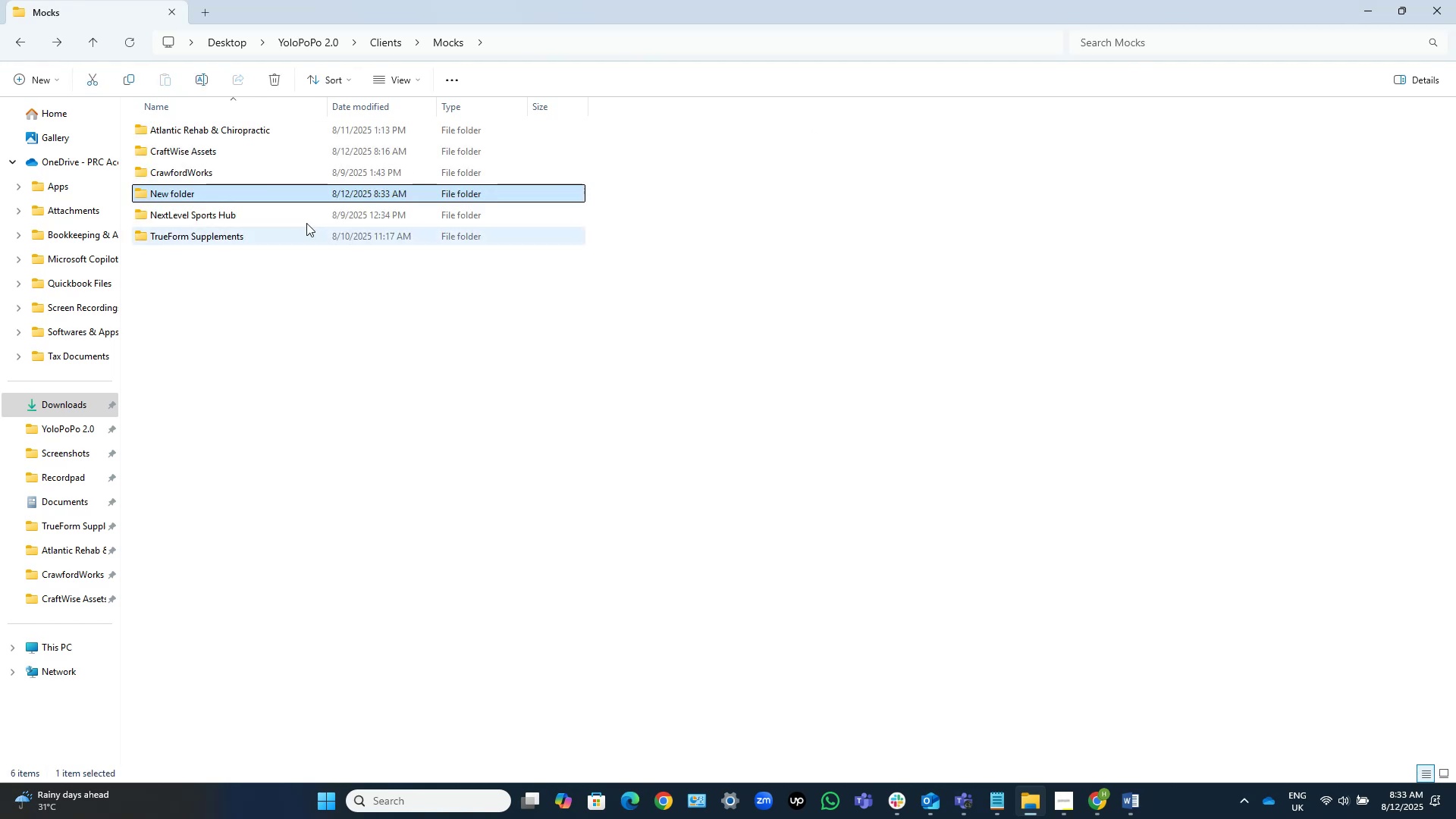 
left_click([216, 193])
 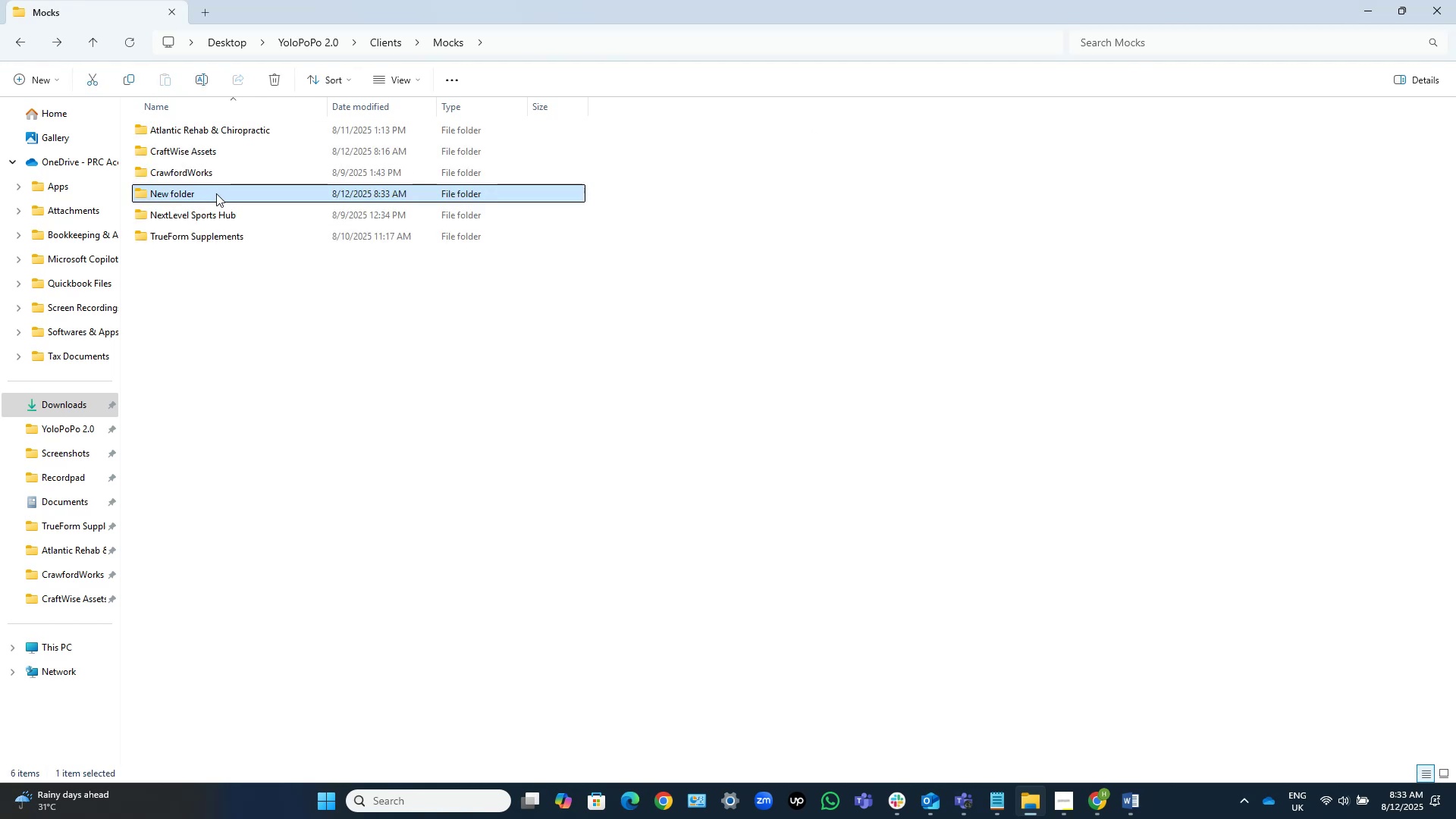 
key(Control+V)
 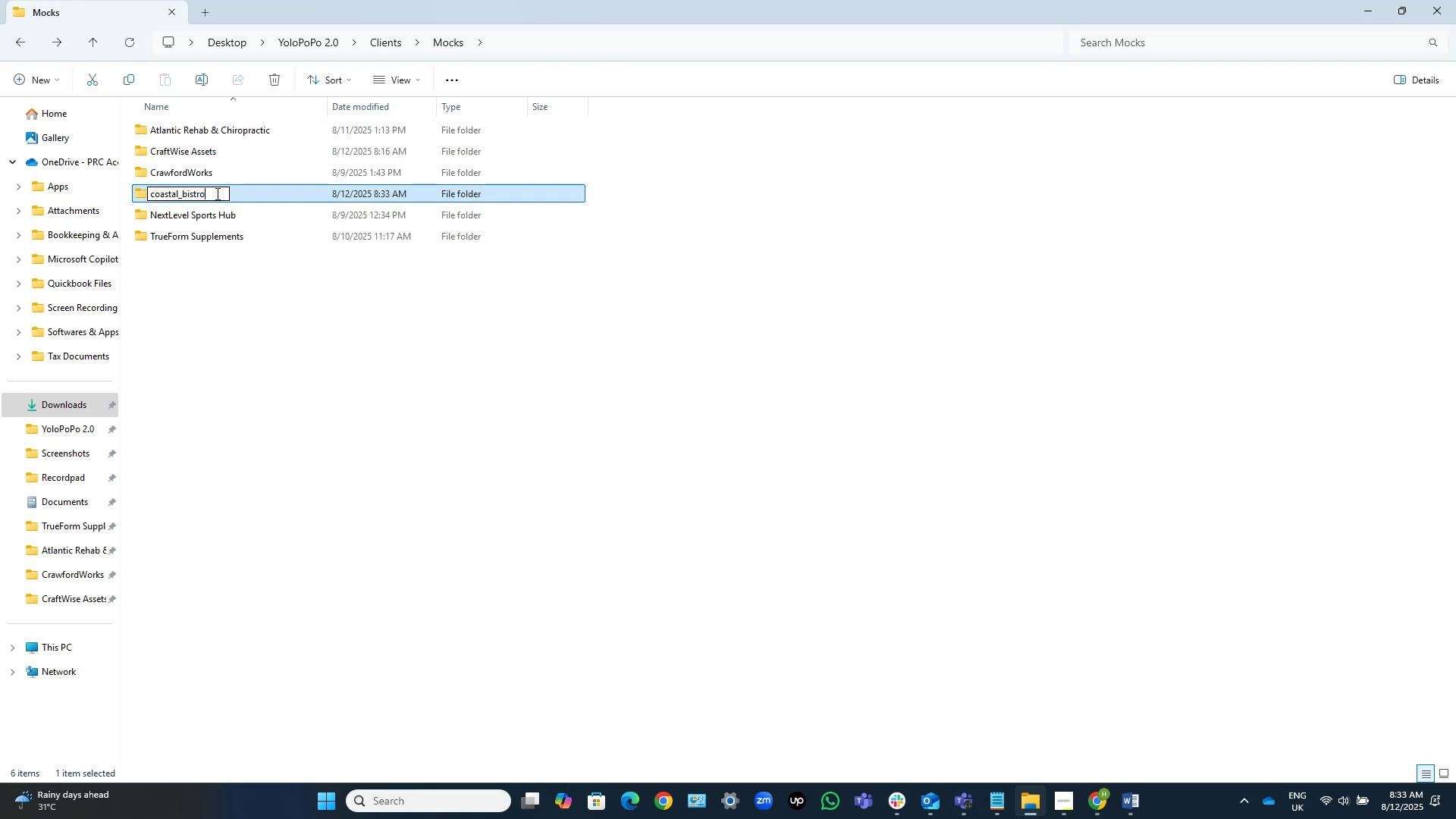 
key(NumpadEnter)
 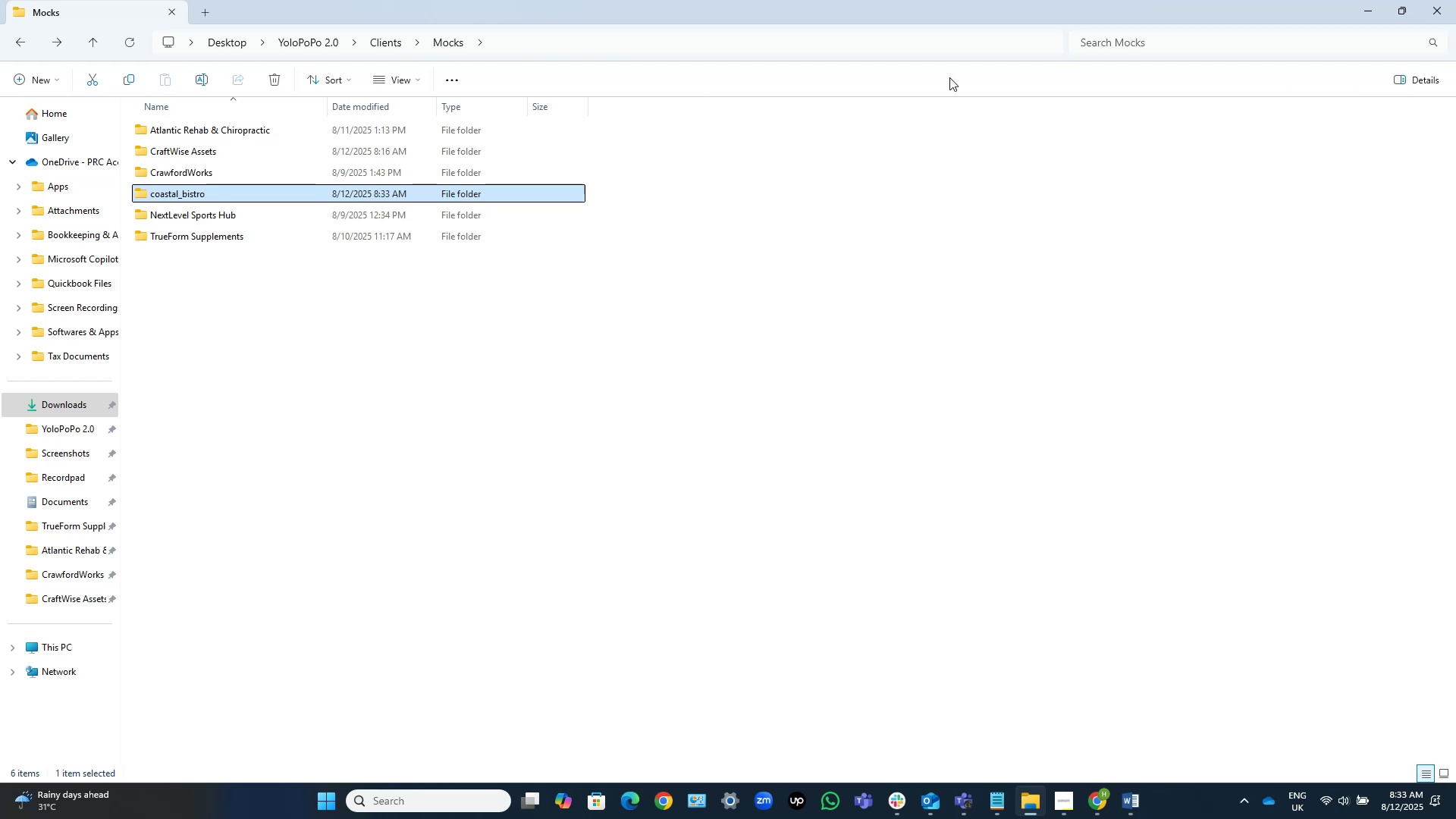 
left_click([1367, 8])
 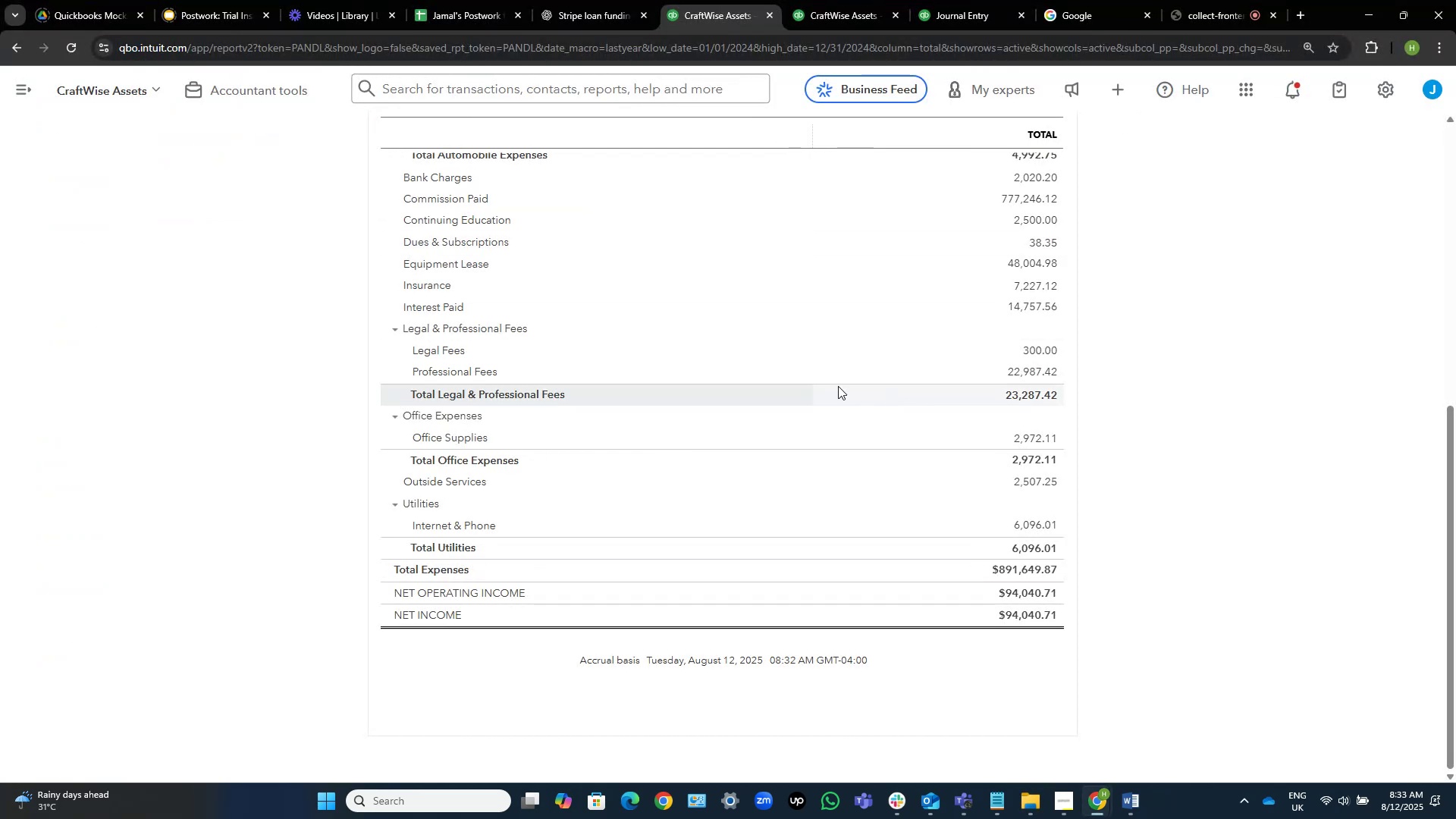 
wait(13.91)
 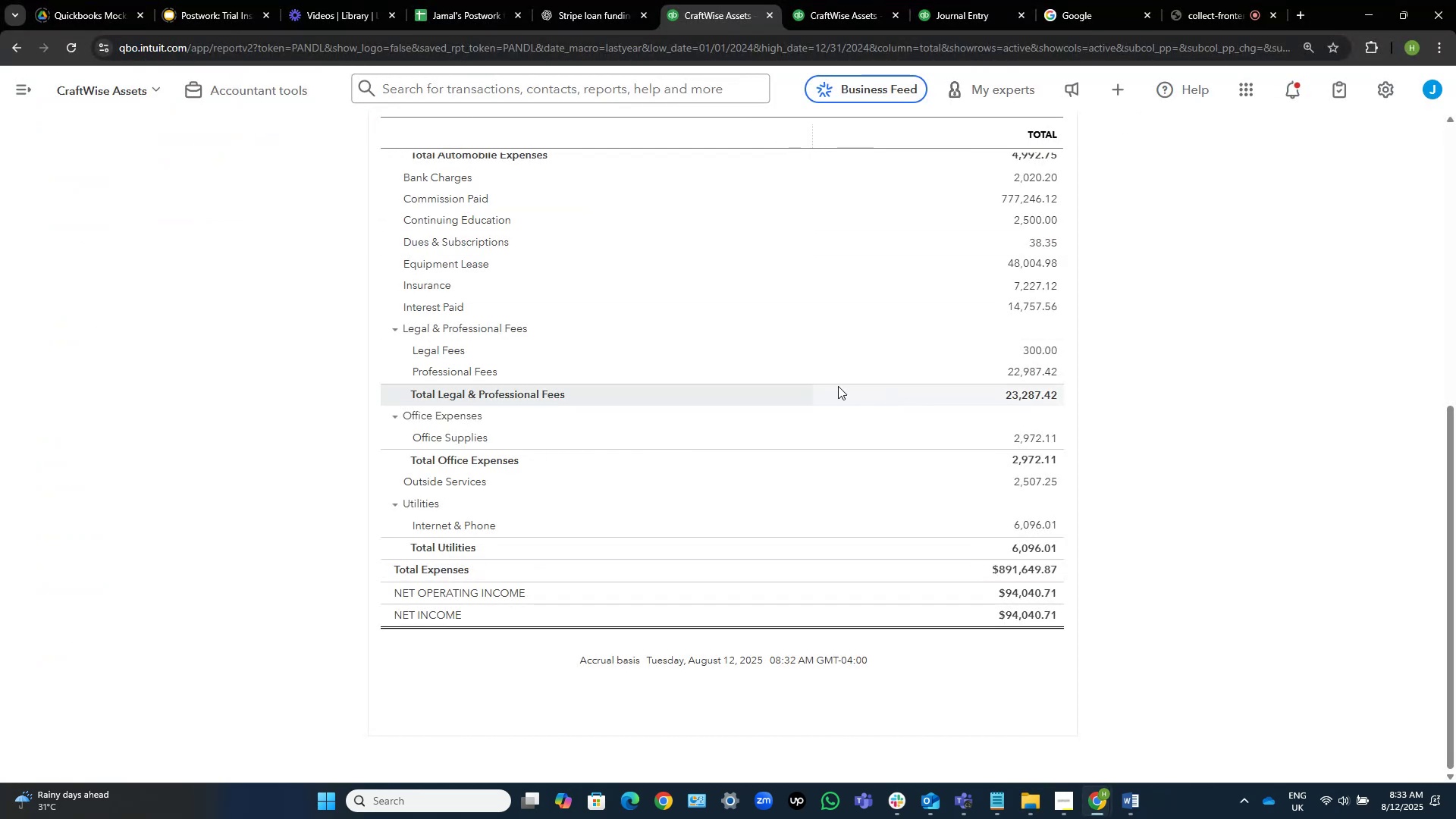 
left_click([864, 0])
 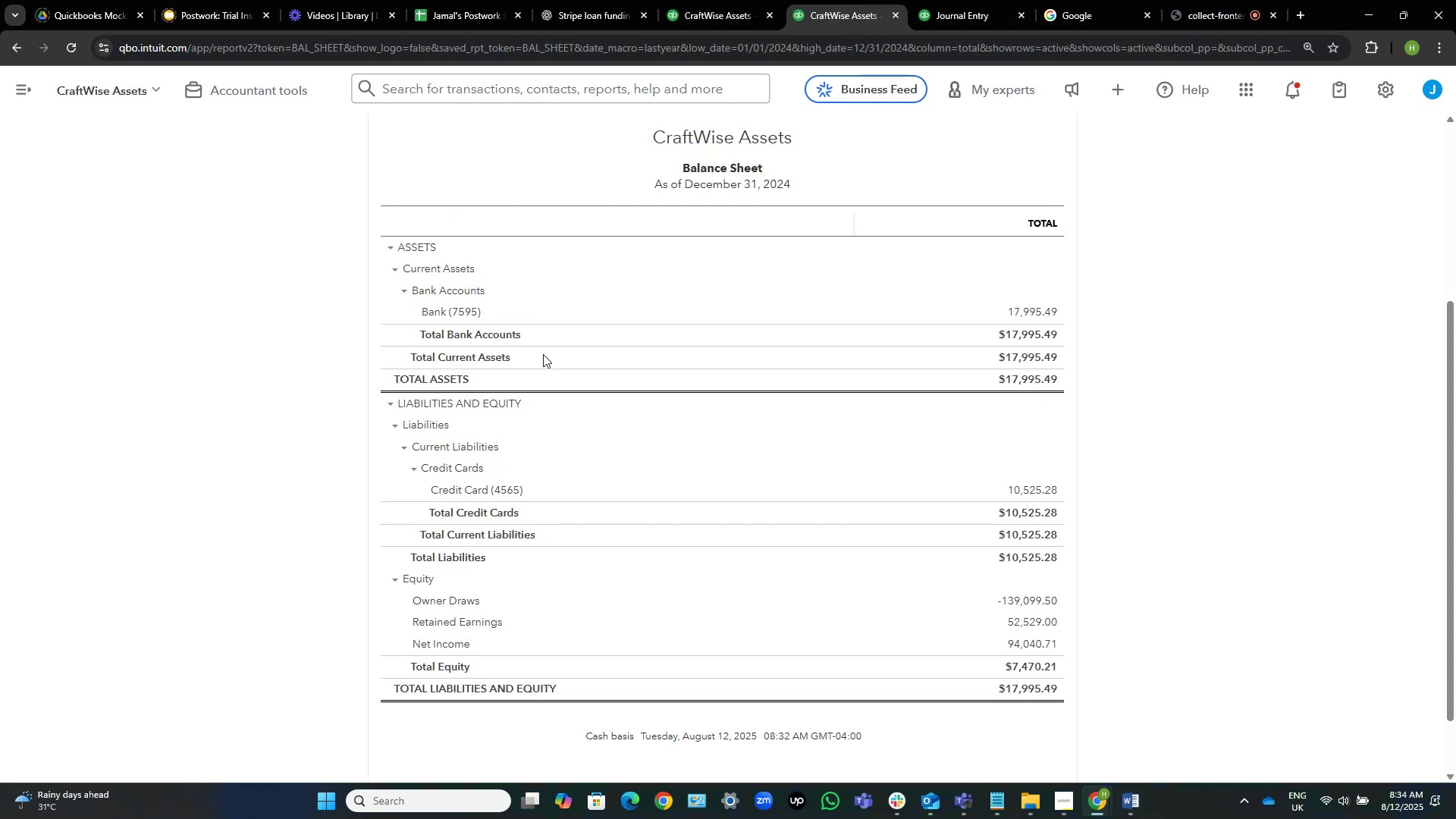 
scroll: coordinate [518, 532], scroll_direction: up, amount: 3.0
 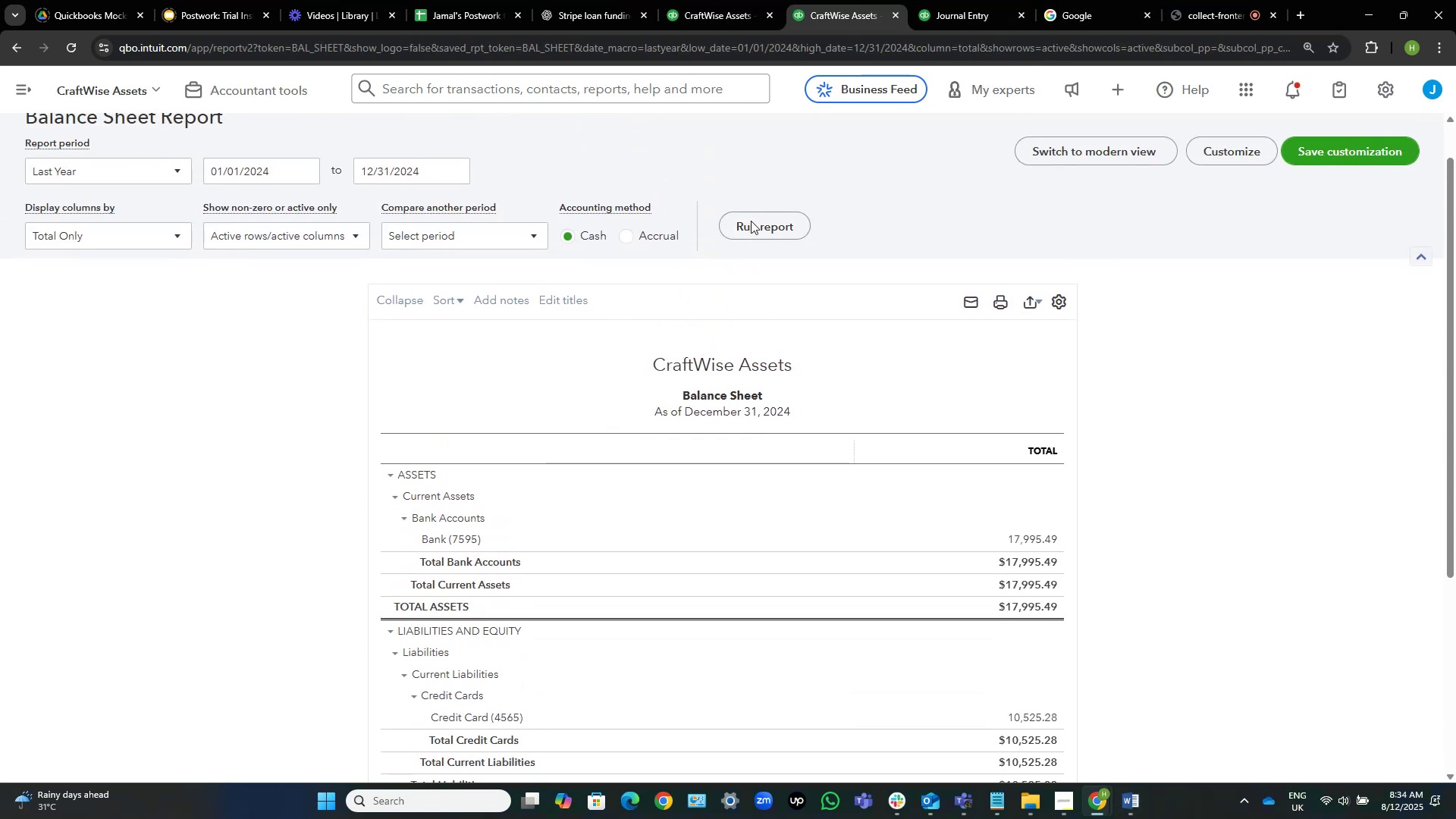 
left_click([757, 228])
 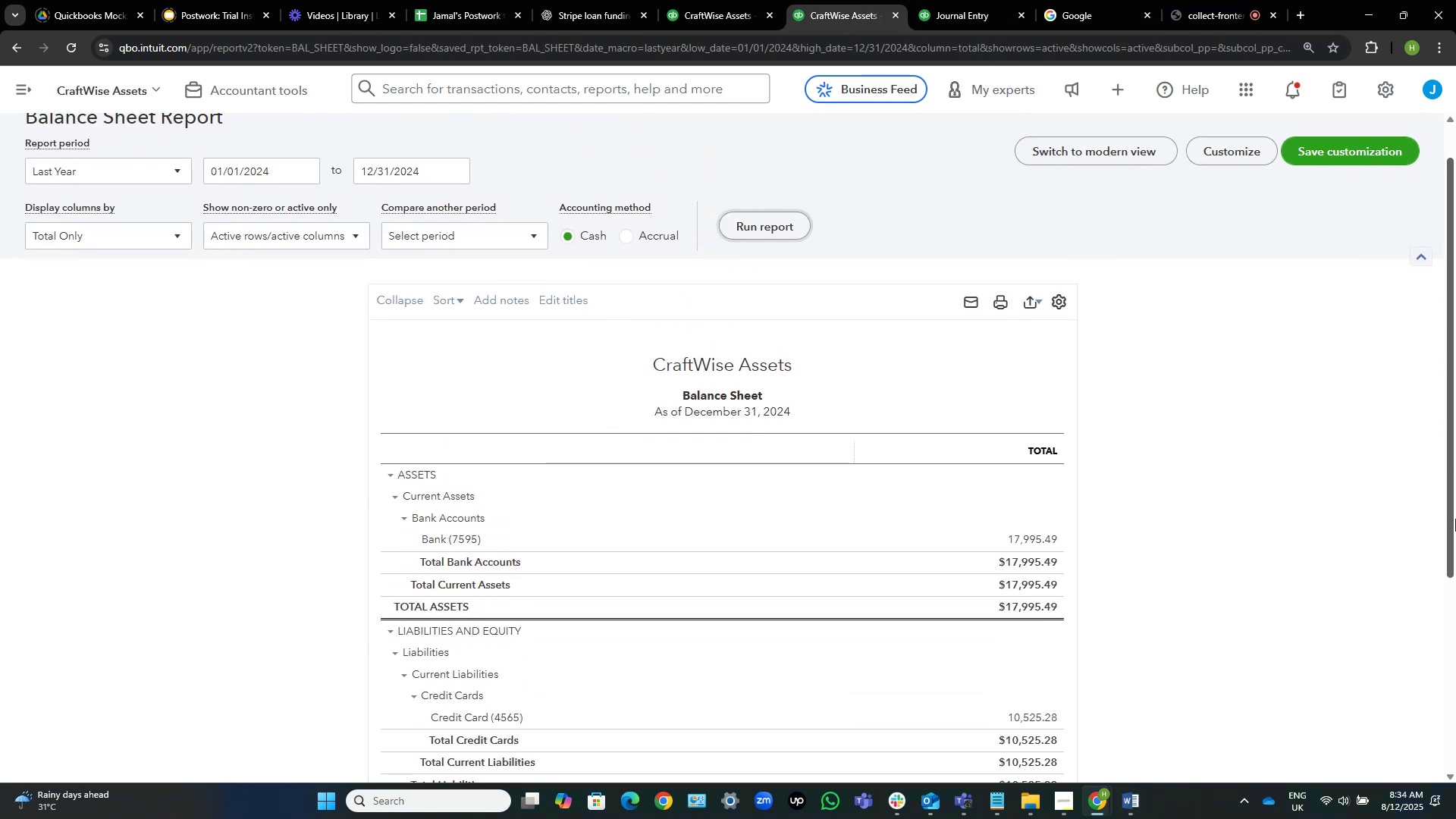 
scroll: coordinate [1305, 526], scroll_direction: down, amount: 4.0
 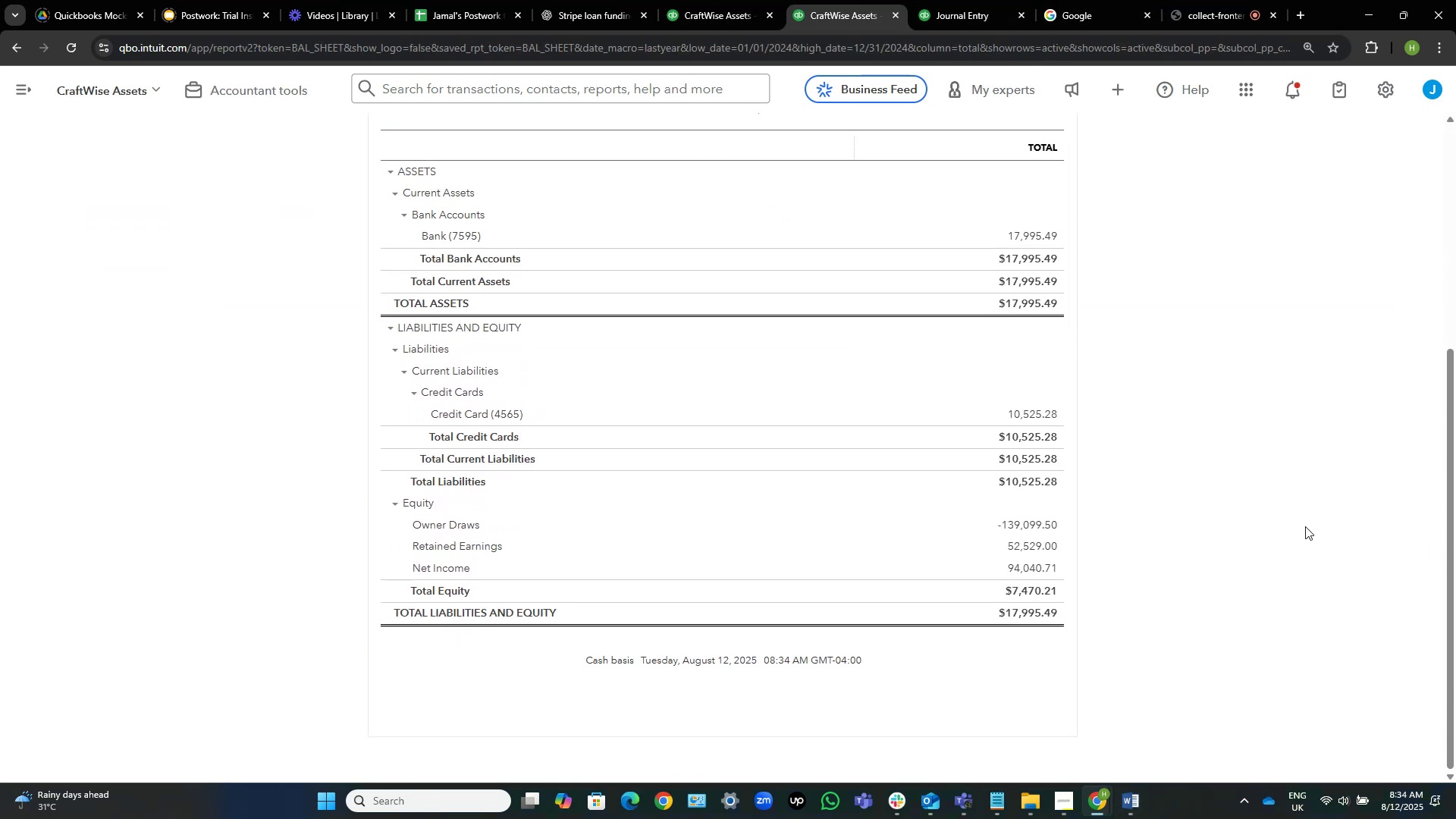 
scroll: coordinate [1305, 526], scroll_direction: up, amount: 1.0
 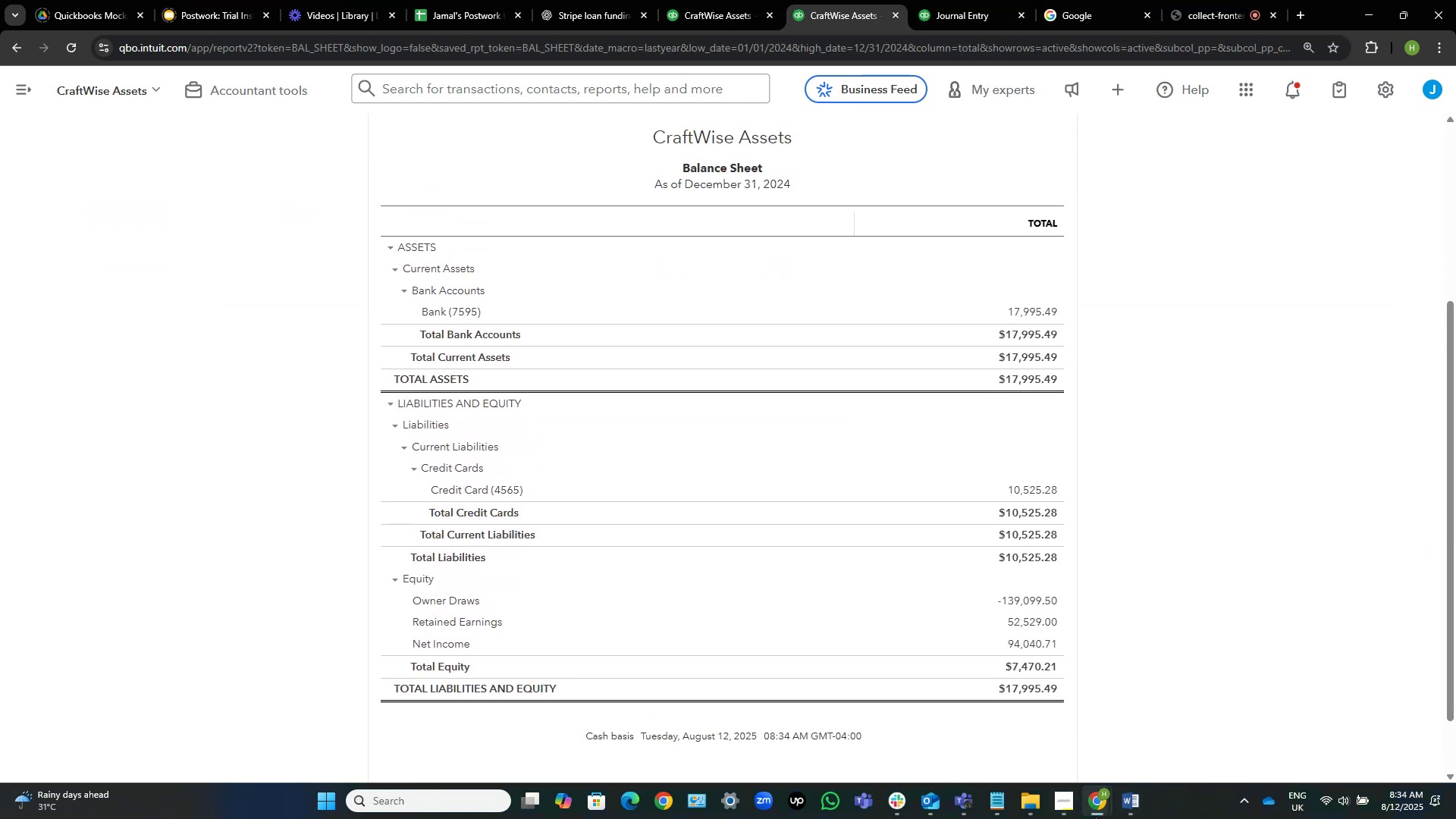 
left_click([1131, 802])
 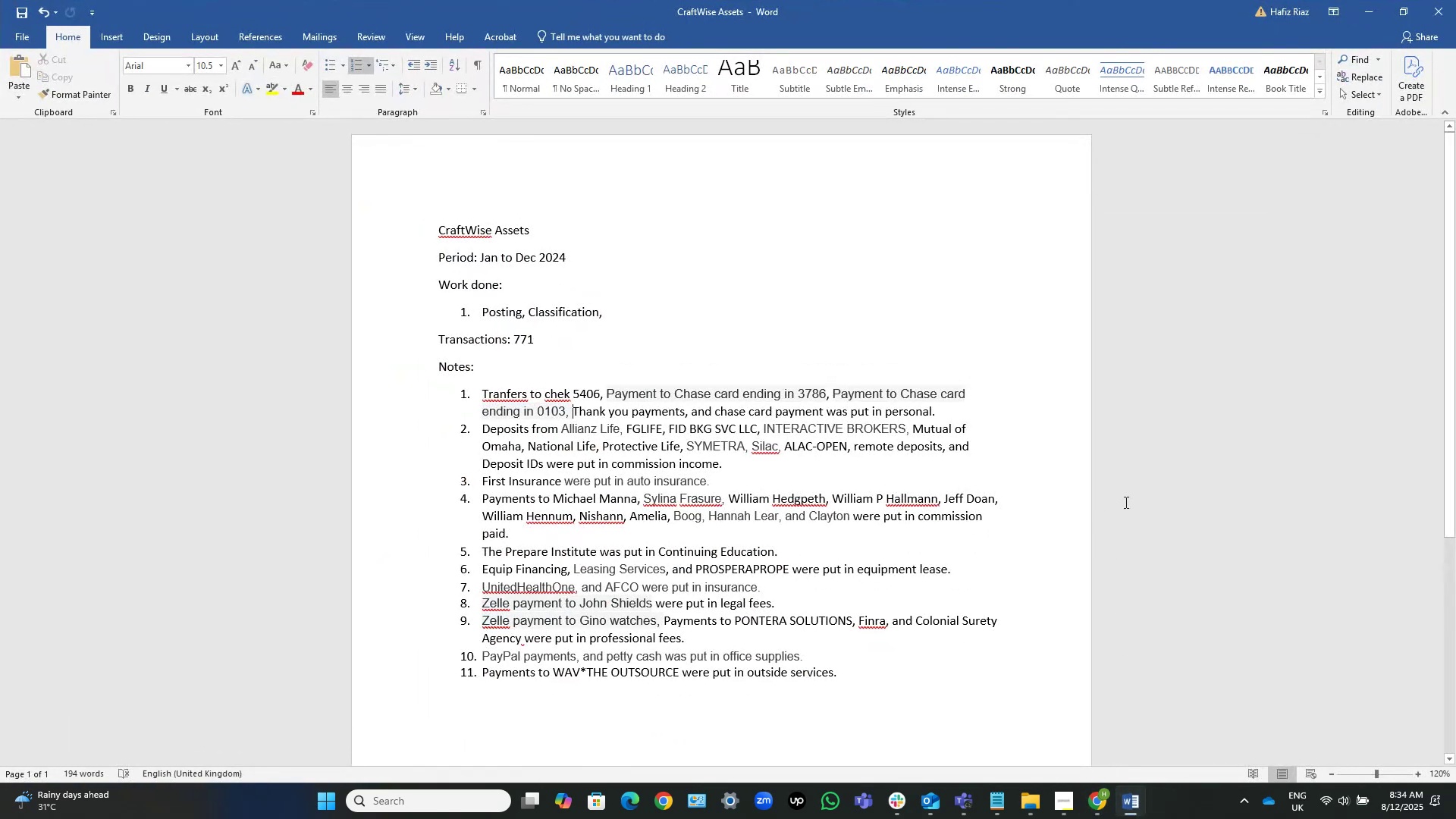 
scroll: coordinate [949, 491], scroll_direction: down, amount: 4.0
 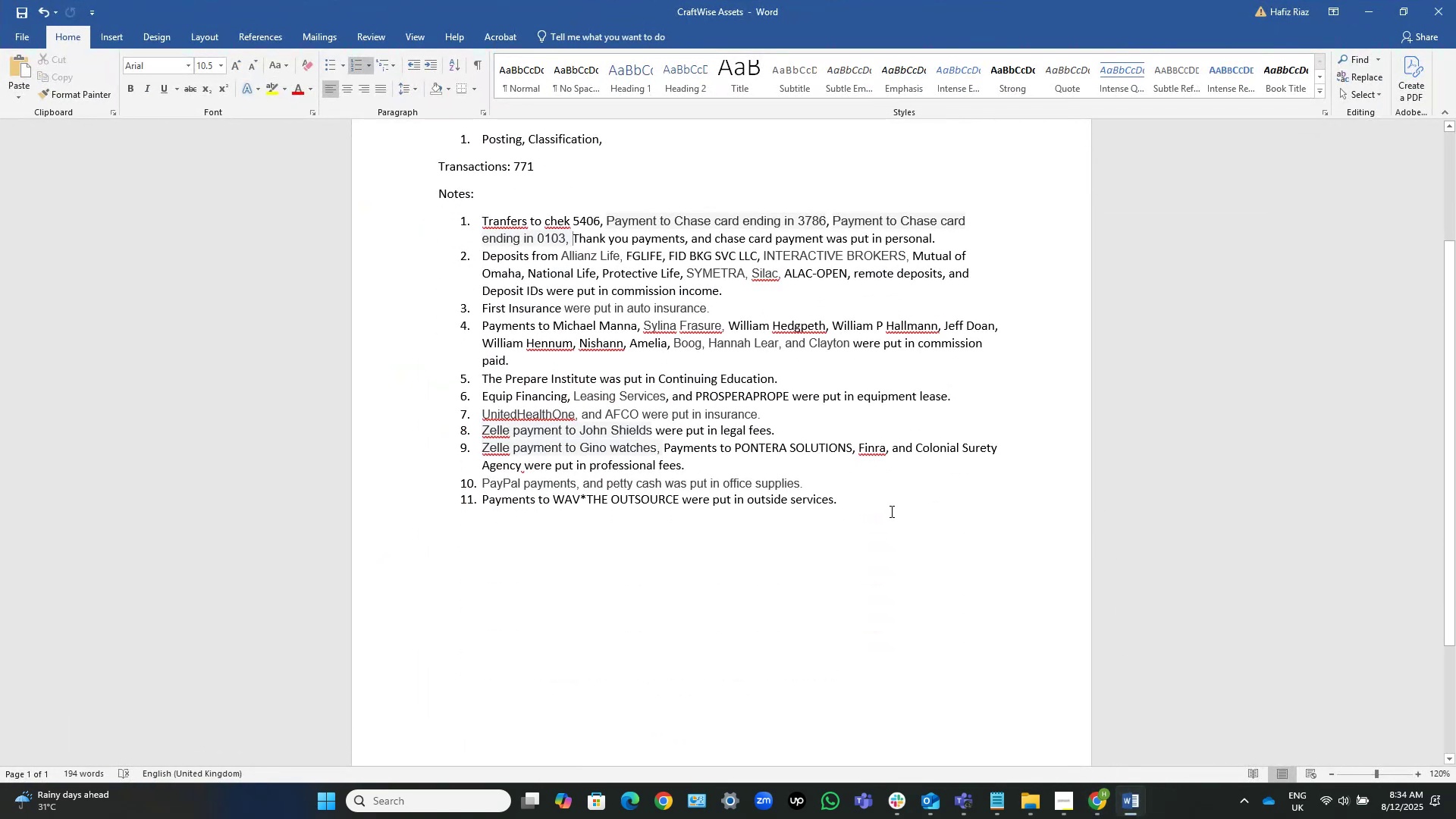 
left_click([934, 485])
 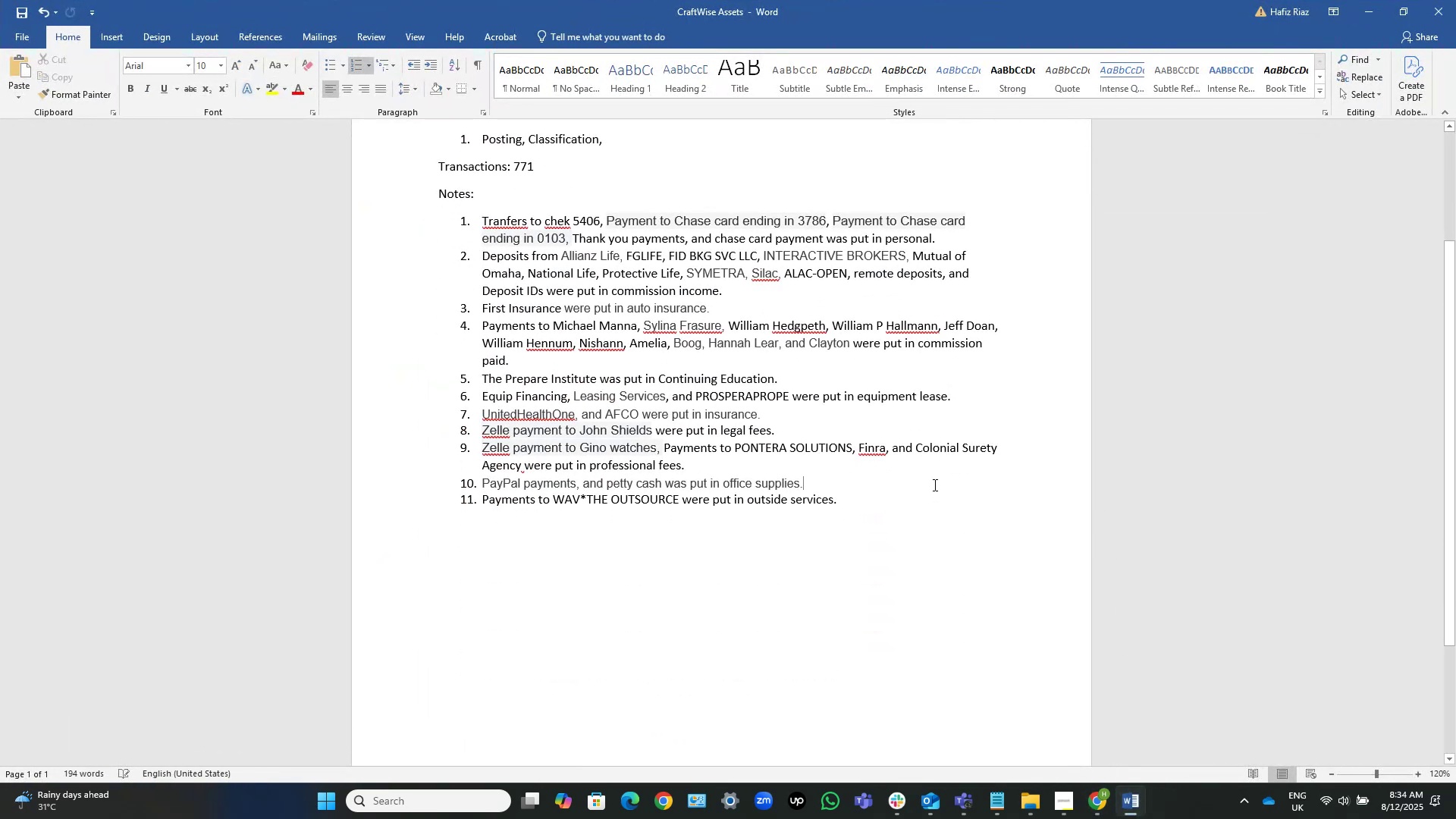 
key(ArrowDown)
 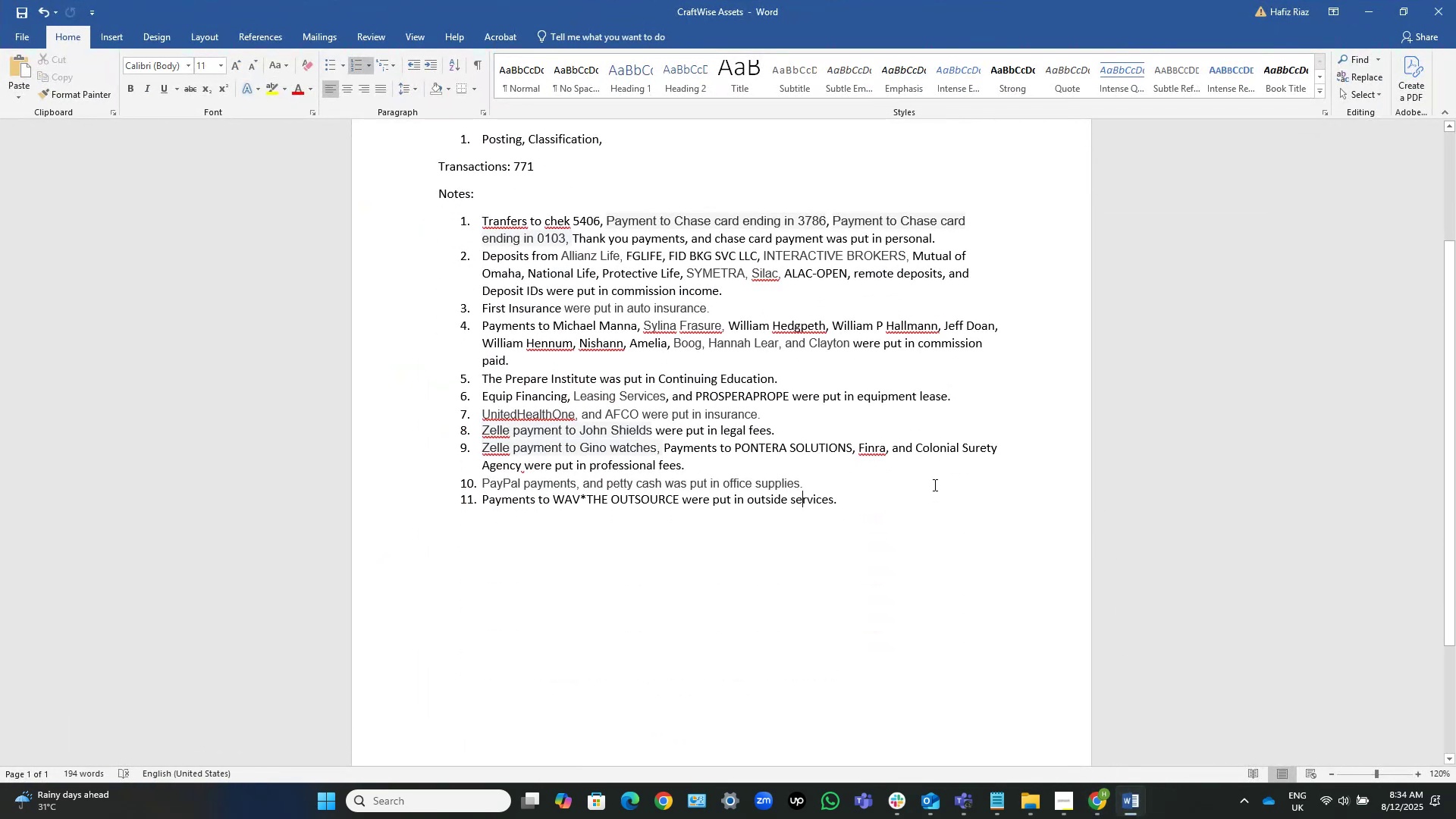 
key(End)
 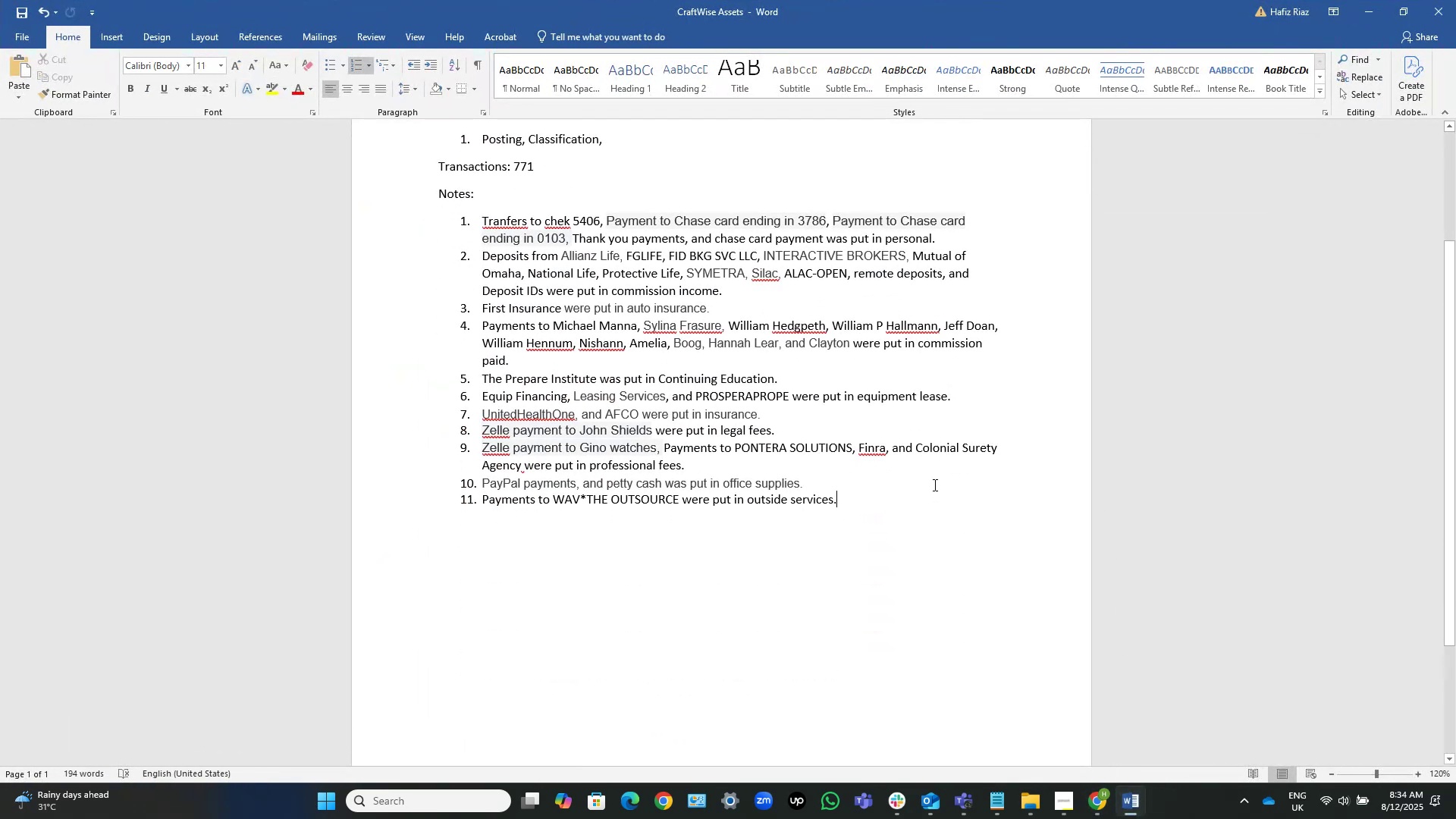 
key(NumpadEnter)
 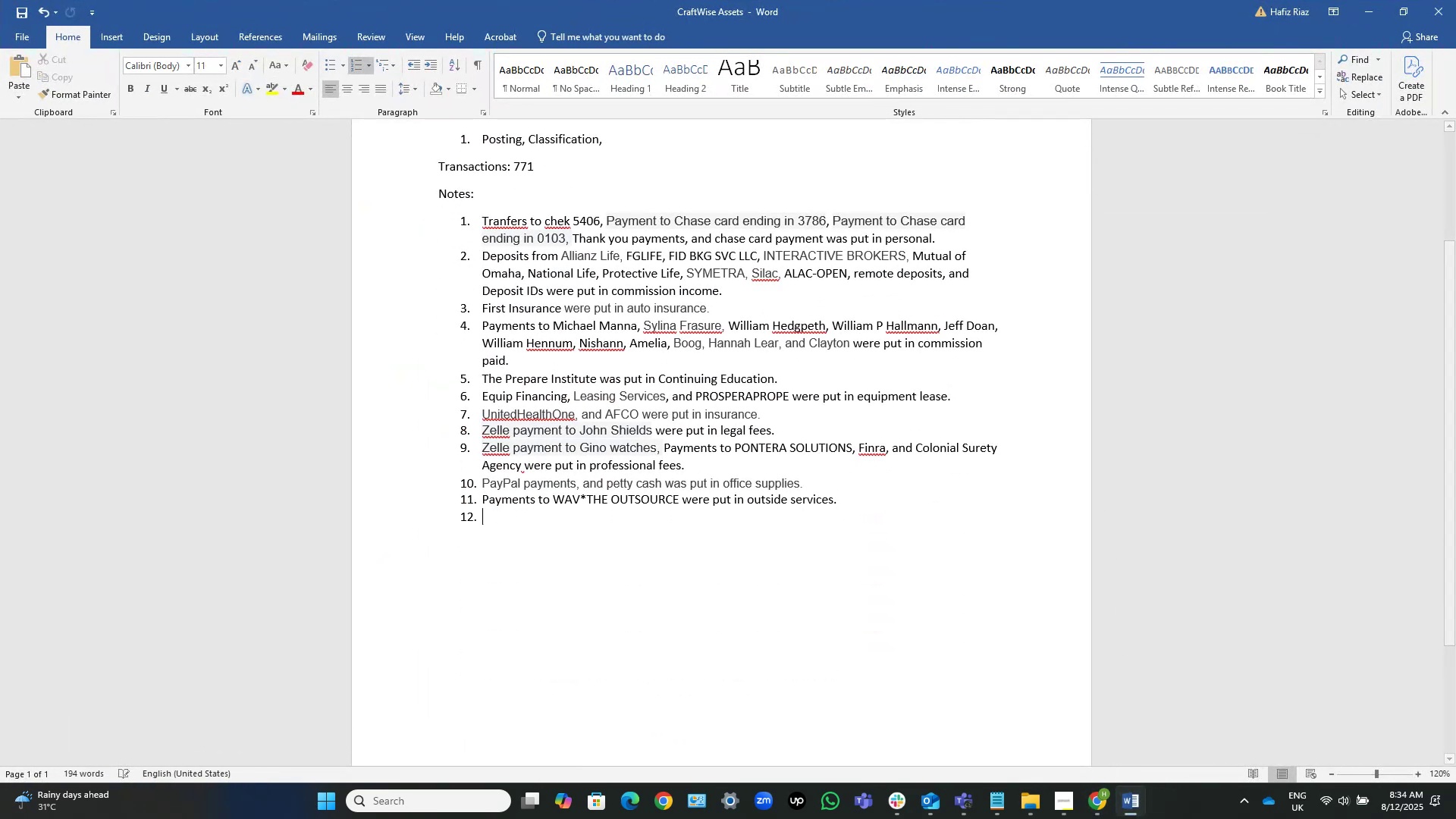 
hold_key(key=NumpadEnter, duration=0.38)
 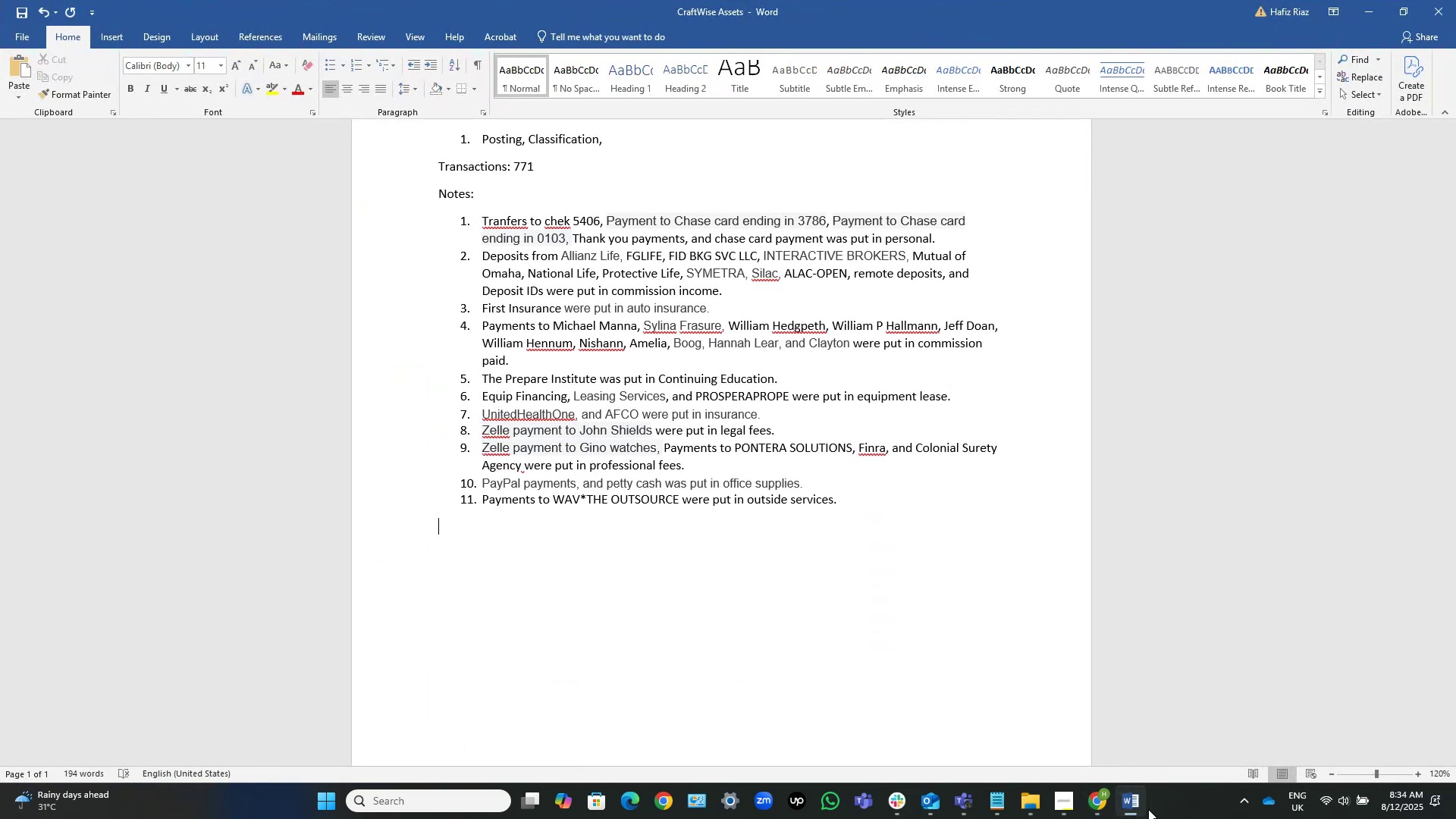 
left_click([1142, 807])
 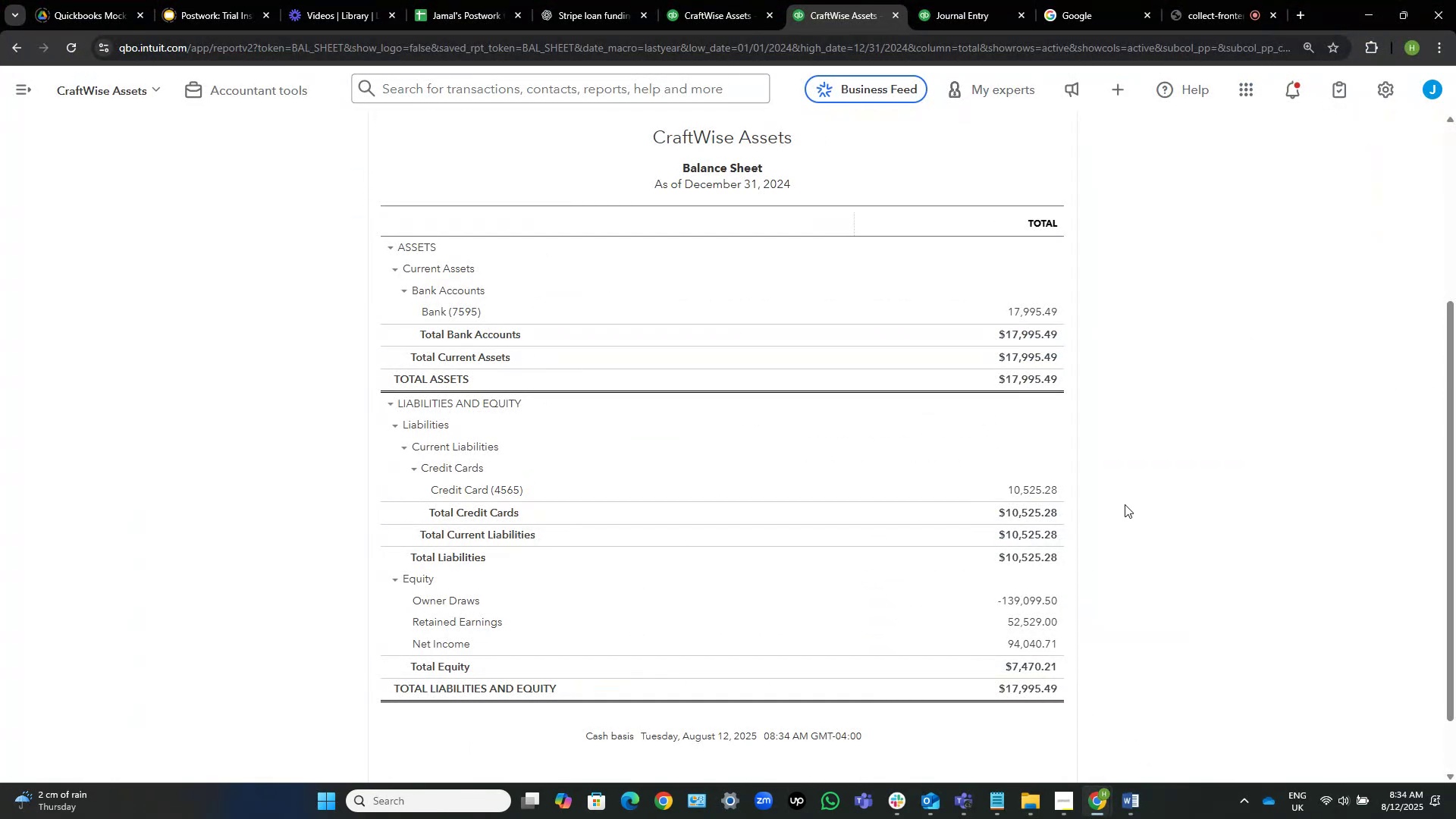 
scroll: coordinate [1228, 471], scroll_direction: up, amount: 1.0
 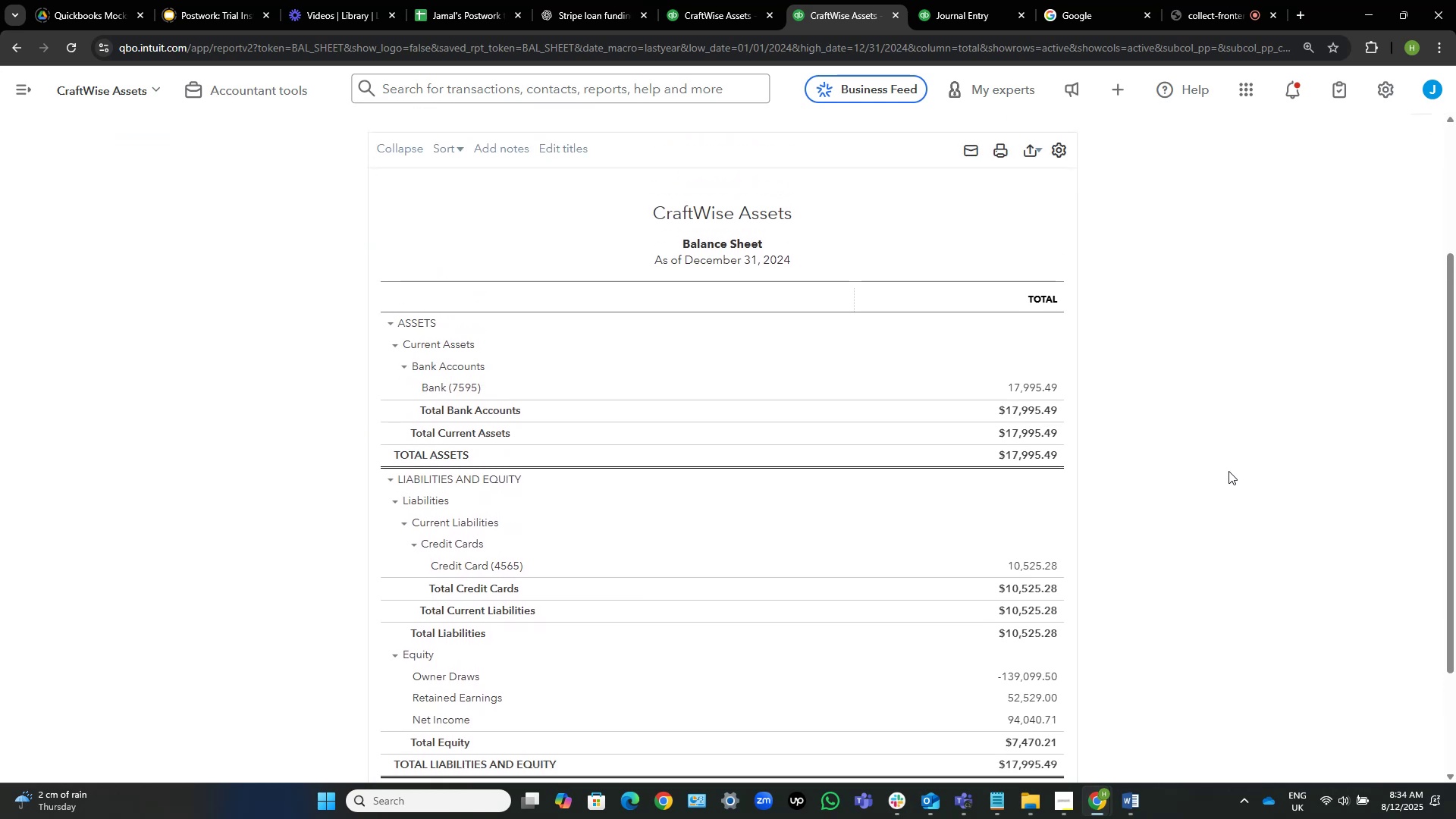 
scroll: coordinate [1228, 471], scroll_direction: down, amount: 1.0
 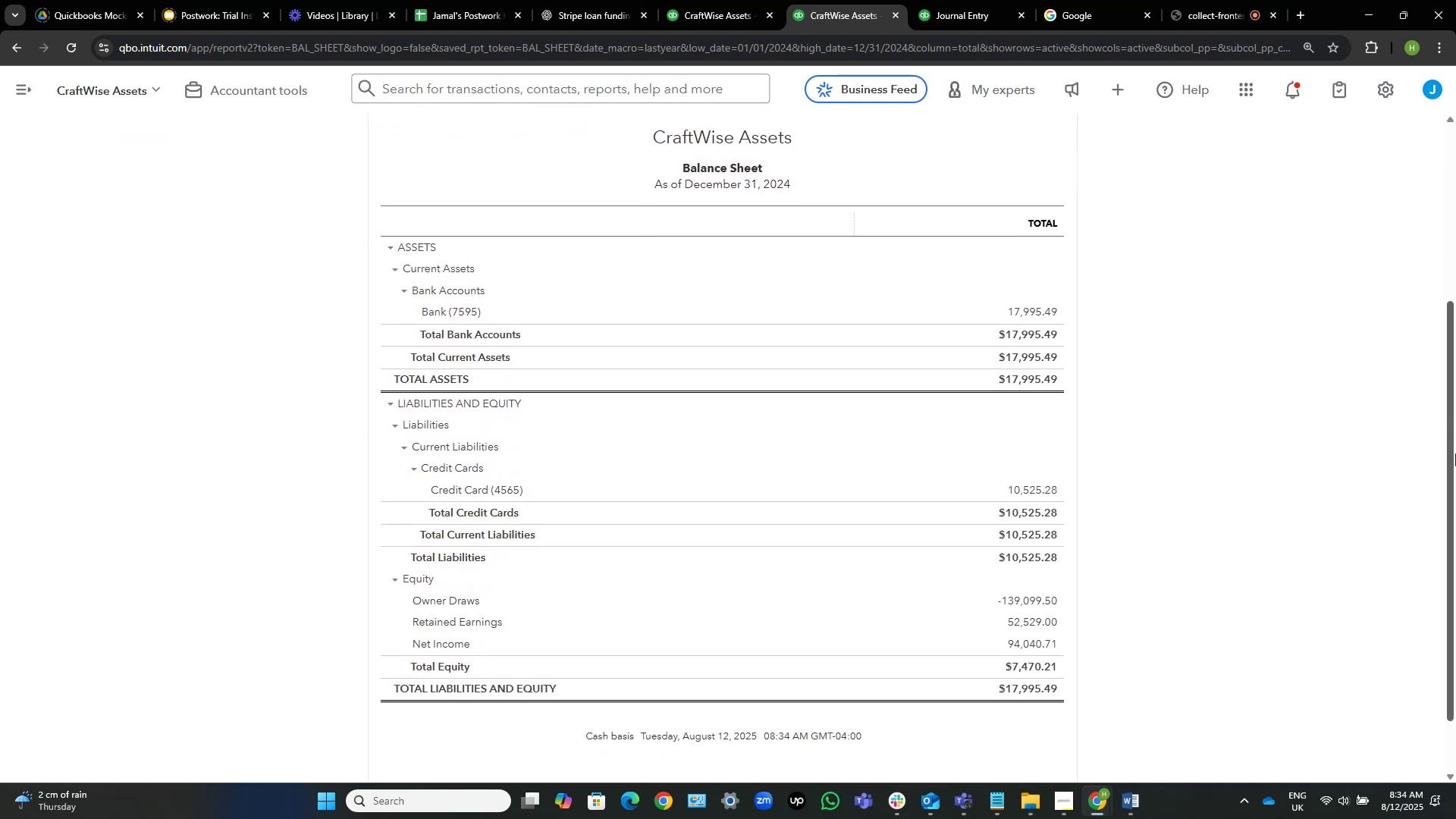 
left_click_drag(start_coordinate=[1452, 462], to_coordinate=[1451, 419])
 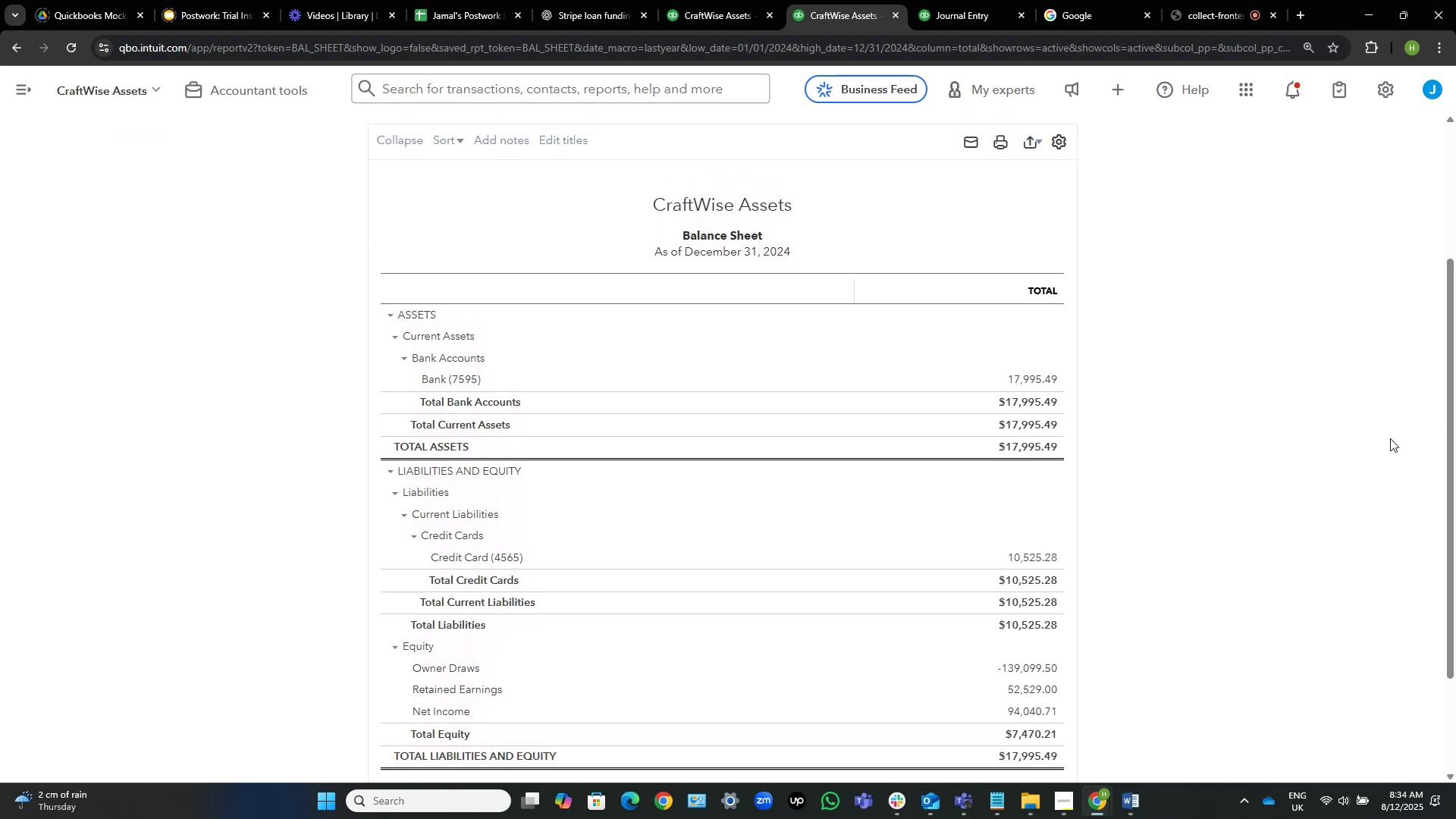 
left_click([1390, 438])
 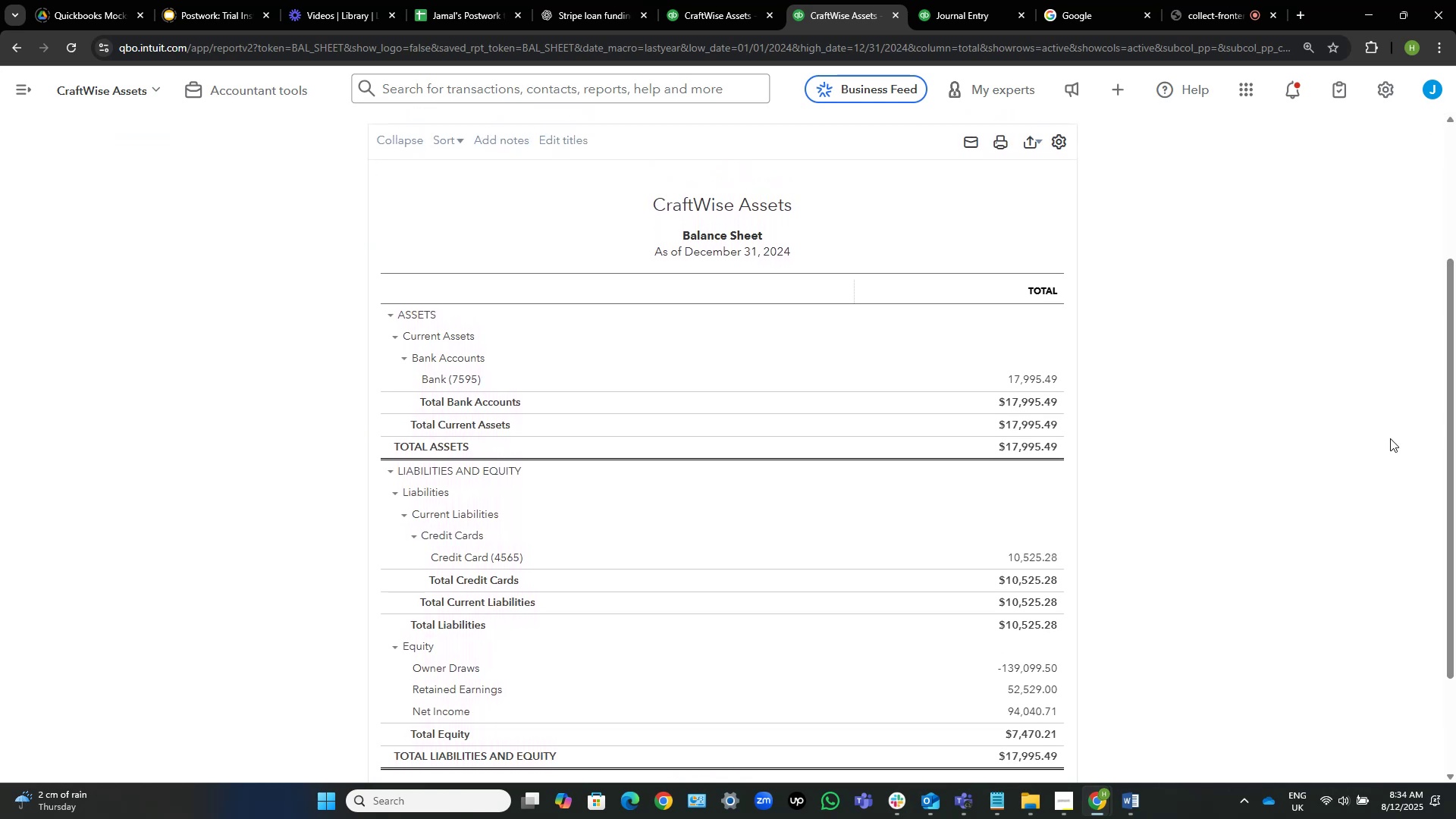 
key(Meta+Shift+S)
 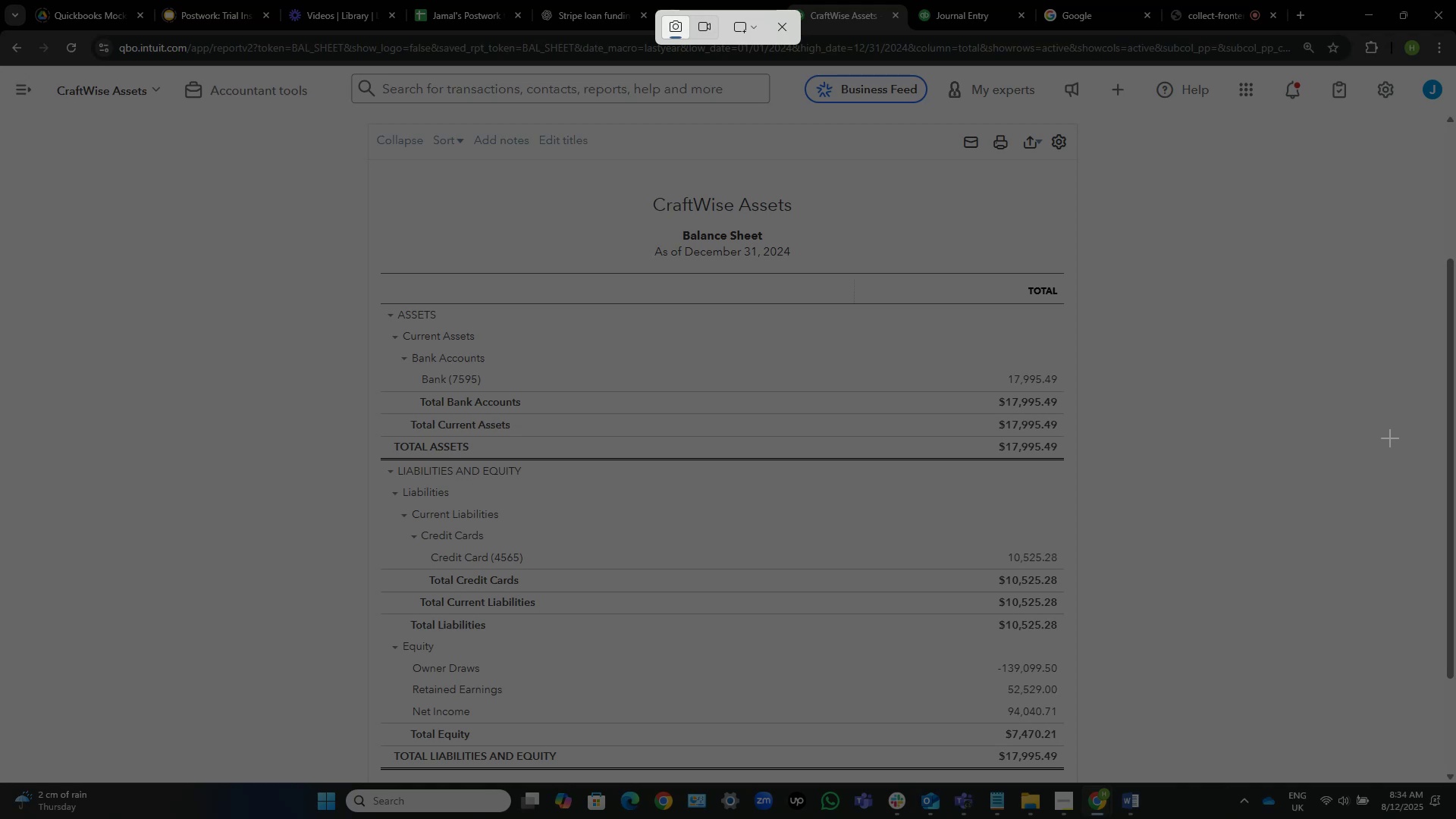 
wait(8.53)
 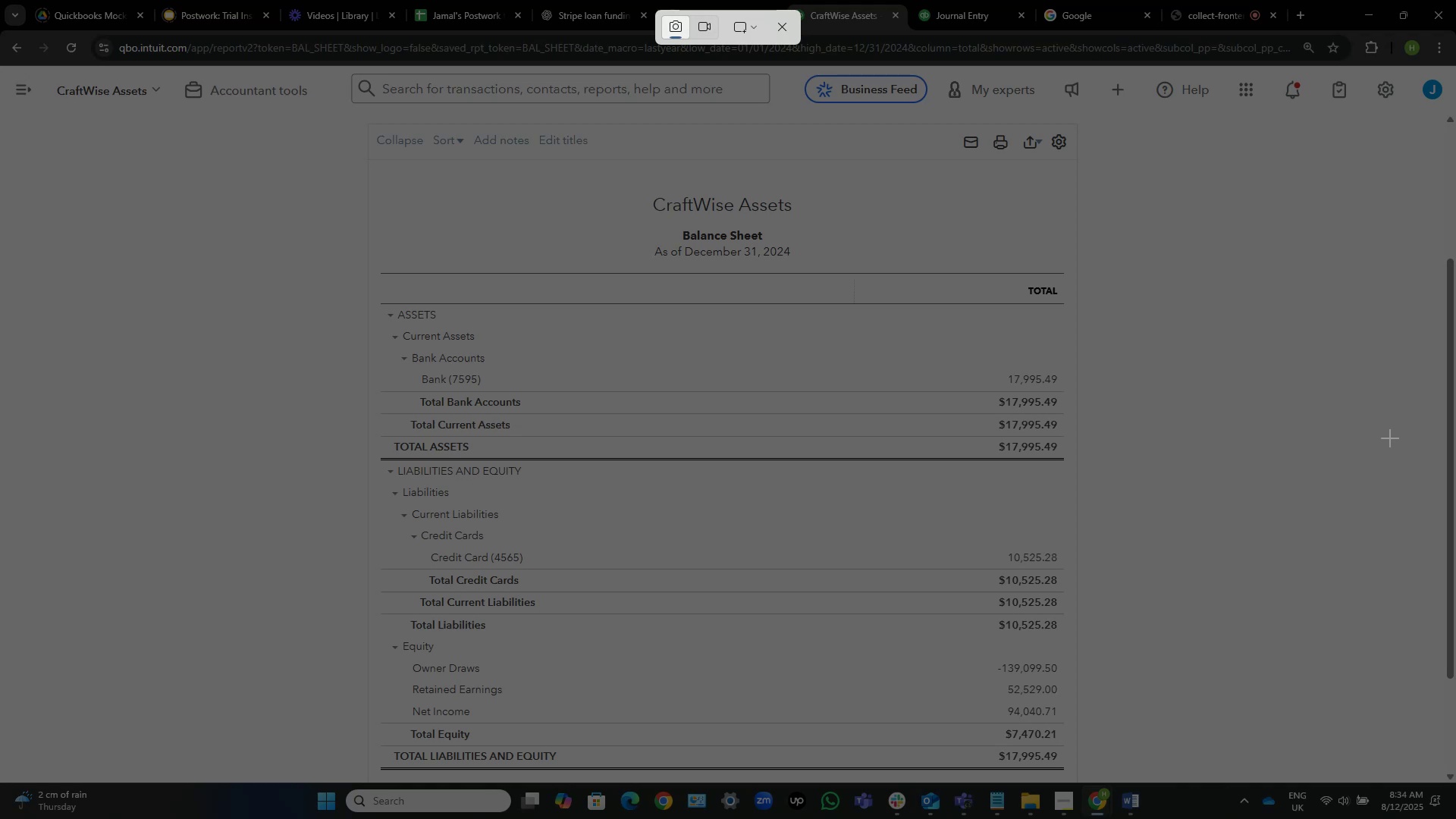 
left_click_drag(start_coordinate=[368, 161], to_coordinate=[1076, 774])
 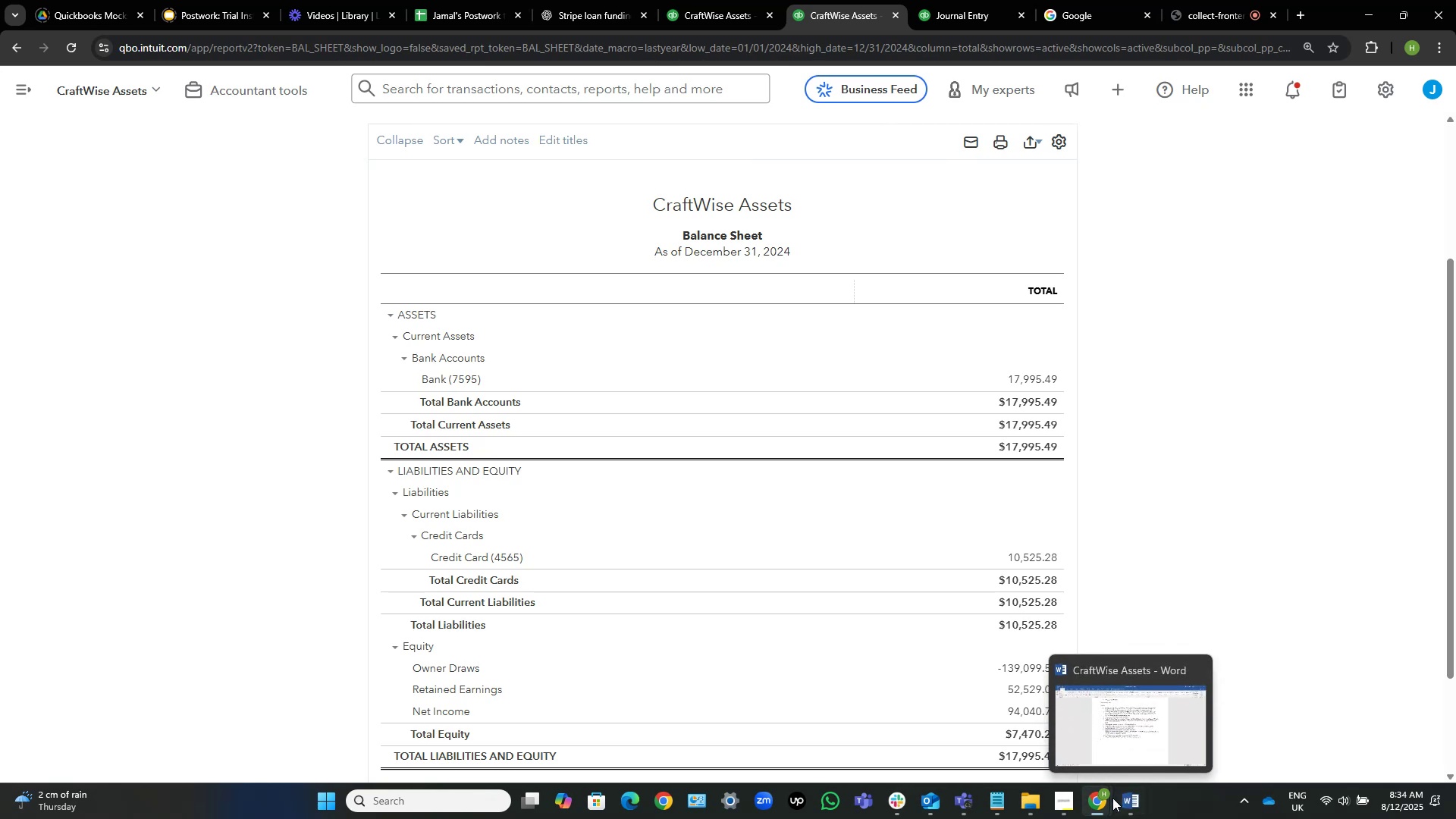 
left_click([1134, 806])
 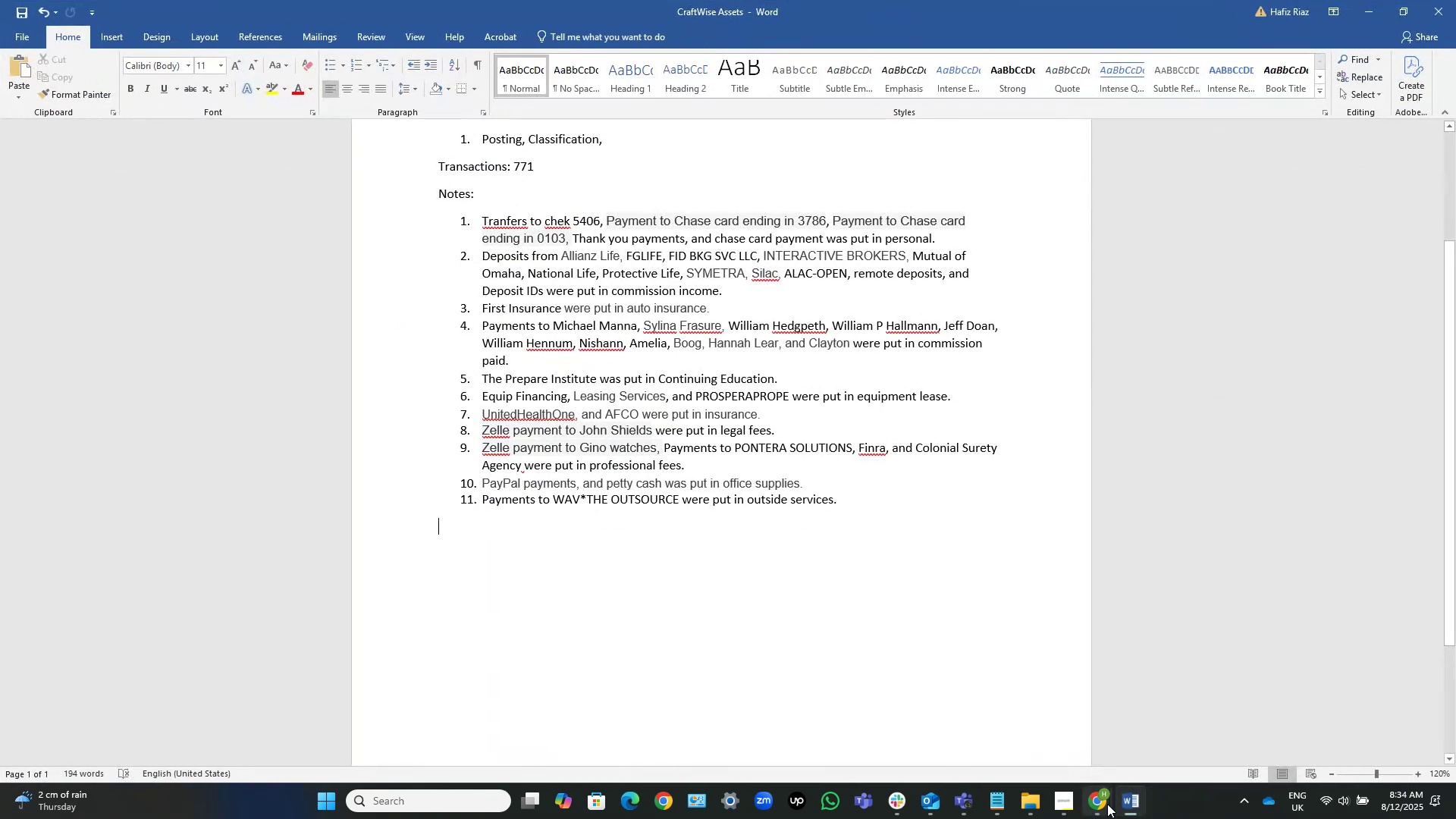 
key(Control+V)
 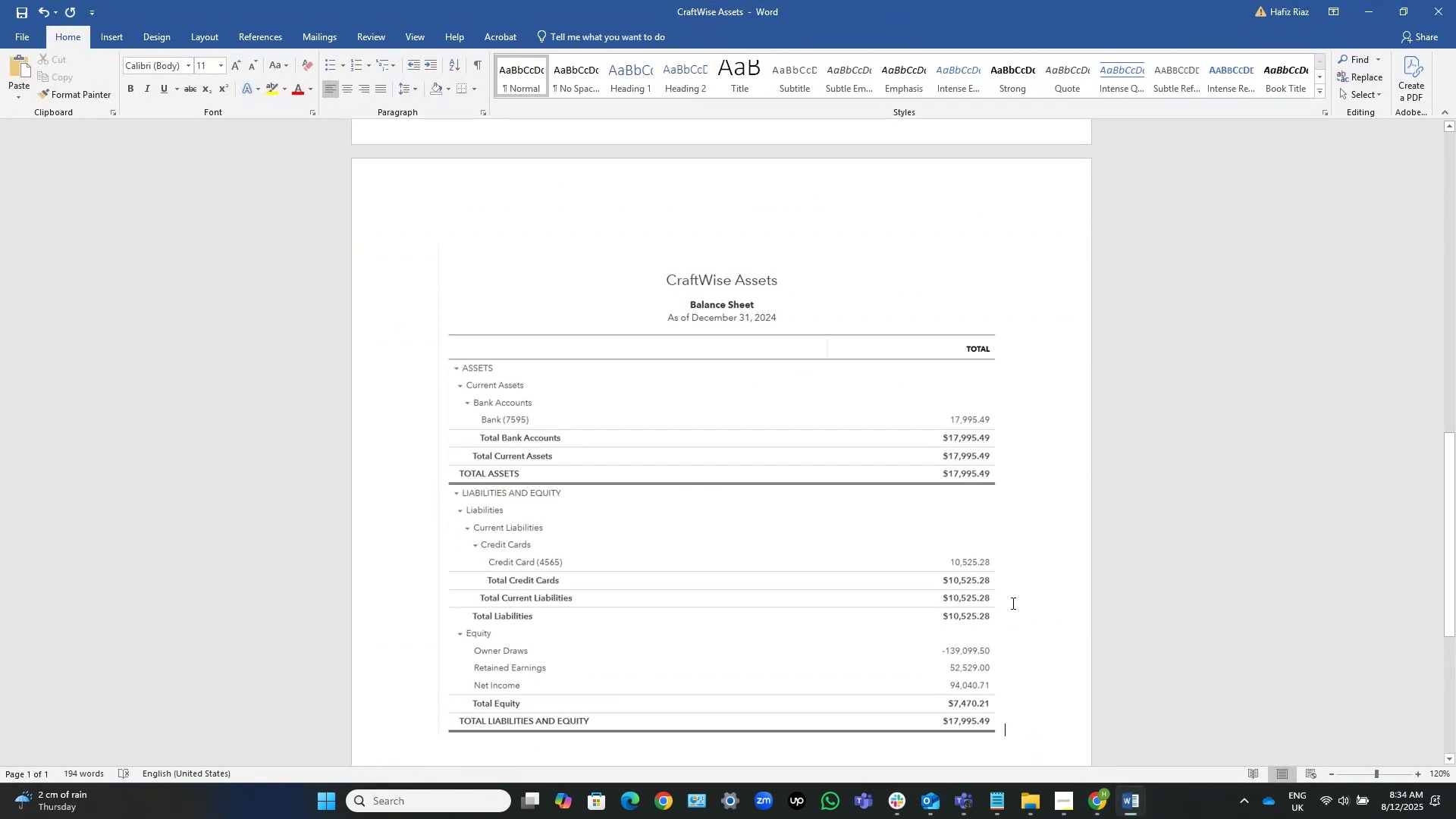 
key(NumpadEnter)
 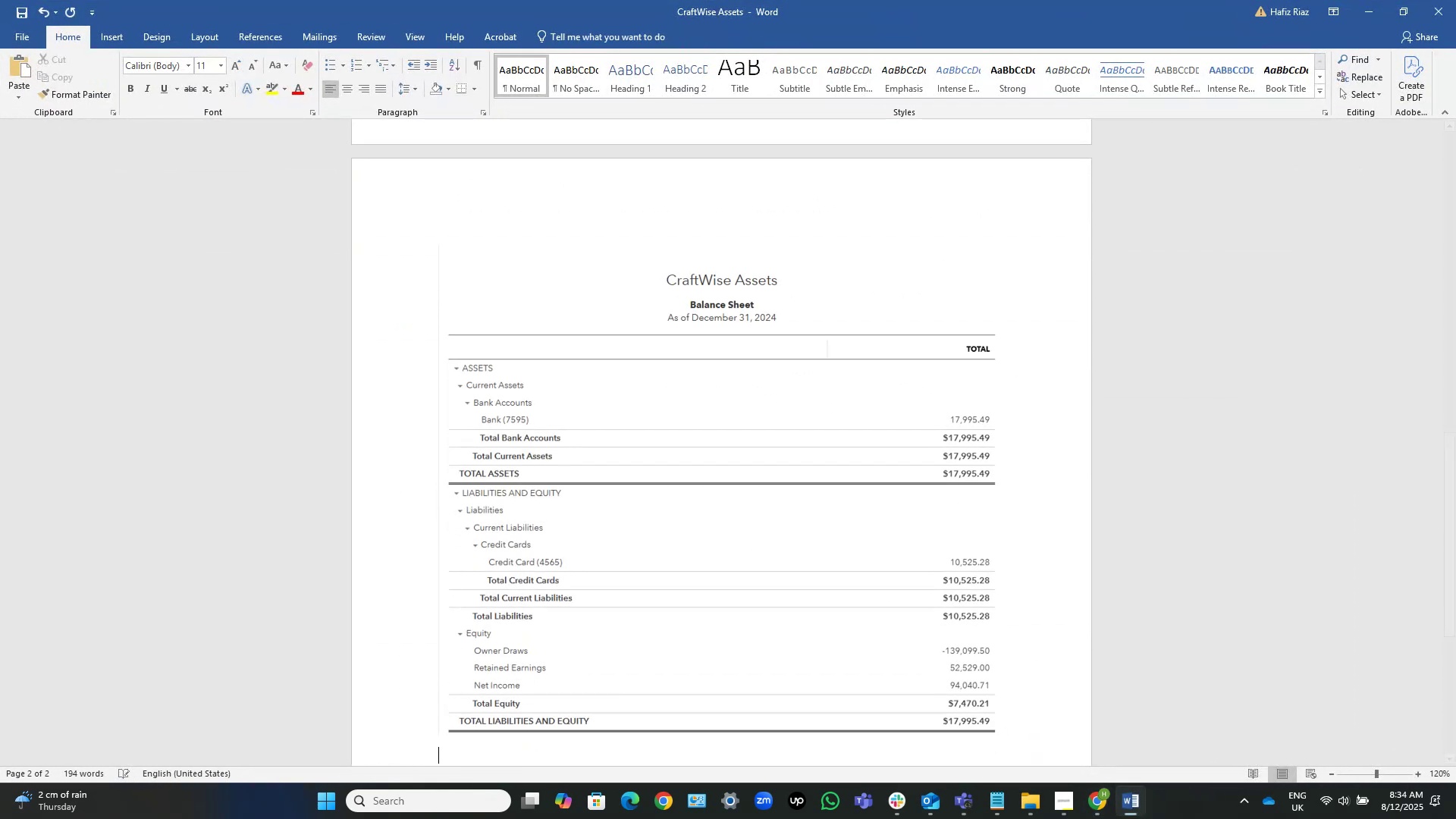 
key(NumpadEnter)
 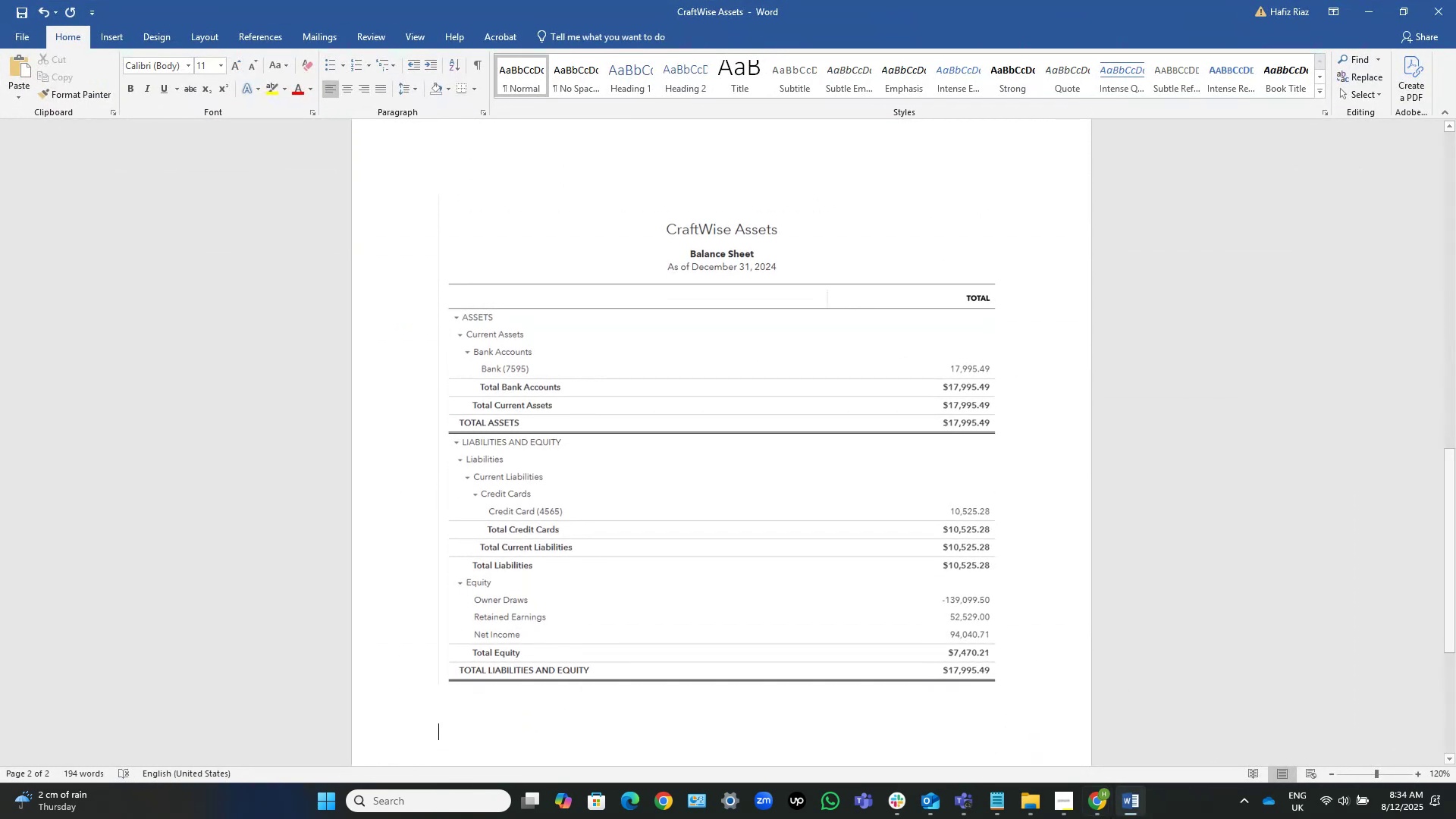 
left_click([1125, 799])
 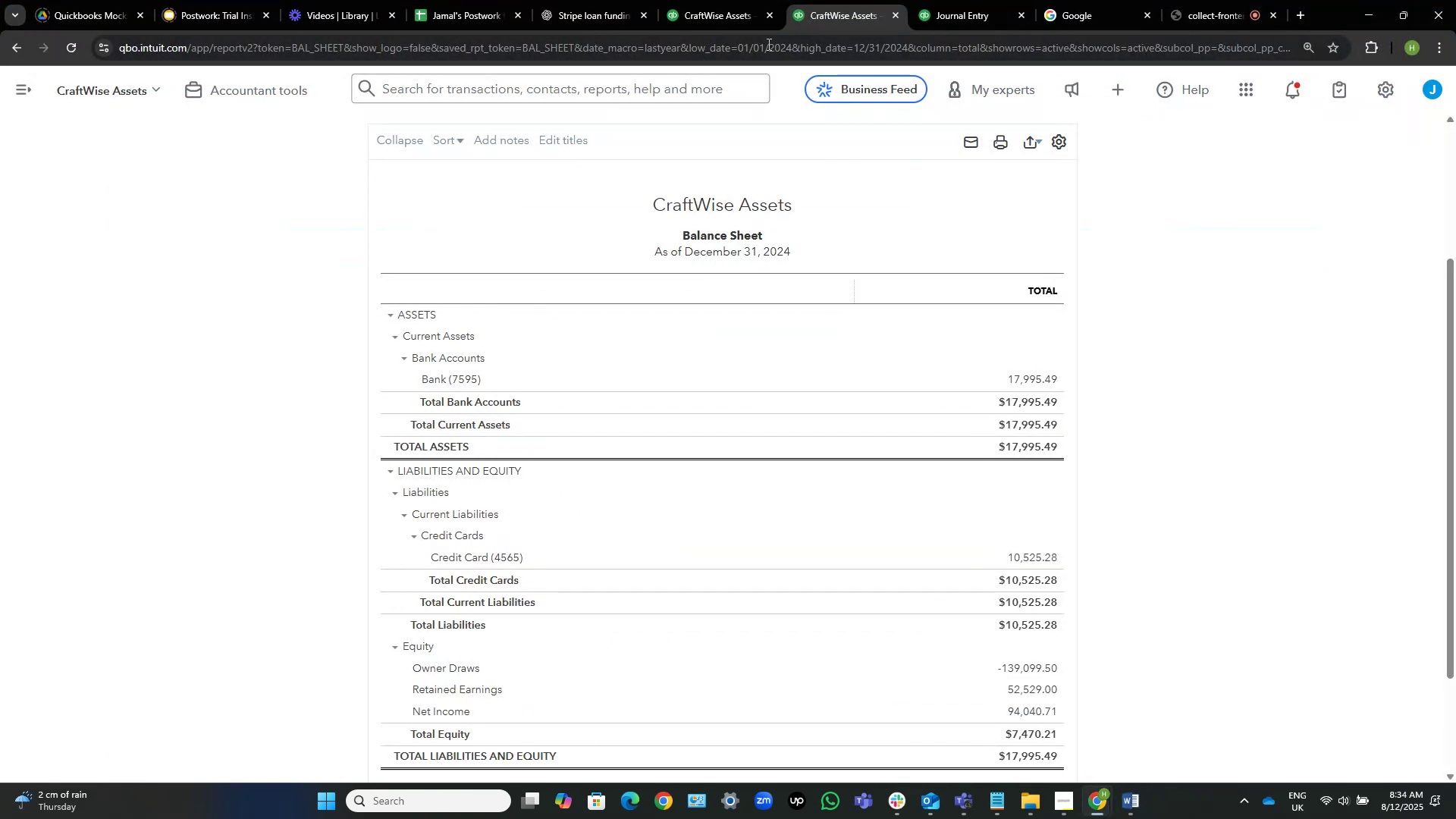 
left_click([714, 0])
 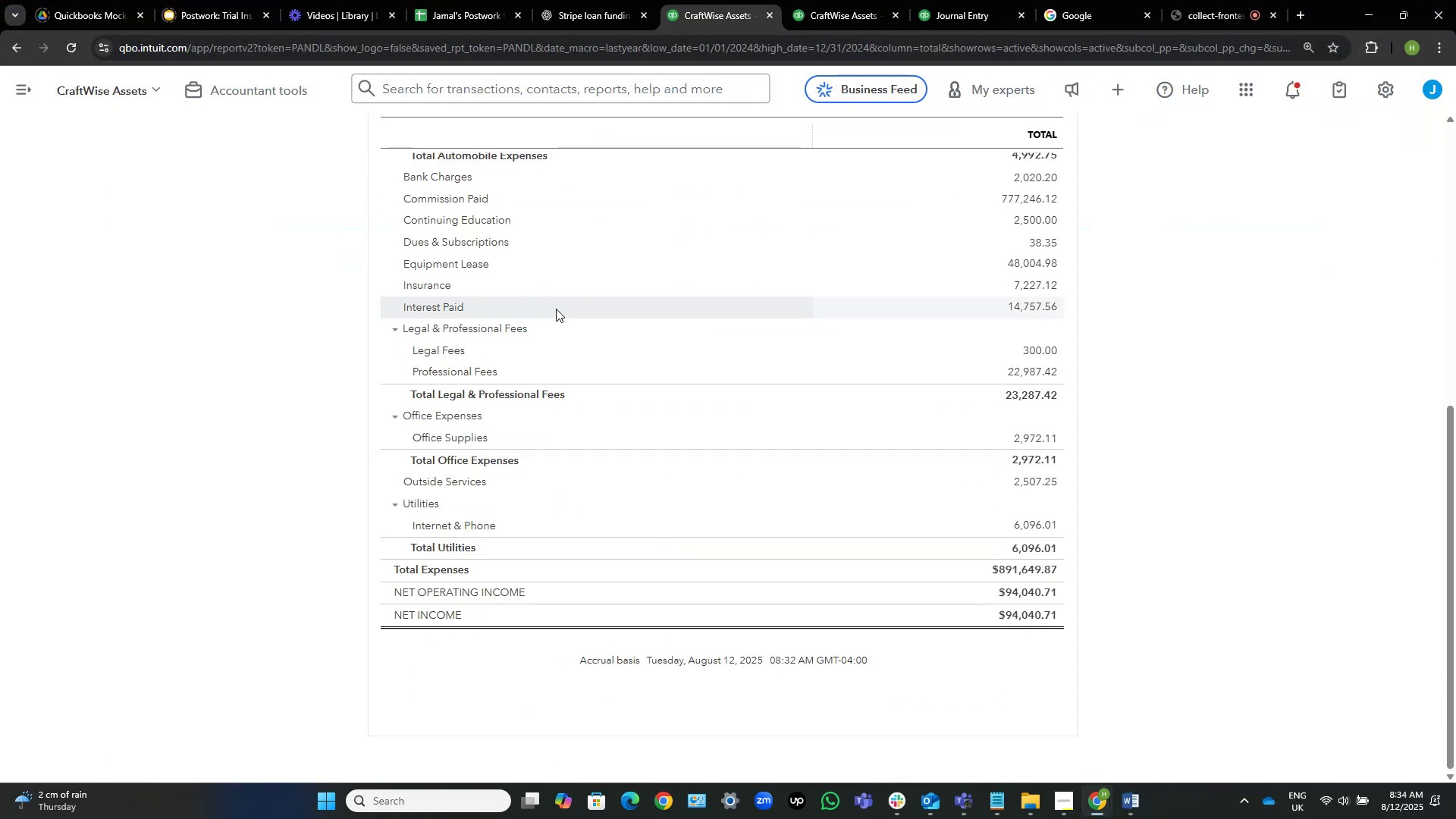 
scroll: coordinate [532, 390], scroll_direction: up, amount: 9.0
 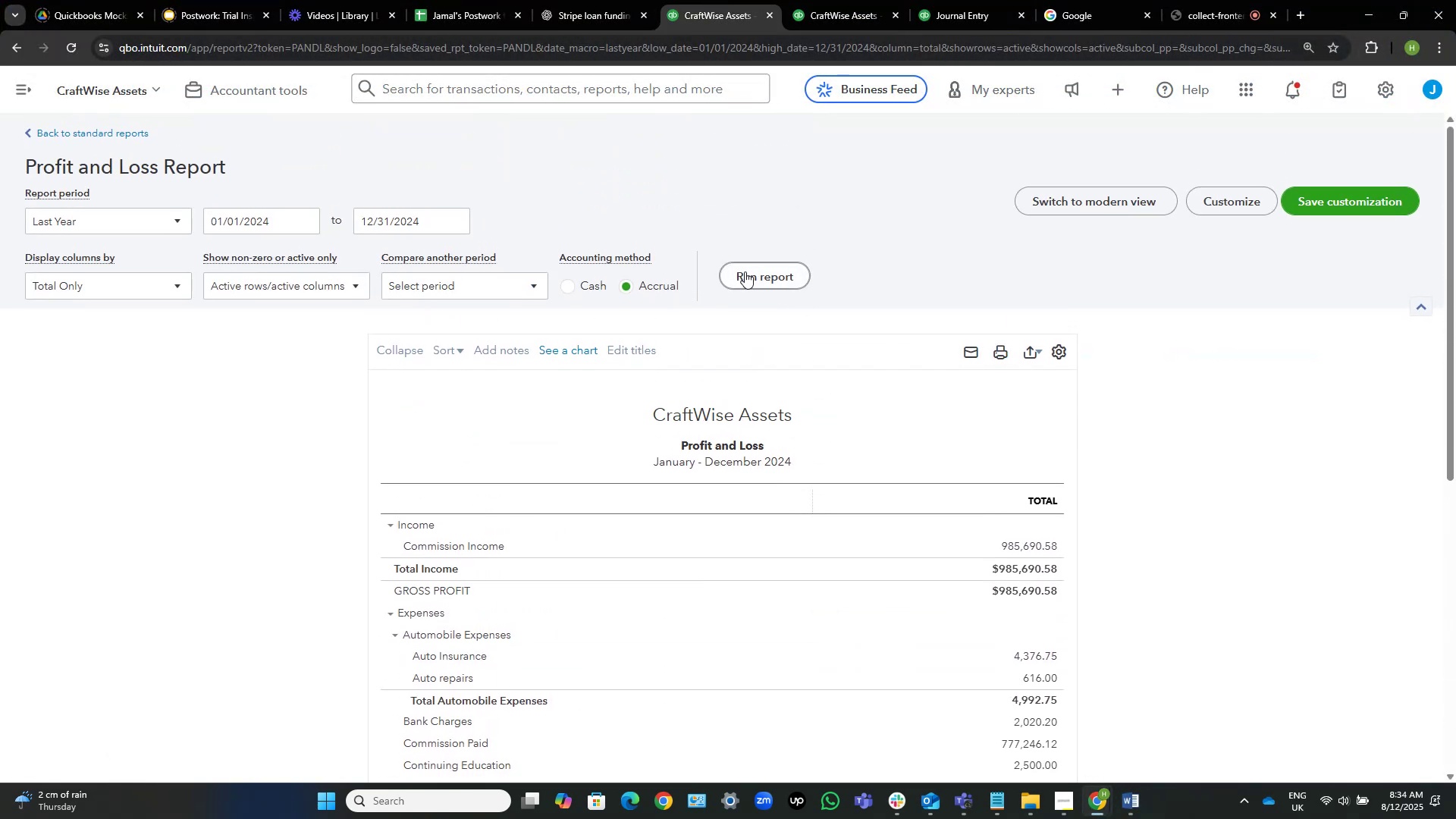 
left_click([784, 271])
 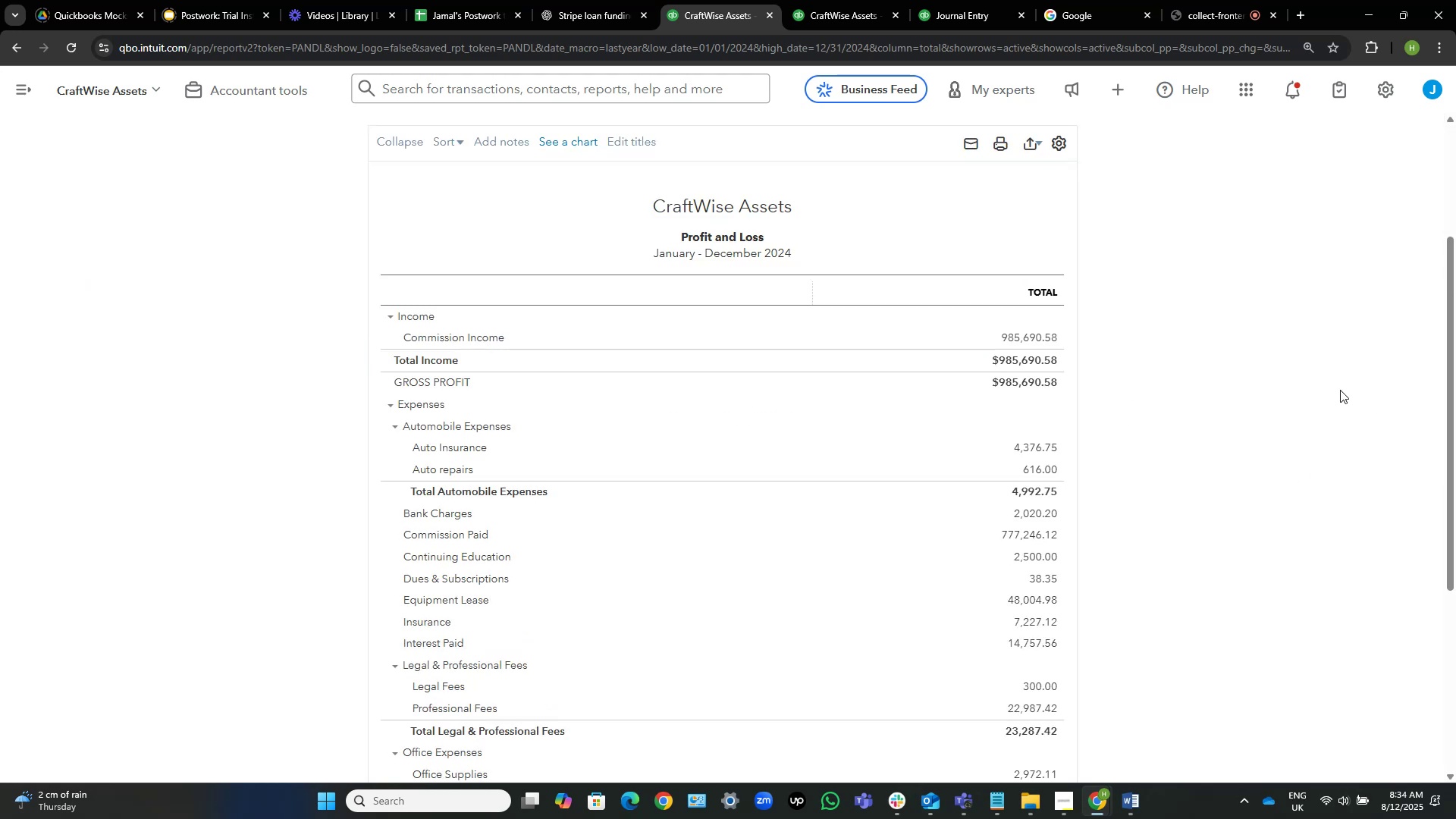 
scroll: coordinate [1287, 388], scroll_direction: down, amount: 1.0
 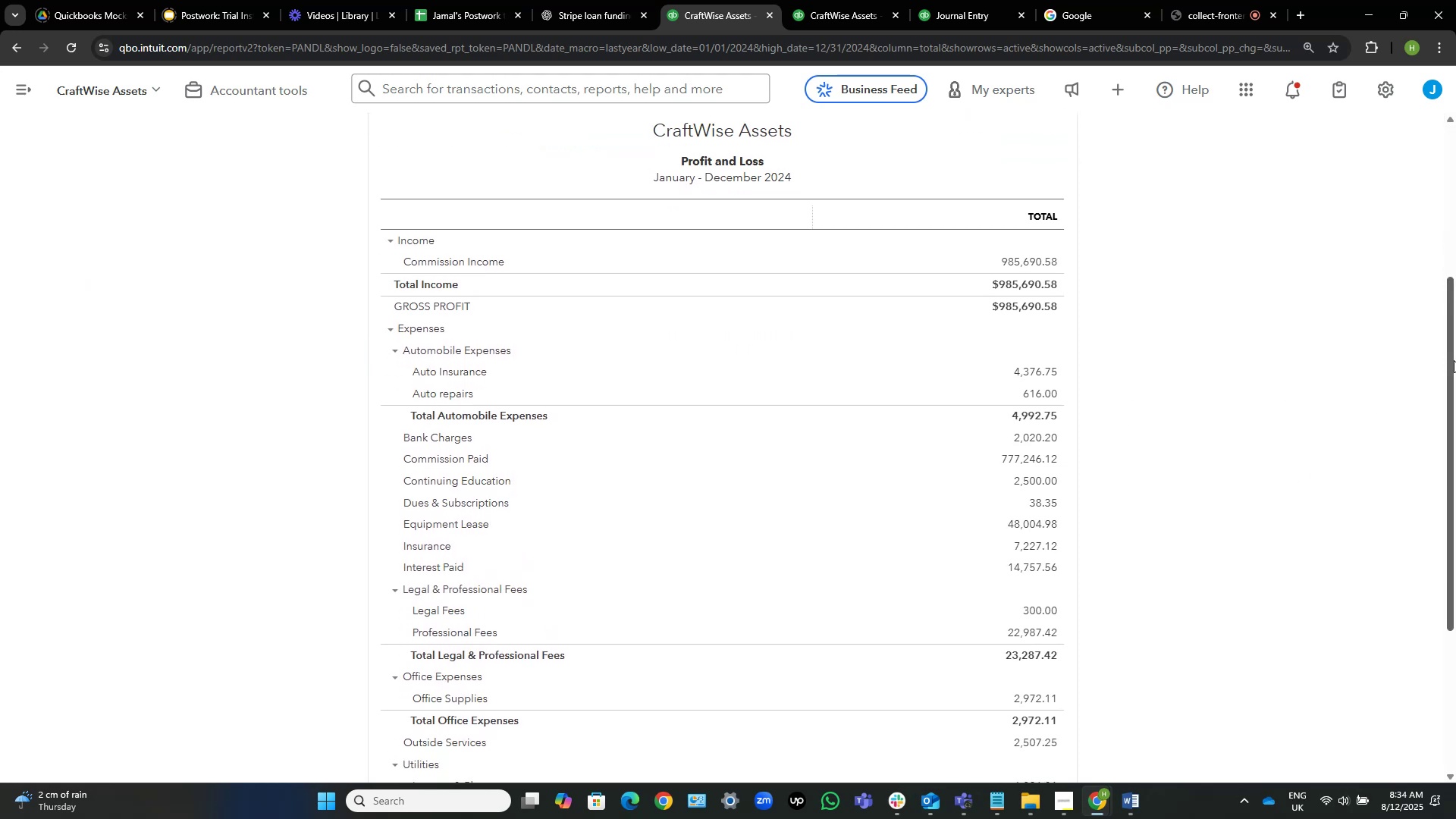 
left_click_drag(start_coordinate=[1454, 361], to_coordinate=[1455, 365])
 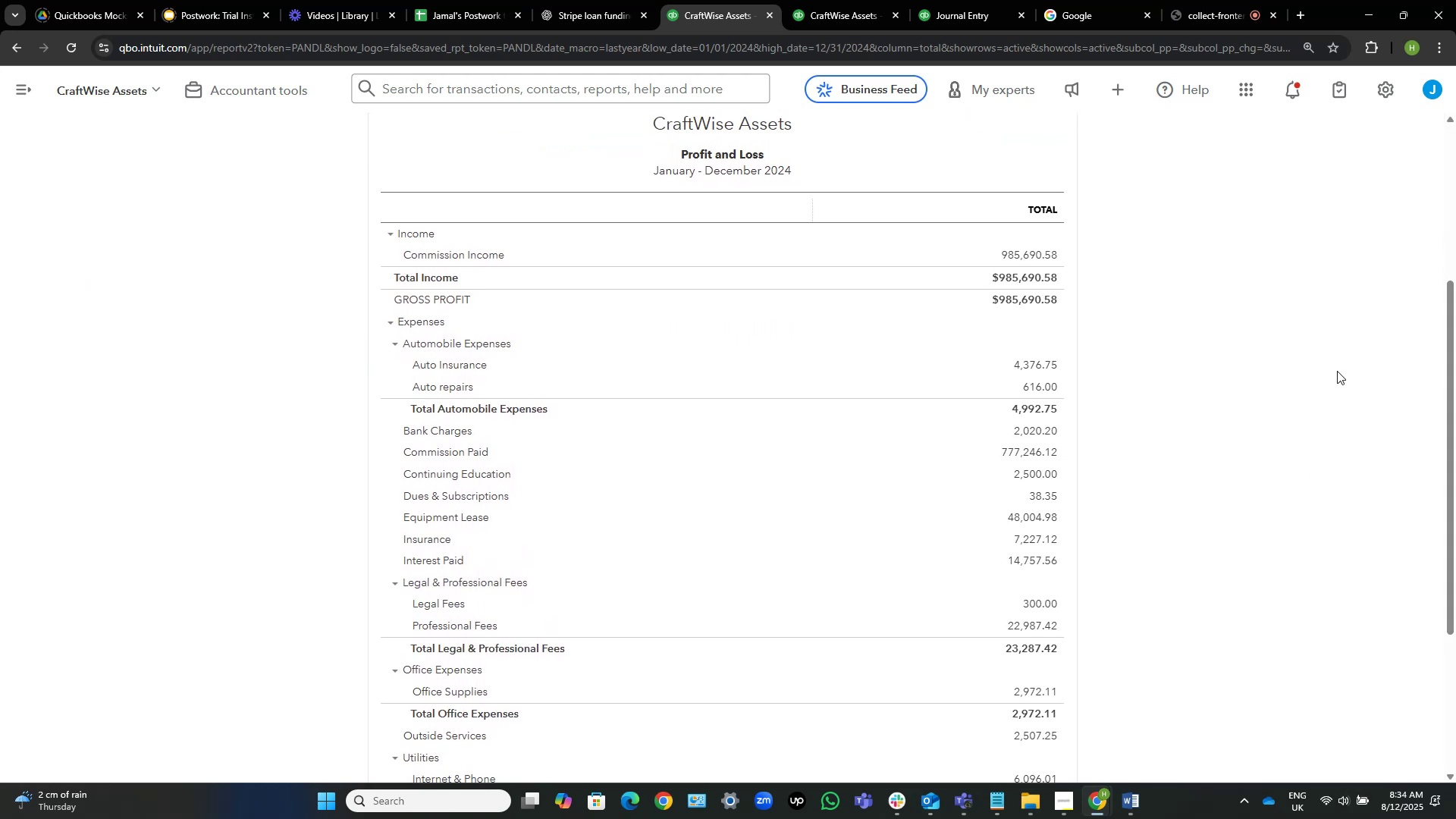 
left_click([1337, 371])
 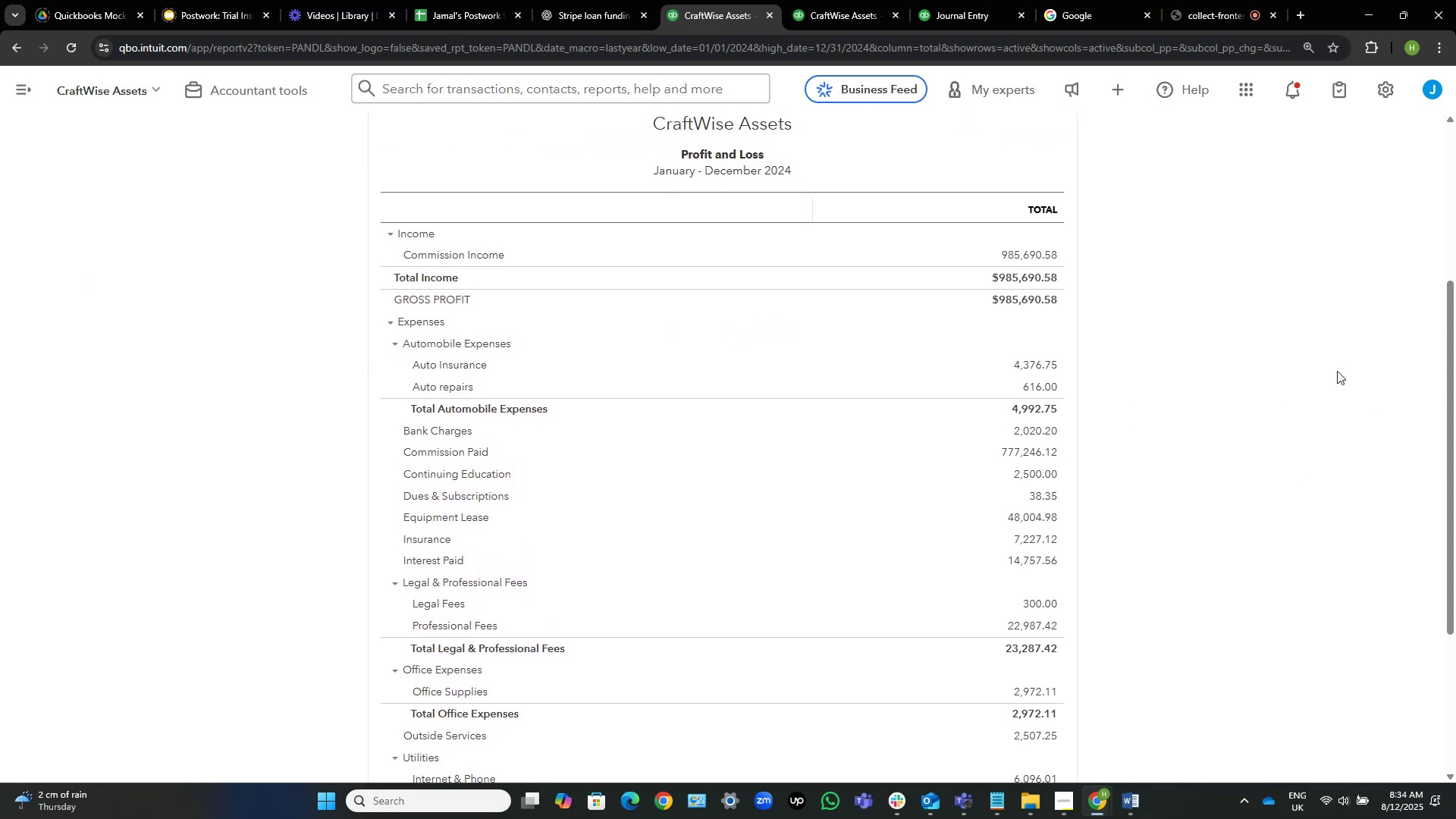 
key(Meta+Shift+S)
 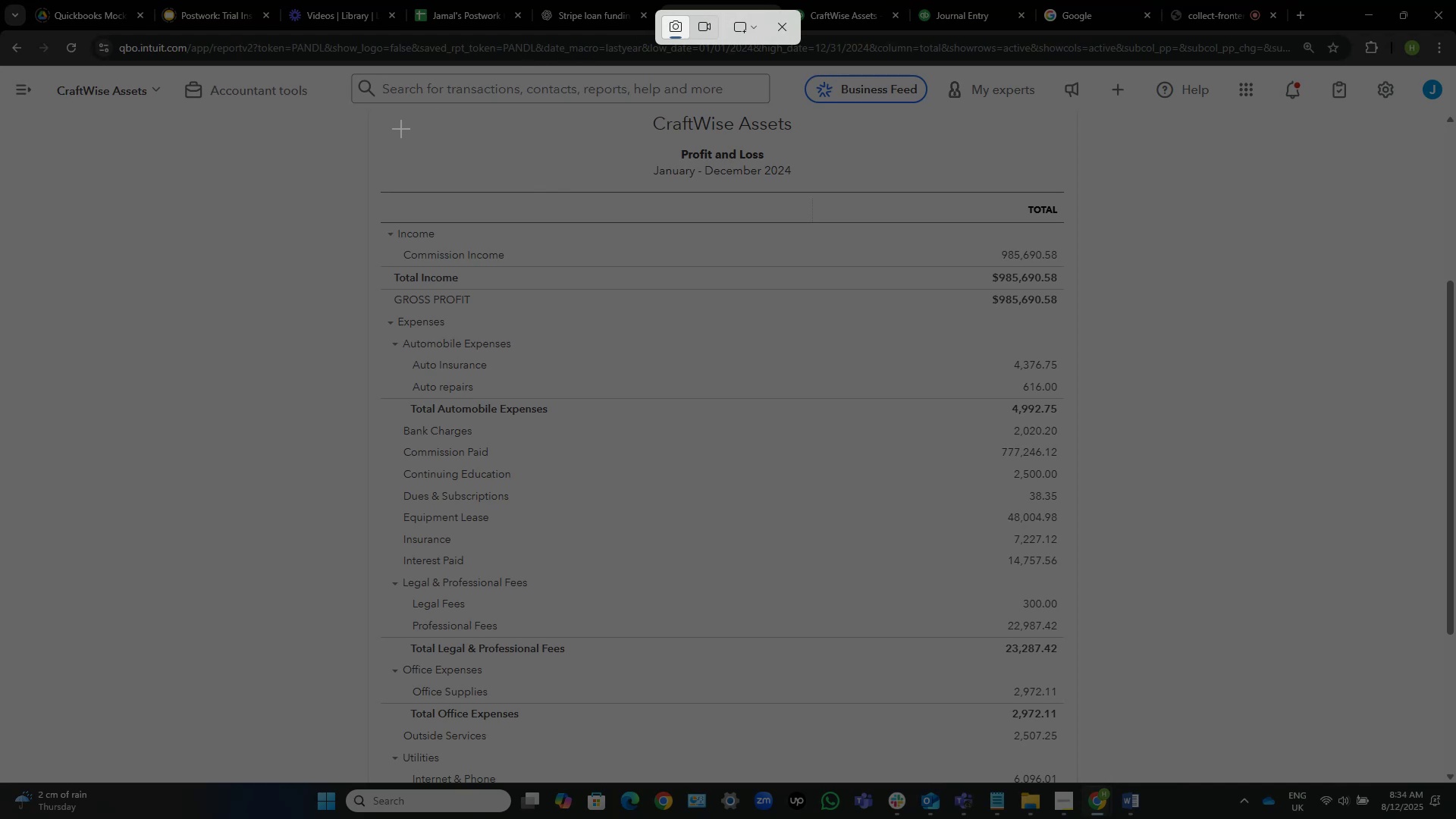 
left_click_drag(start_coordinate=[368, 109], to_coordinate=[1077, 748])
 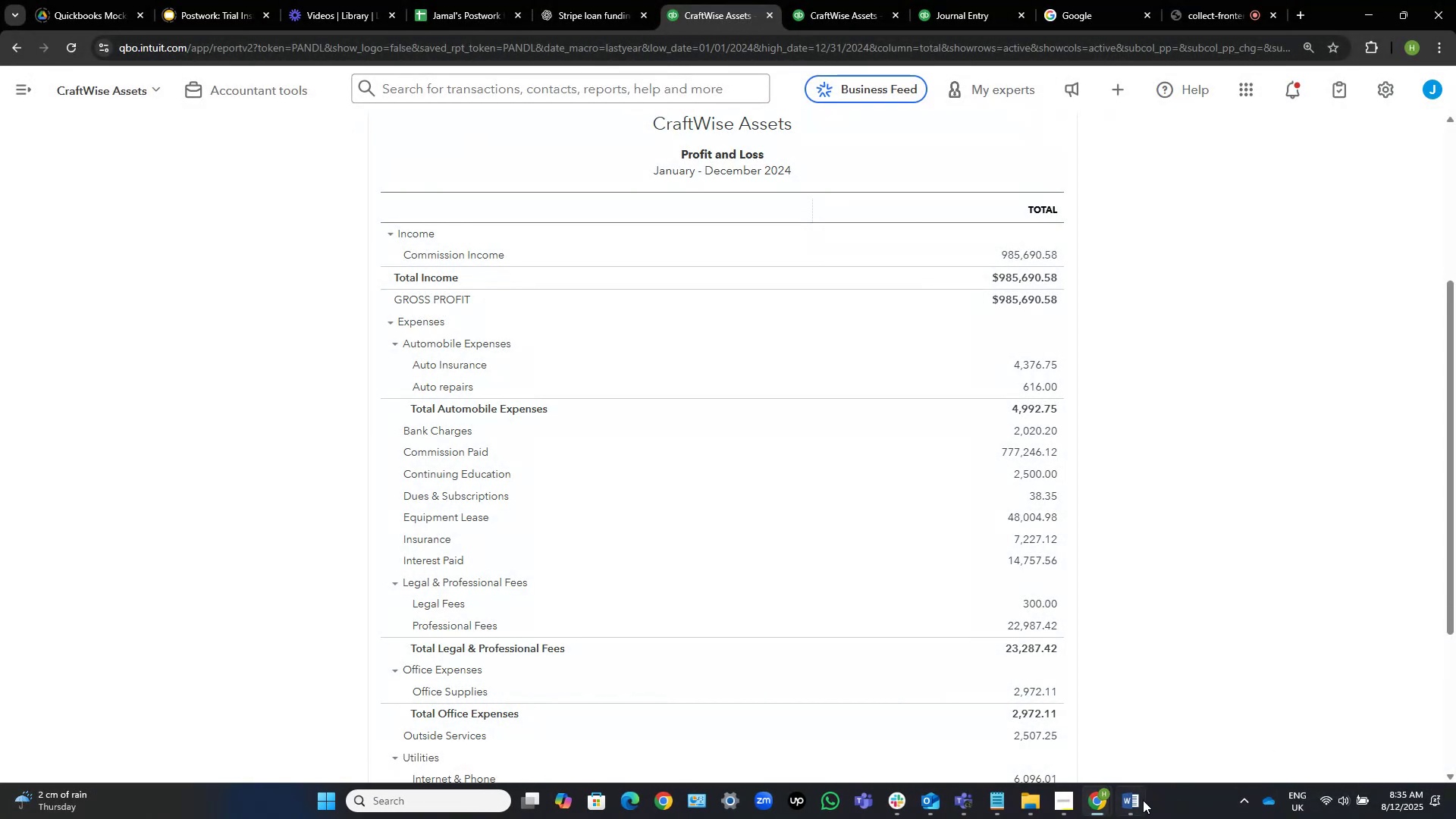 
left_click([1134, 802])
 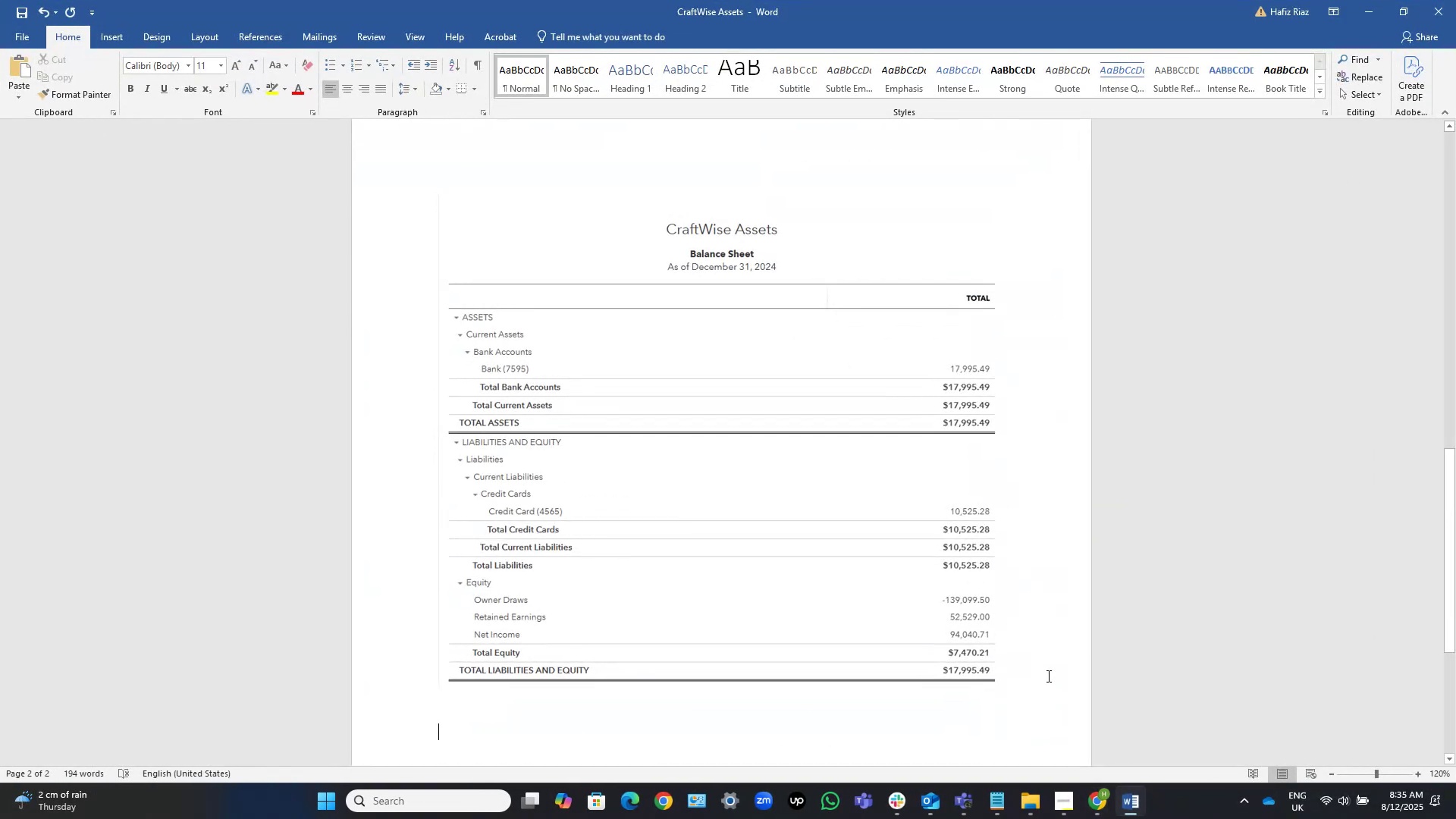 
key(Control+V)
 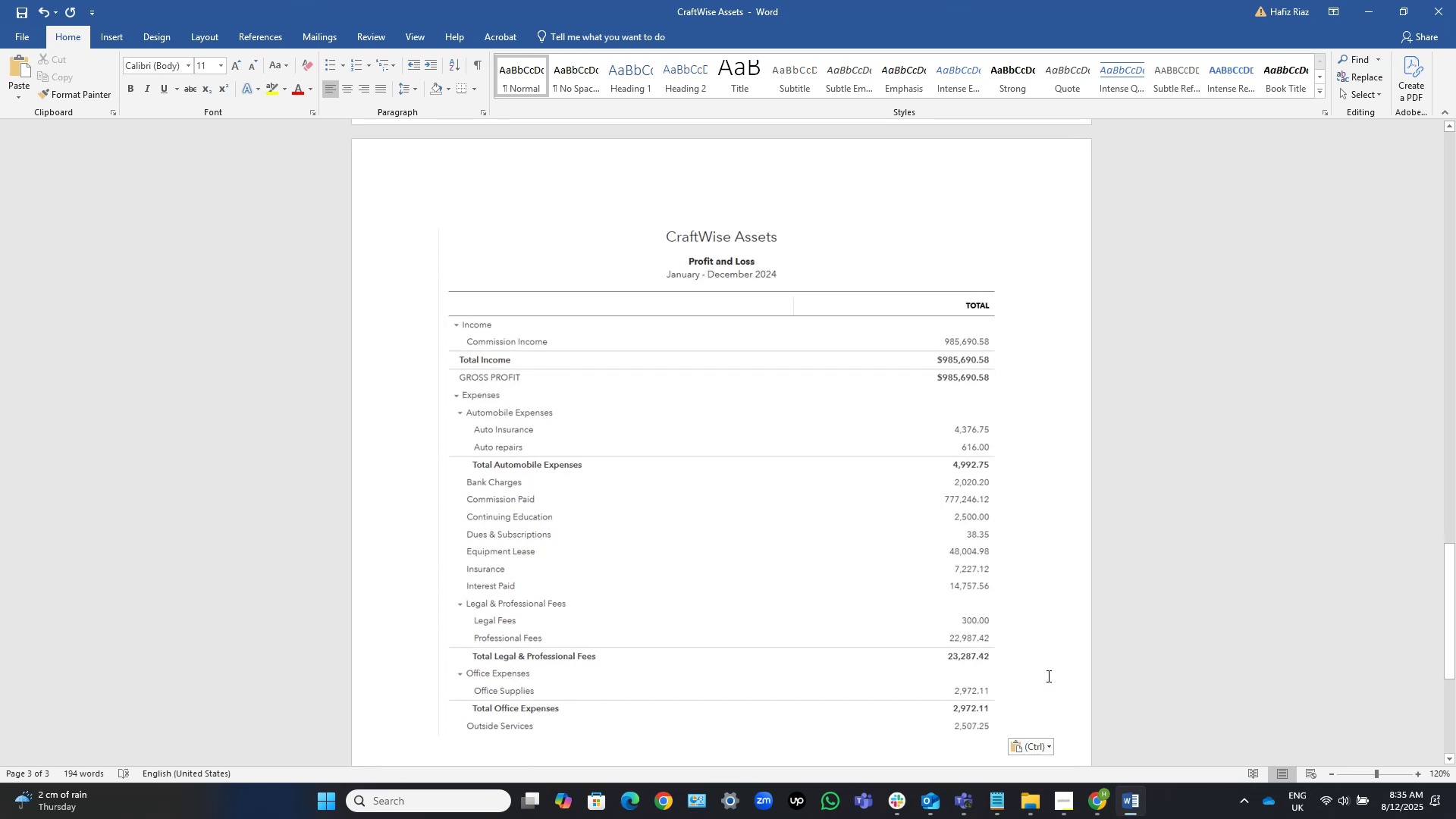 
key(NumpadEnter)
 